 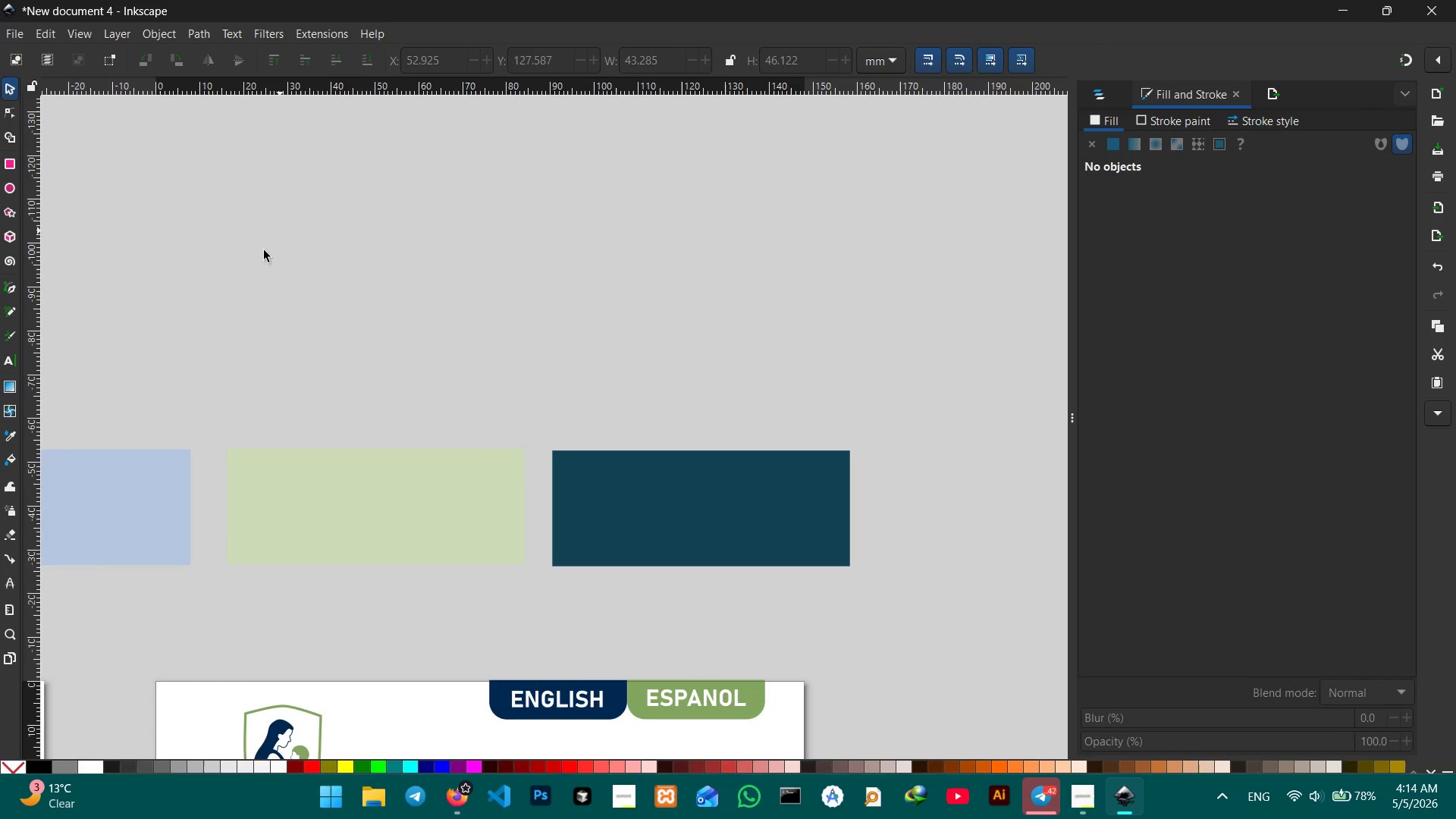 
left_click_drag(start_coordinate=[124, 370], to_coordinate=[938, 257])
 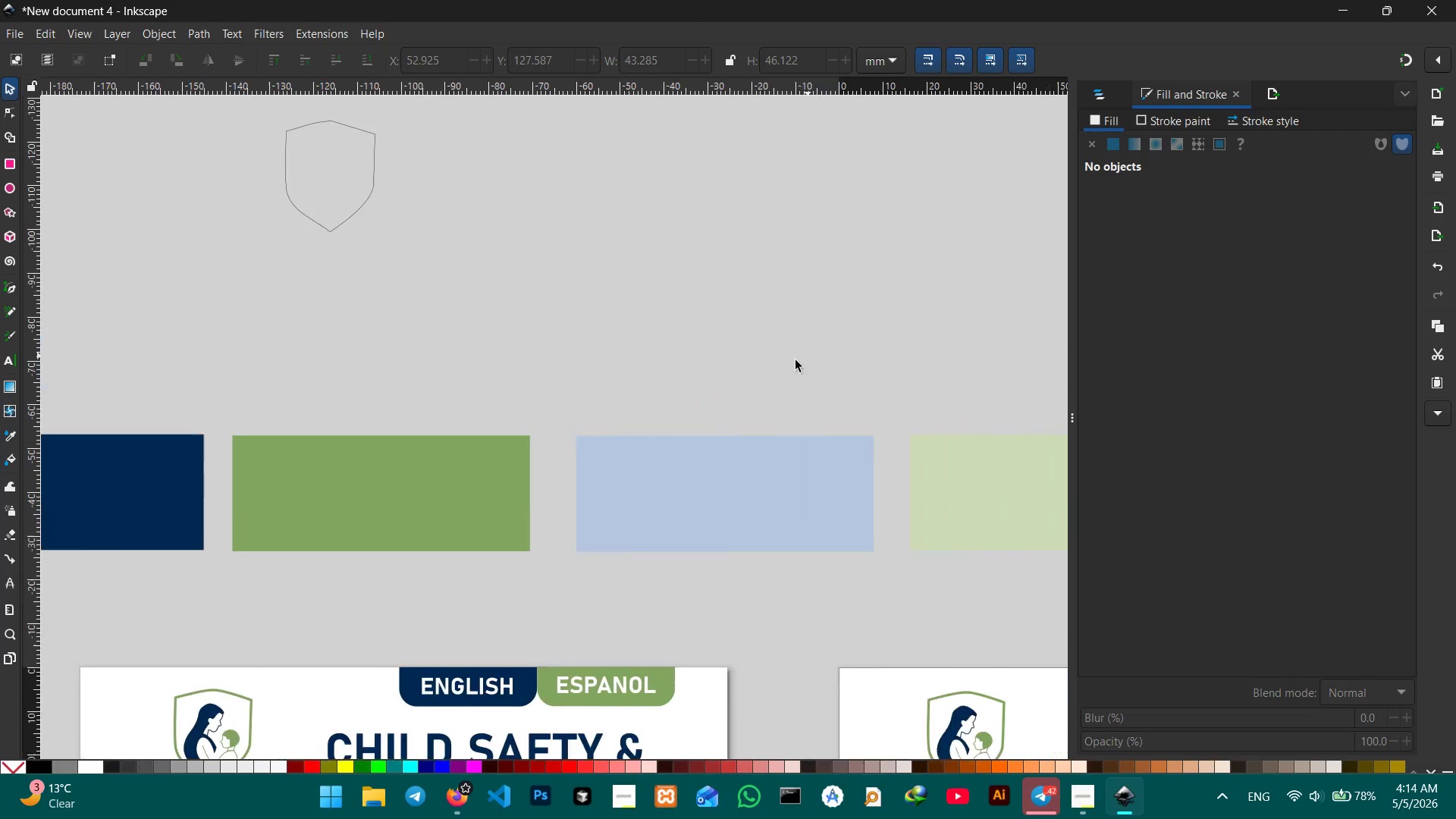 
scroll: coordinate [318, 190], scroll_direction: up, amount: 16.0
 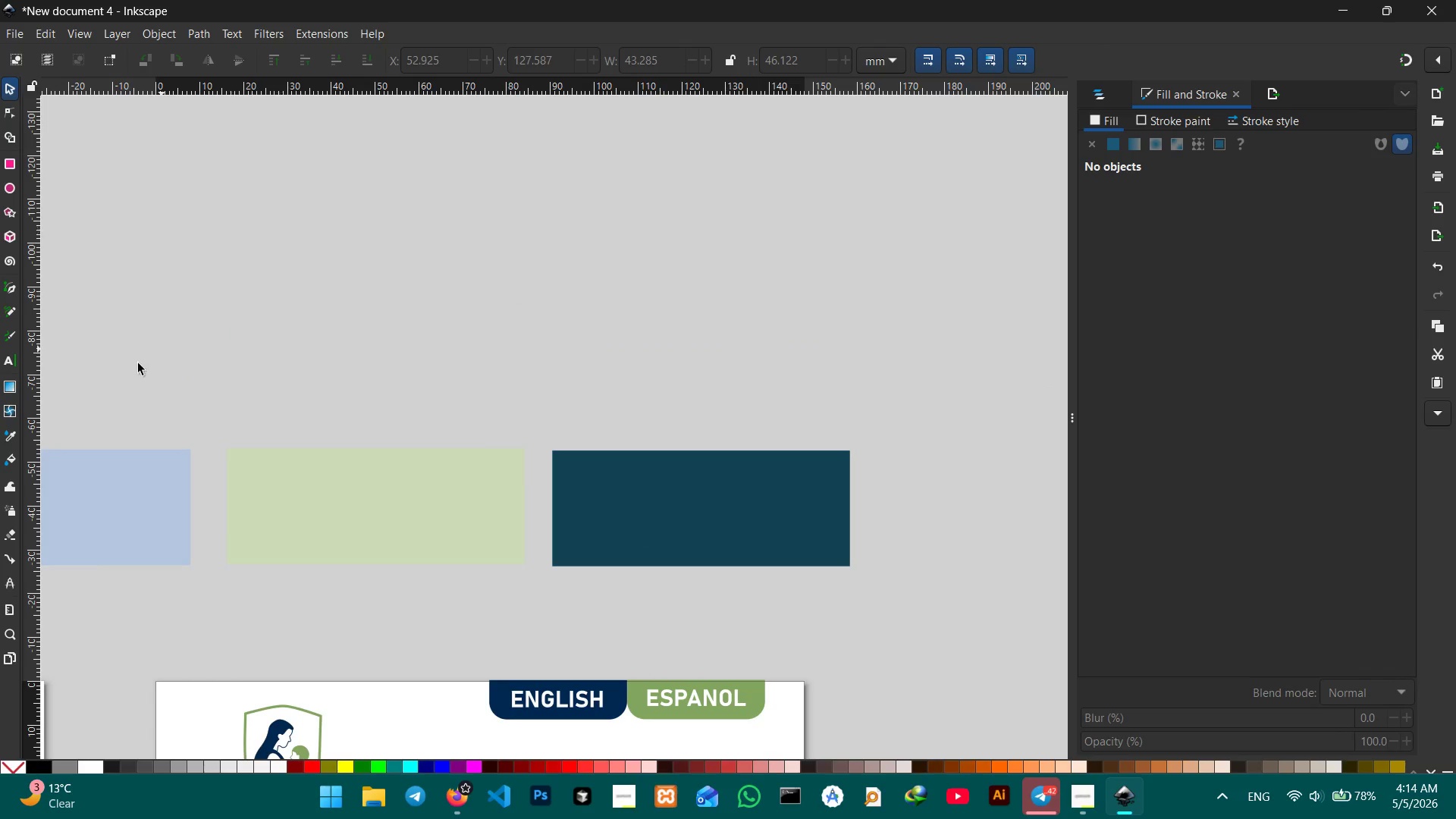 
hold_key(key=Space, duration=10.08)
 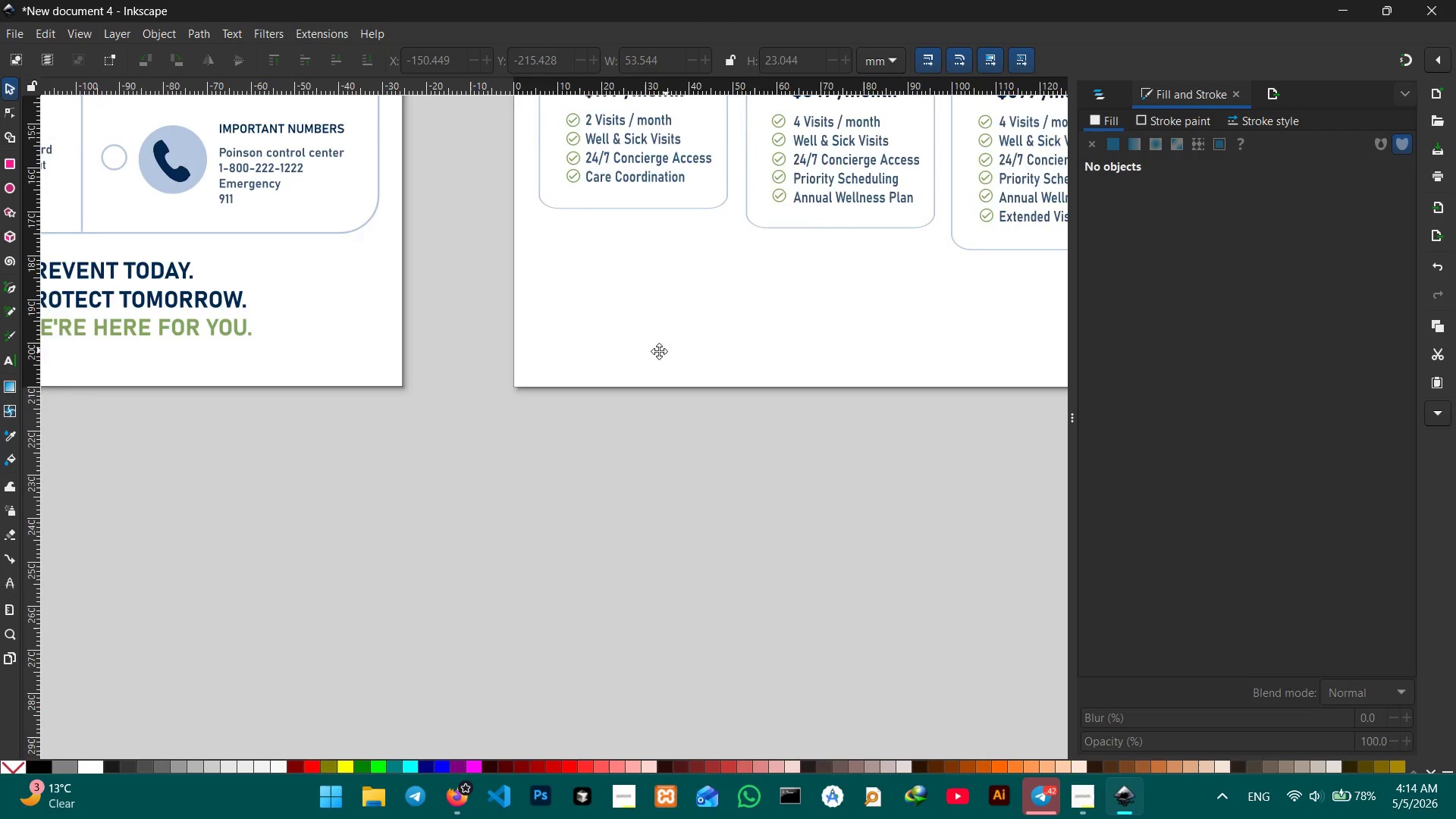 
hold_key(key=ControlLeft, duration=0.36)
scroll: coordinate [749, 378], scroll_direction: down, amount: 2.0
 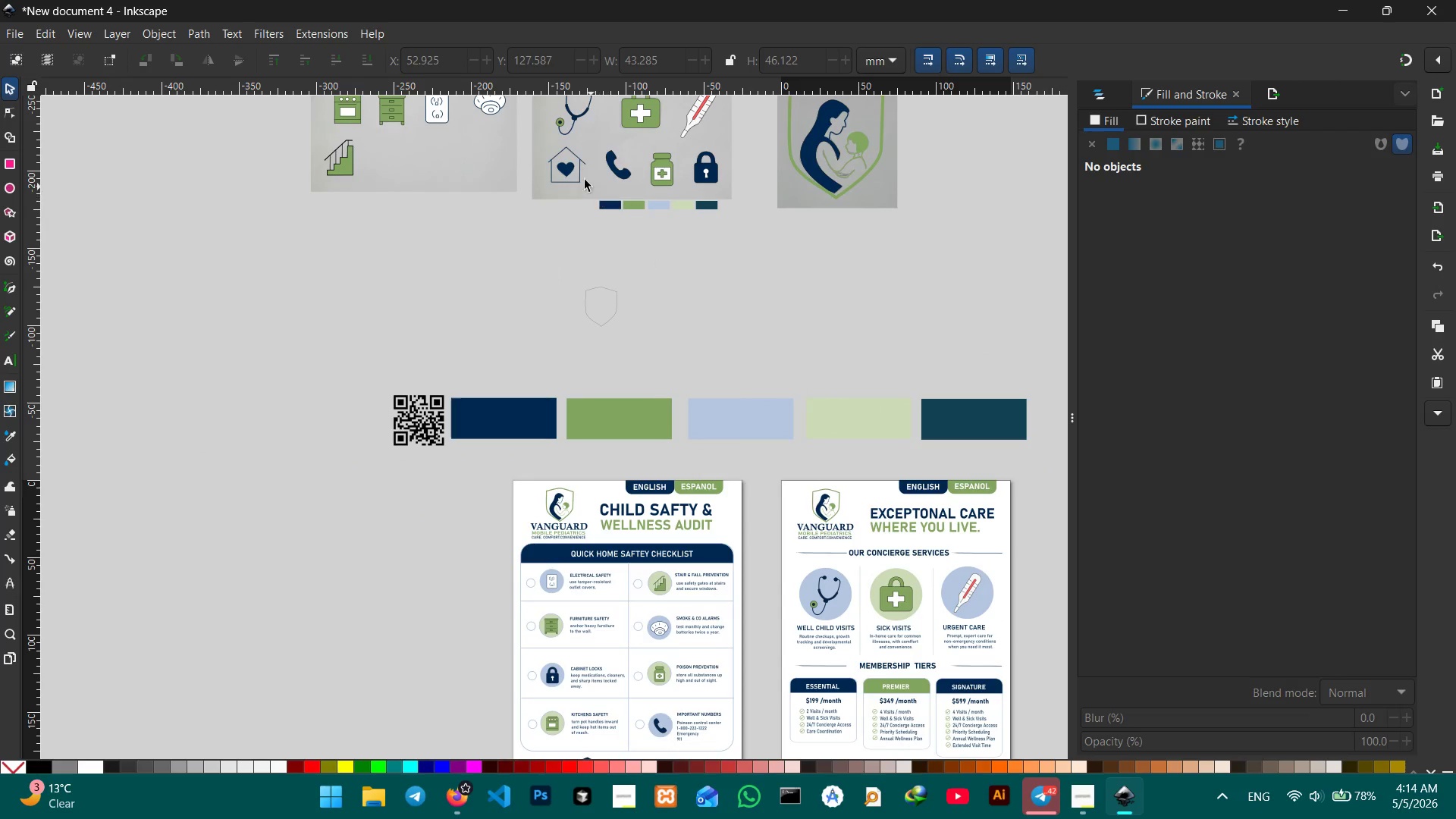 
left_click([579, 175])
 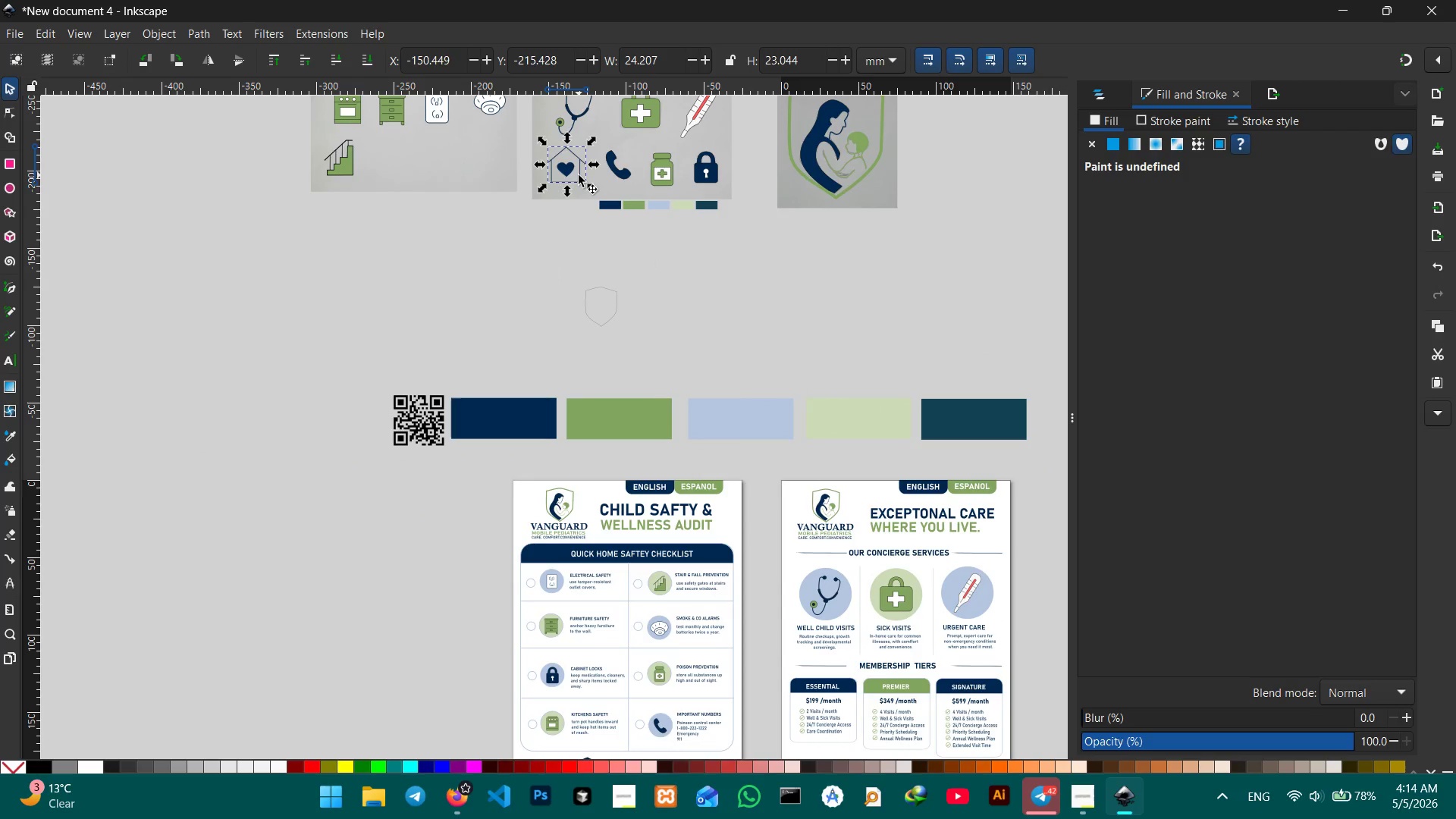 
hold_key(key=ShiftLeft, duration=1.41)
left_click([623, 171])
 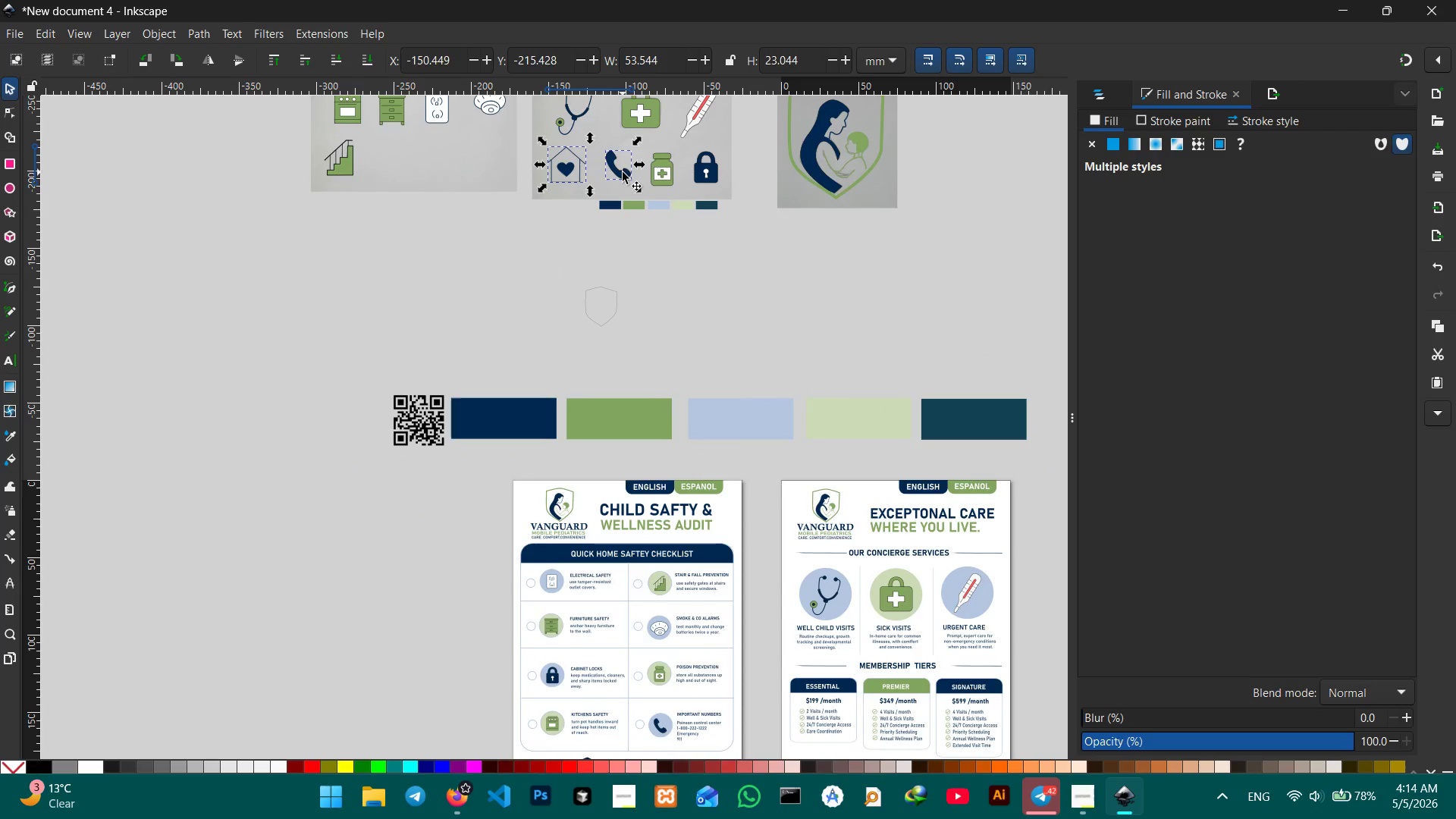 
key(Control+C)
 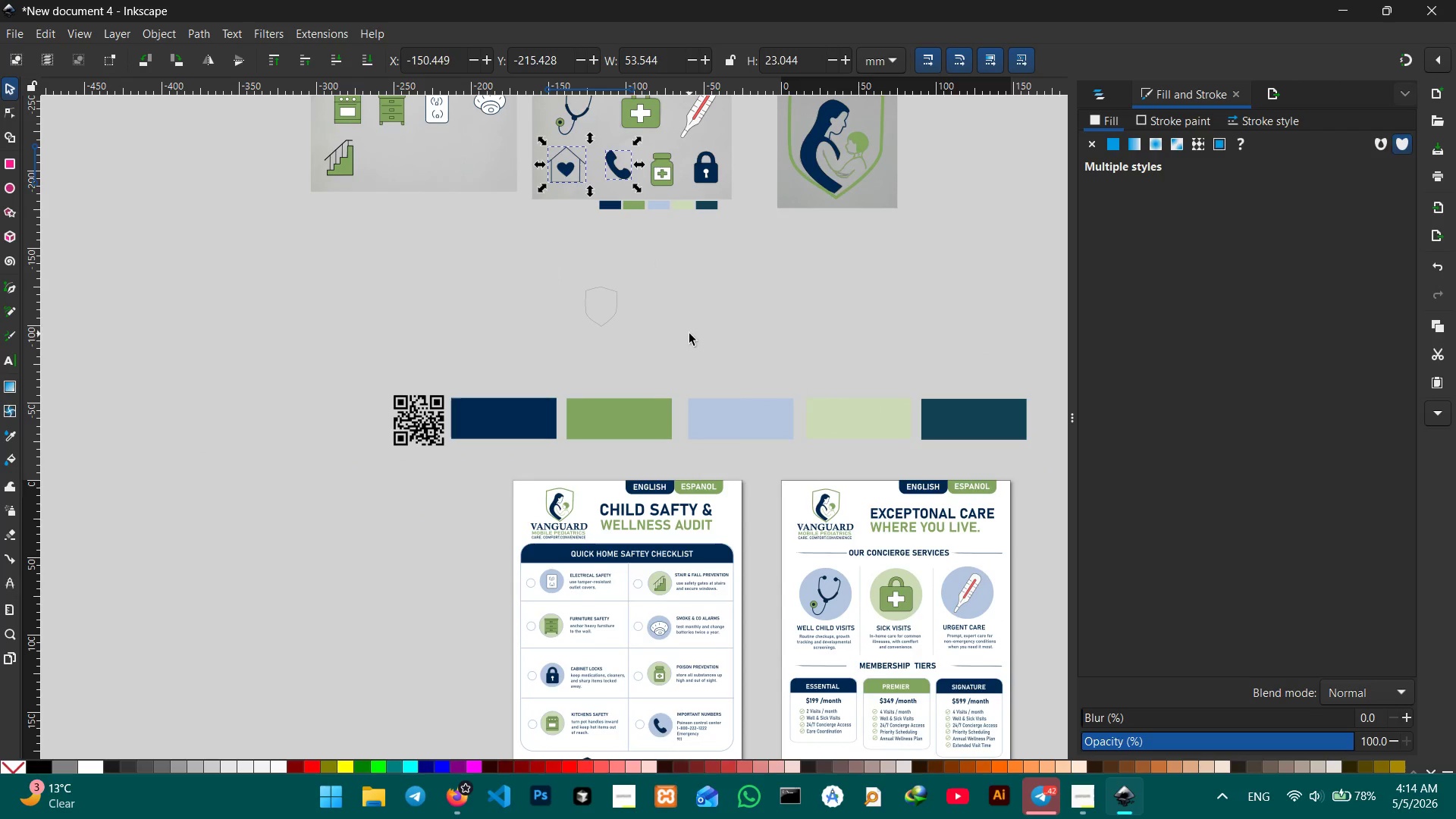 
scroll: coordinate [689, 339], scroll_direction: down, amount: 8.0
 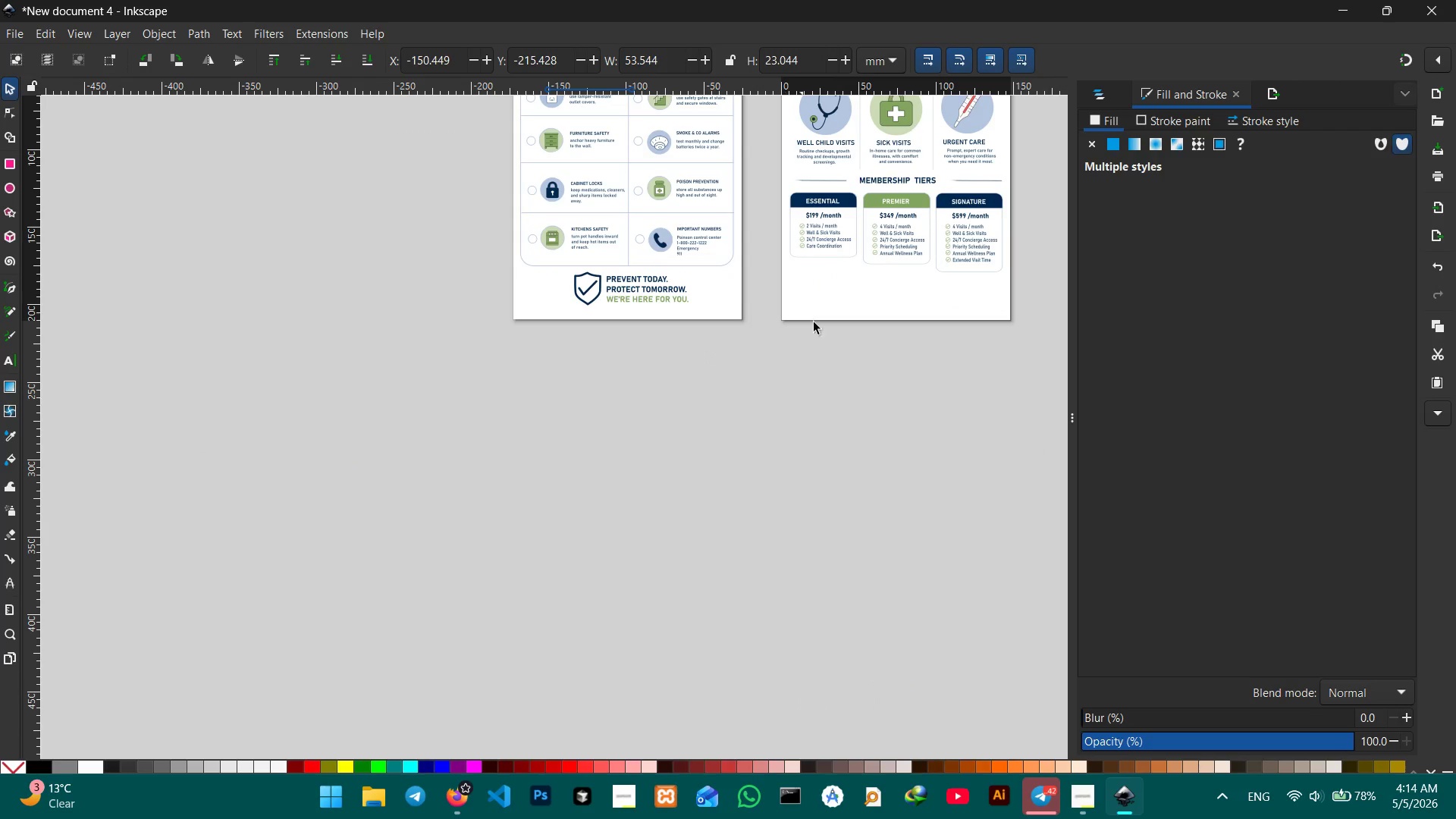 
left_click([835, 307])
 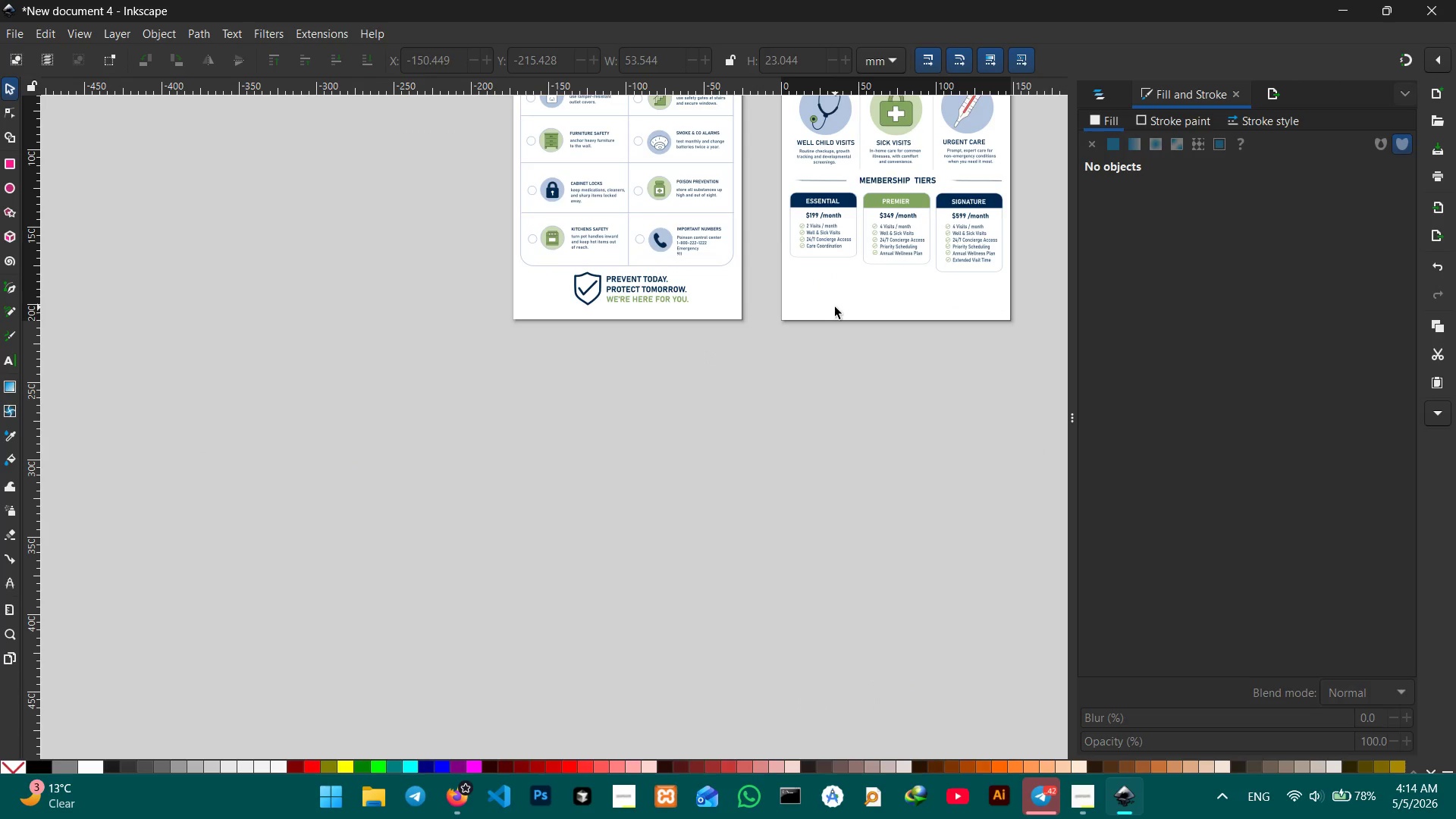 
key(Control+ControlLeft)
 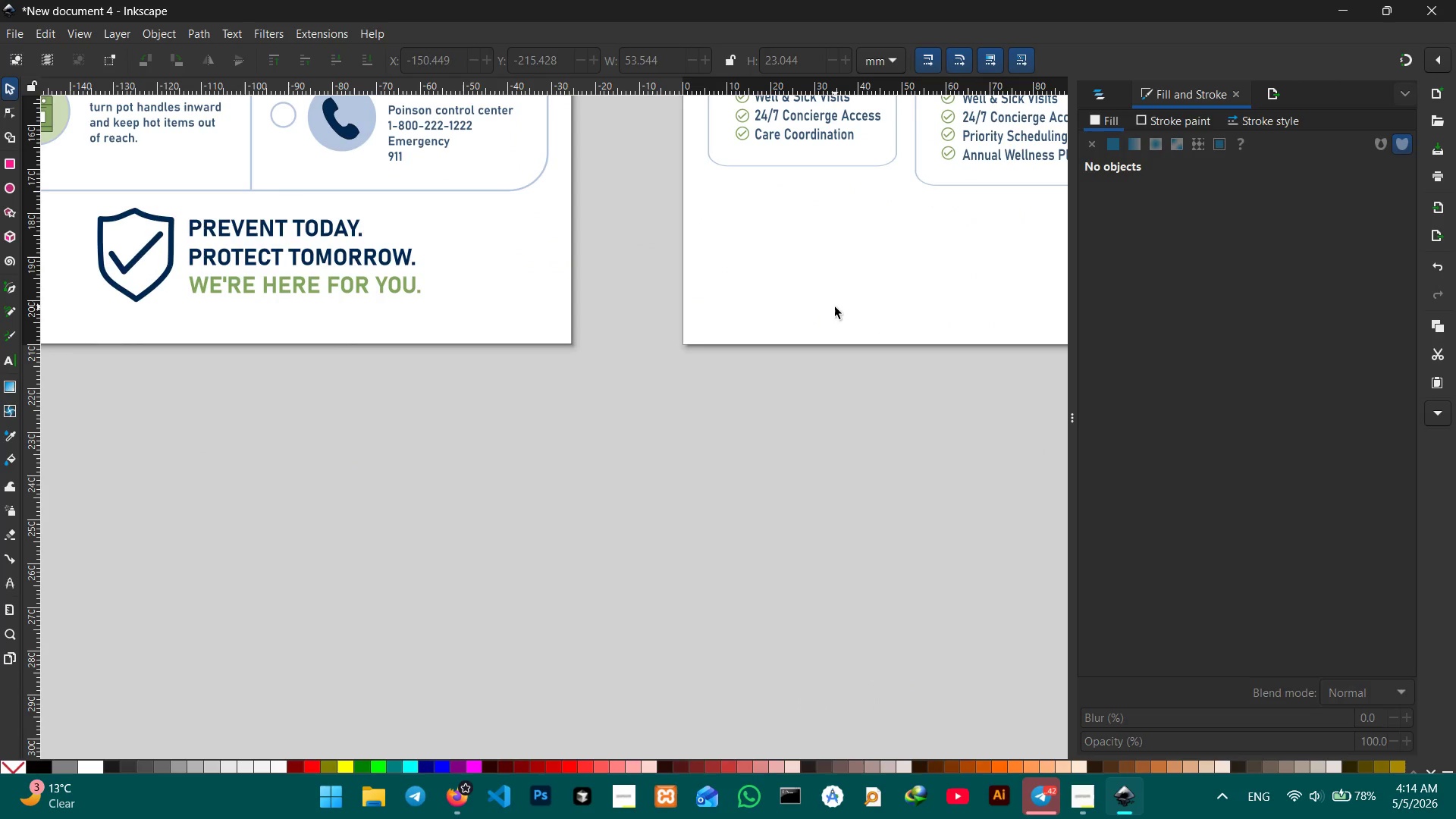 
scroll: coordinate [835, 307], scroll_direction: up, amount: 2.0
 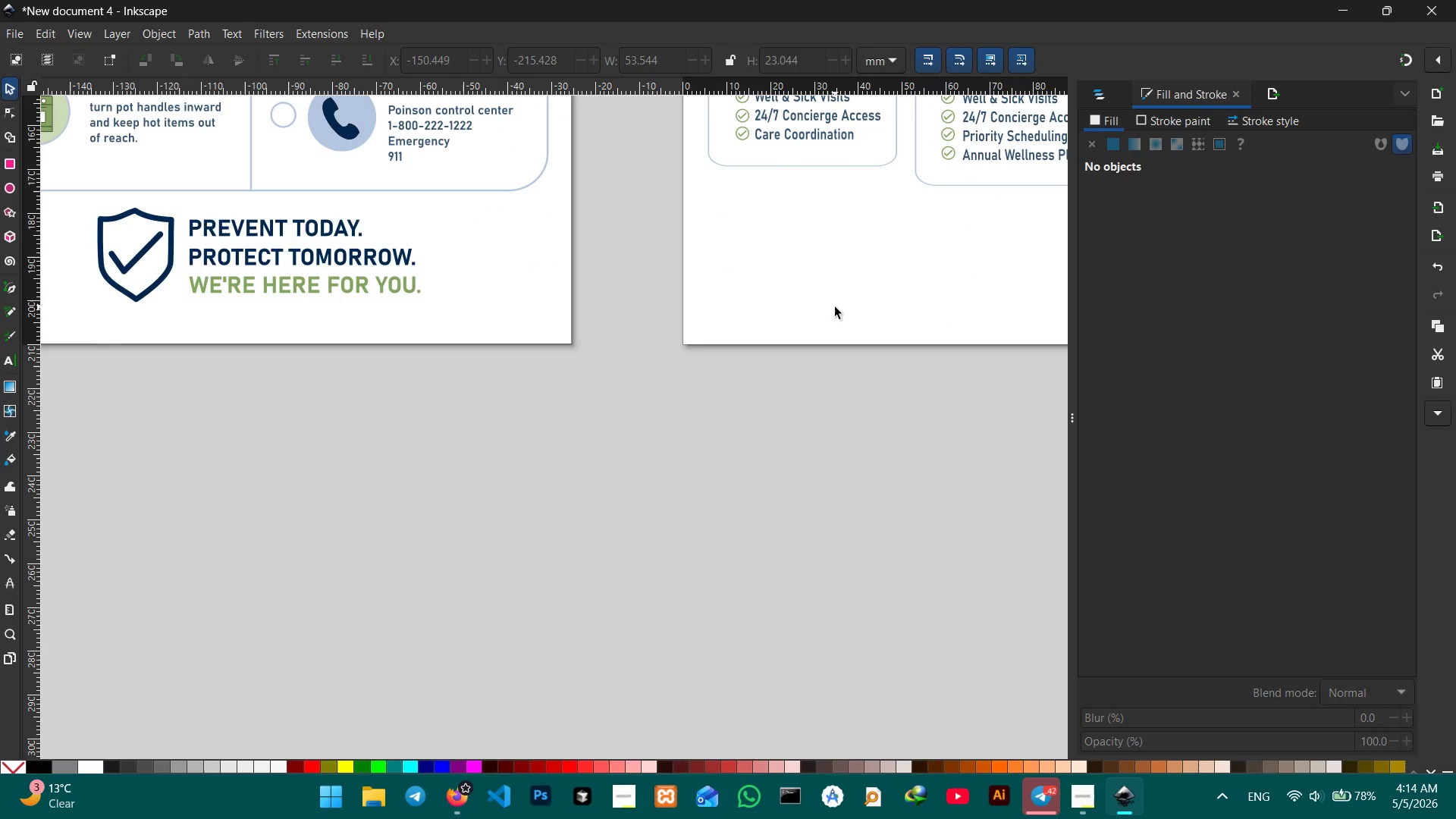 
hold_key(key=Space, duration=1.31)
 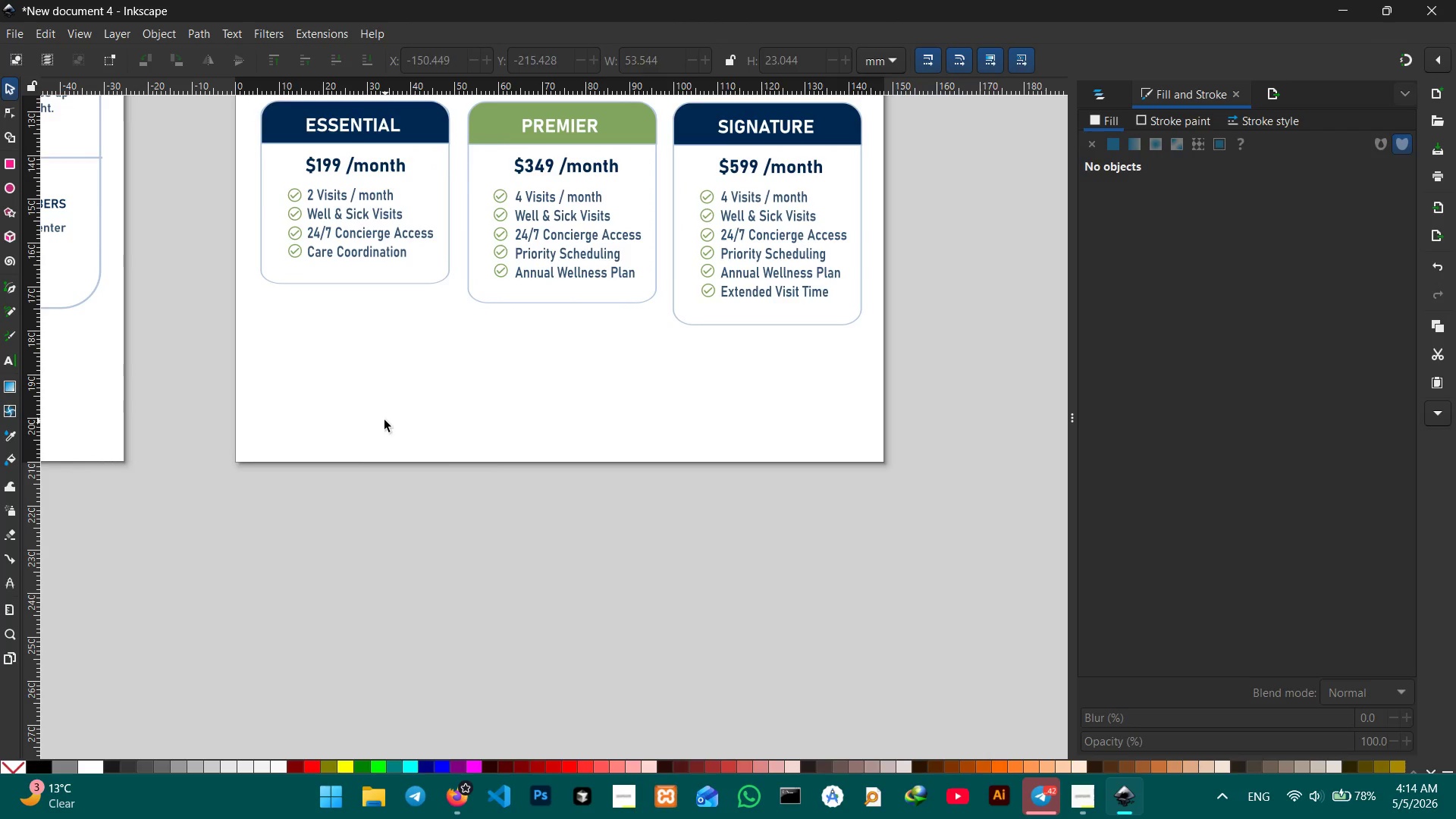 
left_click_drag(start_coordinate=[837, 309], to_coordinate=[388, 425])
 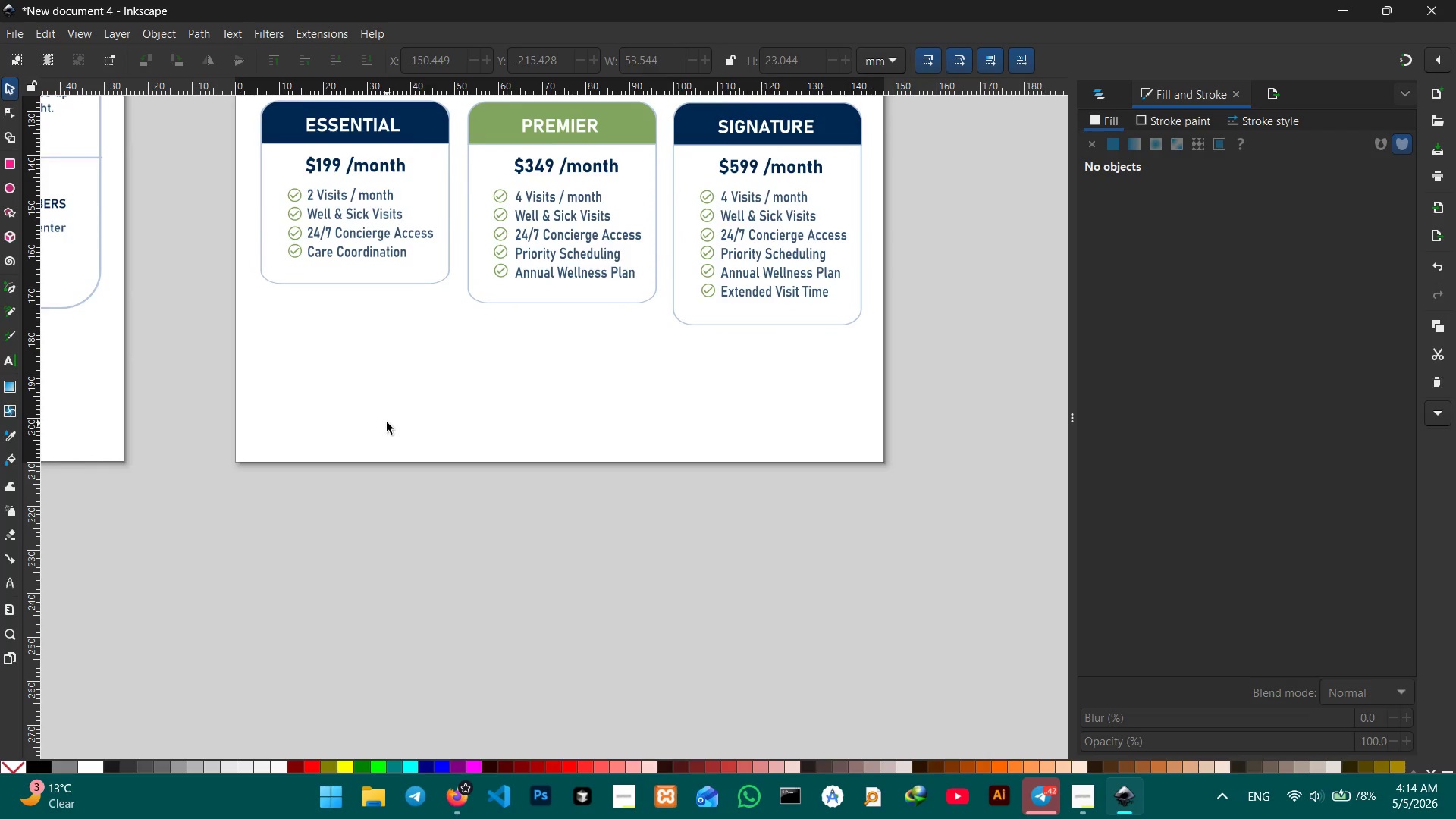 
key(Control+V)
 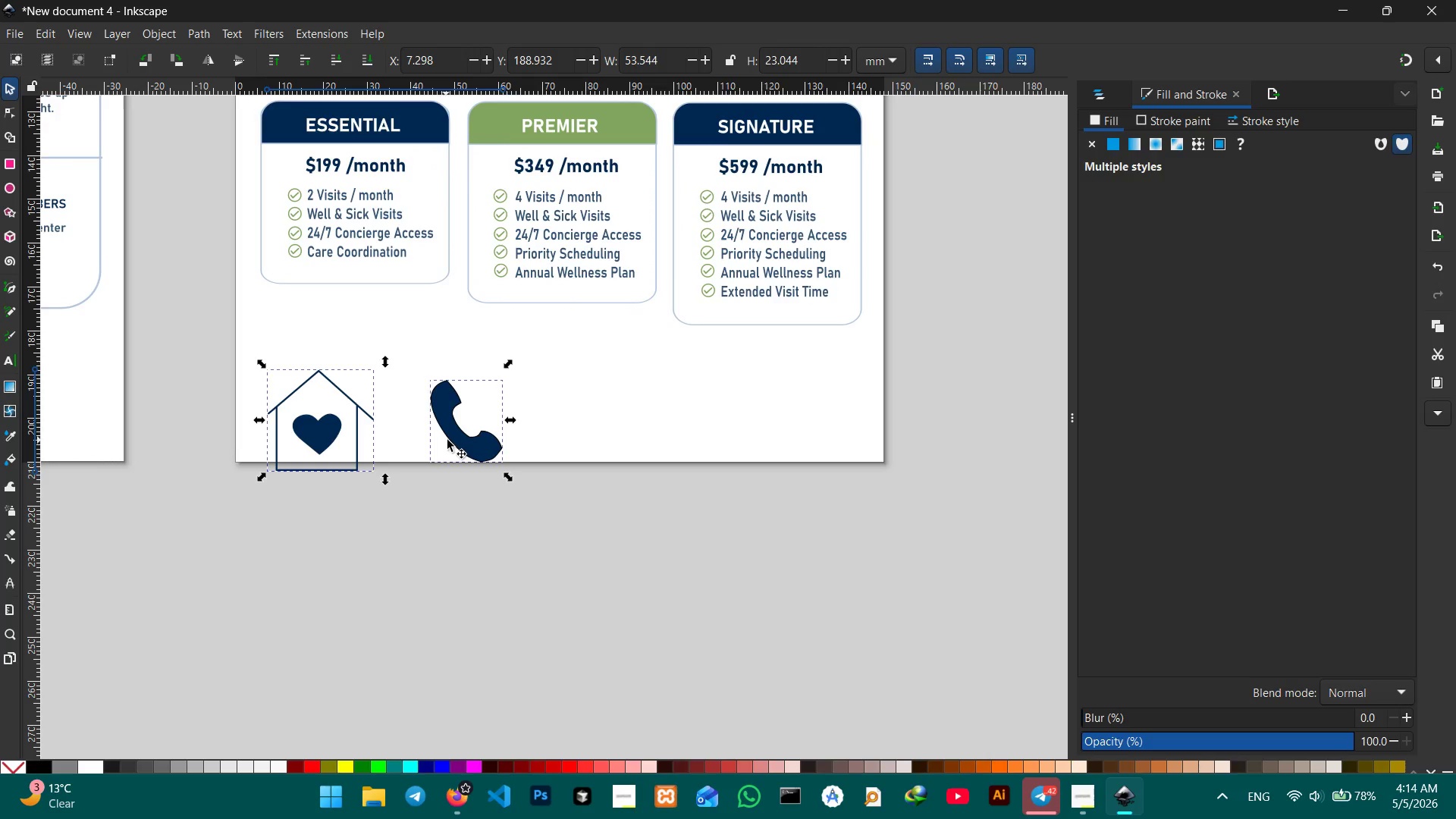 
left_click_drag(start_coordinate=[453, 438], to_coordinate=[479, 377])
 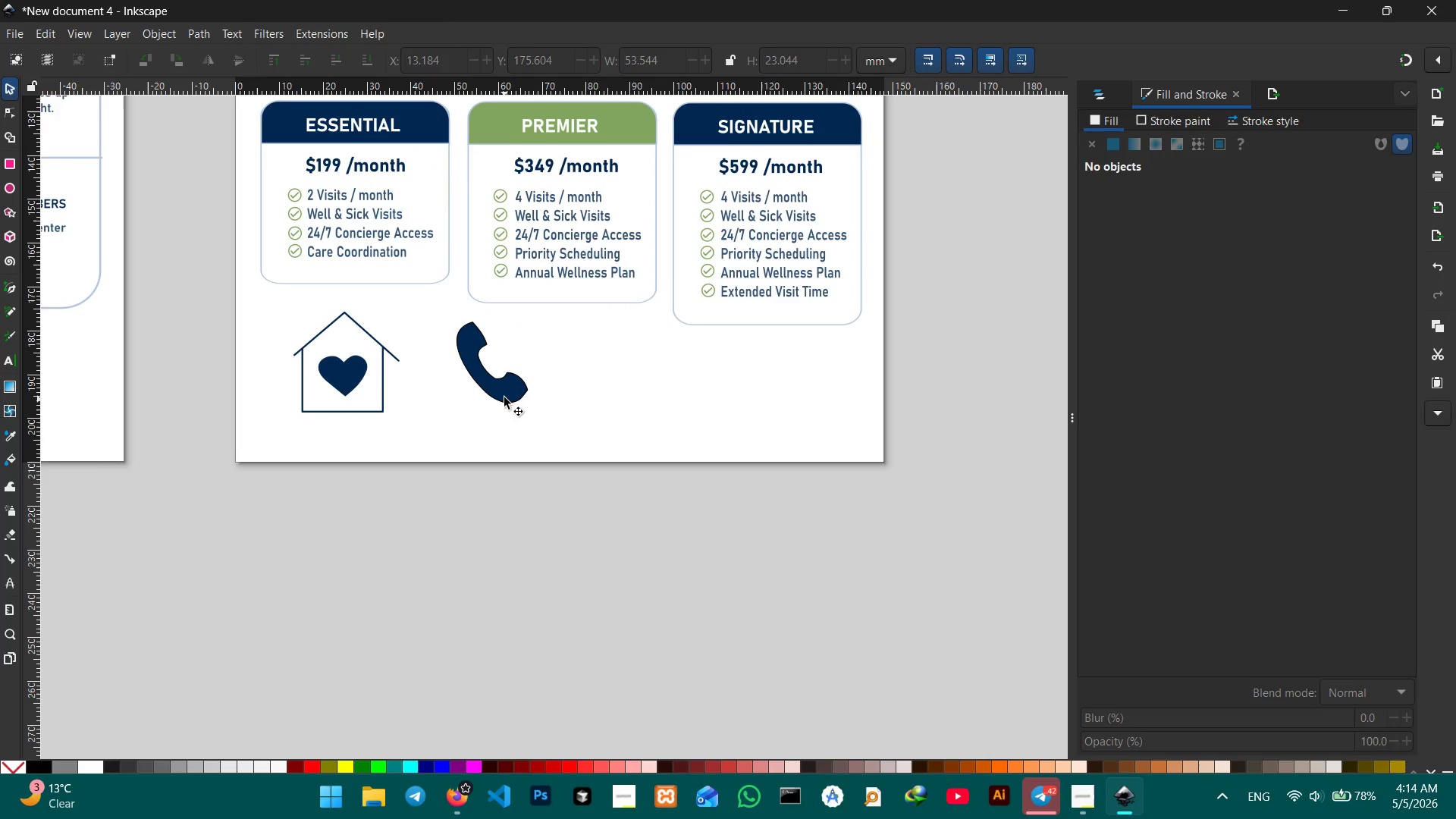 
left_click_drag(start_coordinate=[504, 395], to_coordinate=[676, 419])
 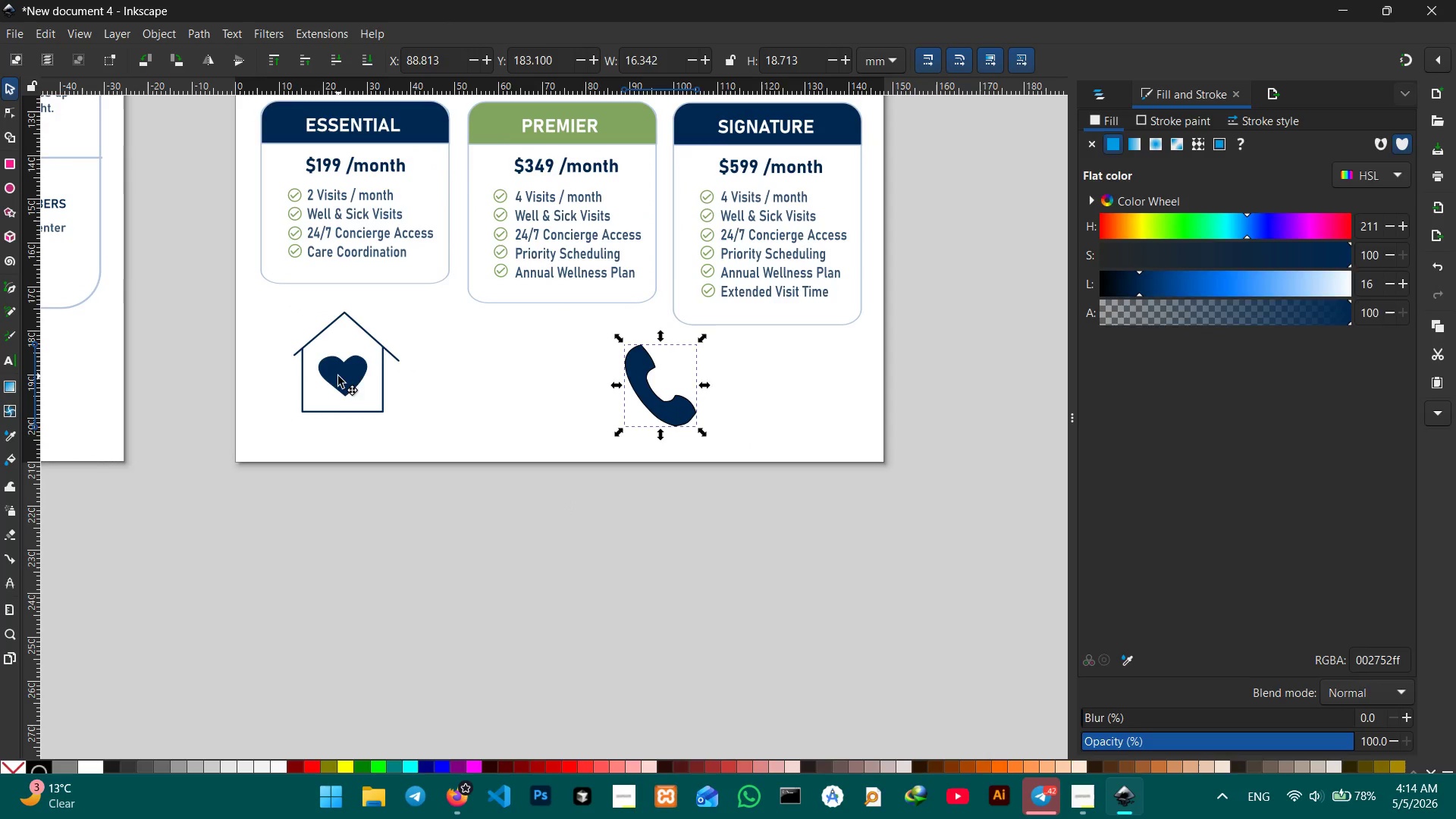 
left_click_drag(start_coordinate=[409, 307], to_coordinate=[388, 351])
 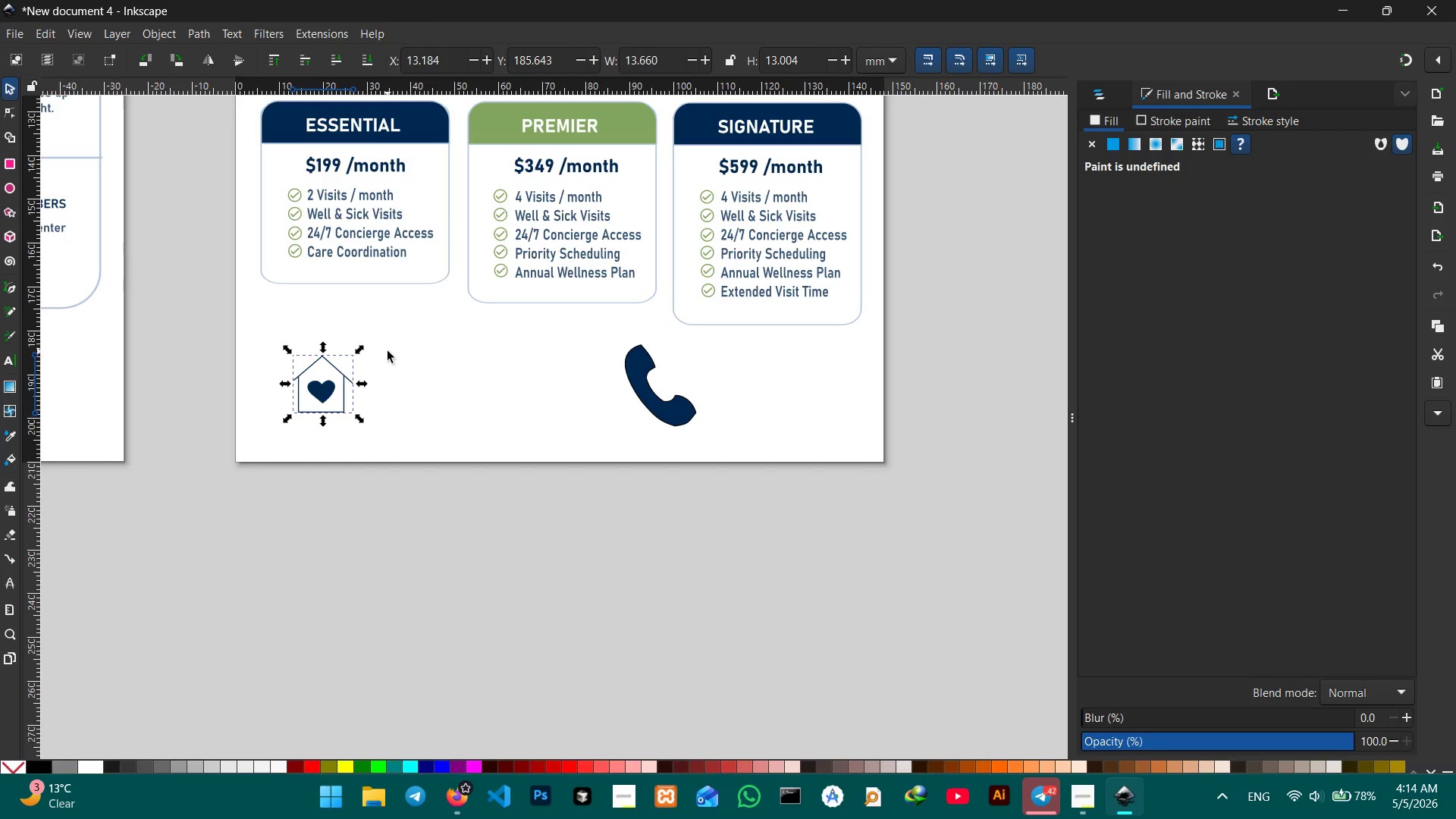 
hold_key(key=ControlLeft, duration=2.38)
 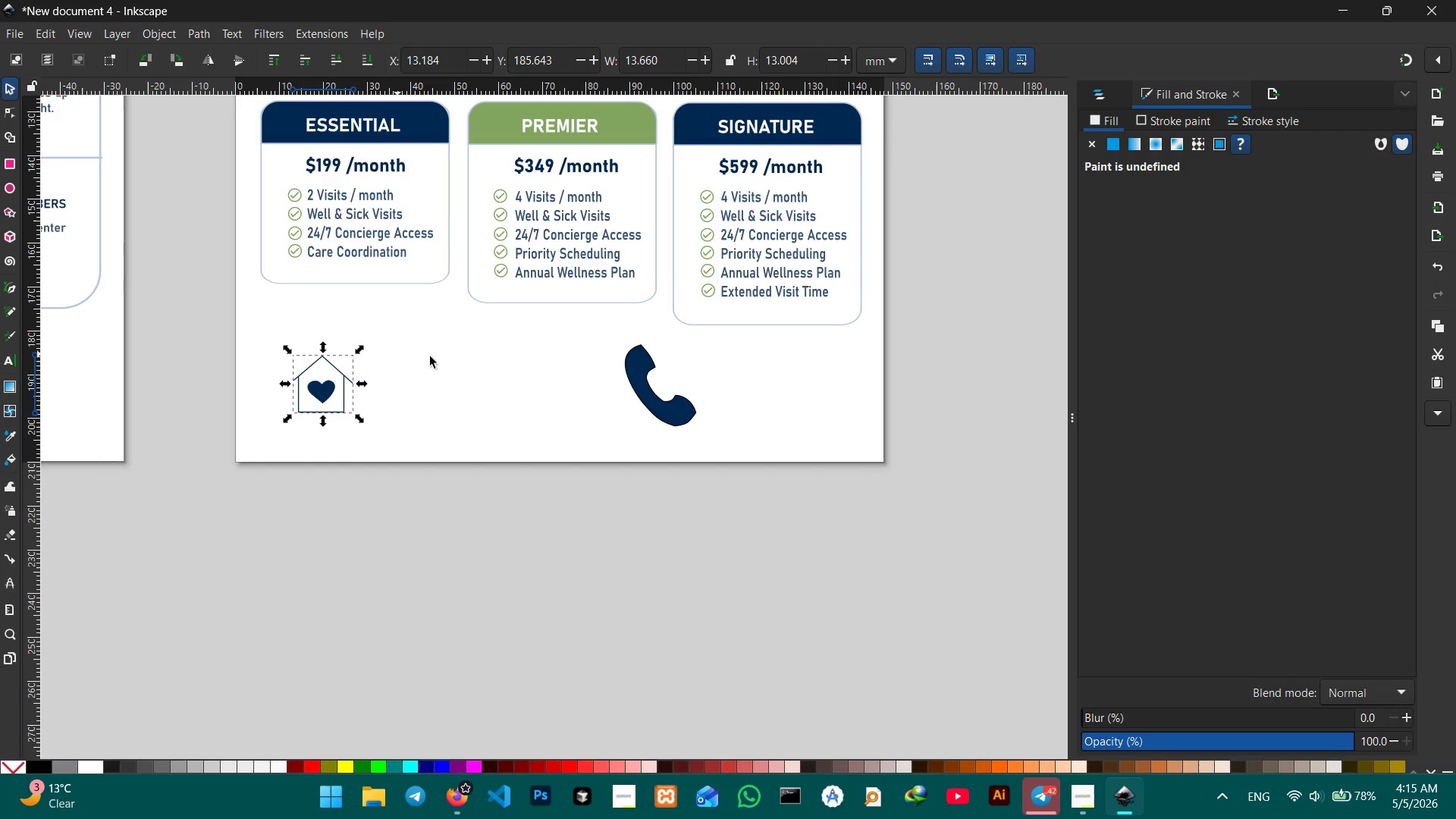 
scroll: coordinate [479, 377], scroll_direction: up, amount: 6.0
 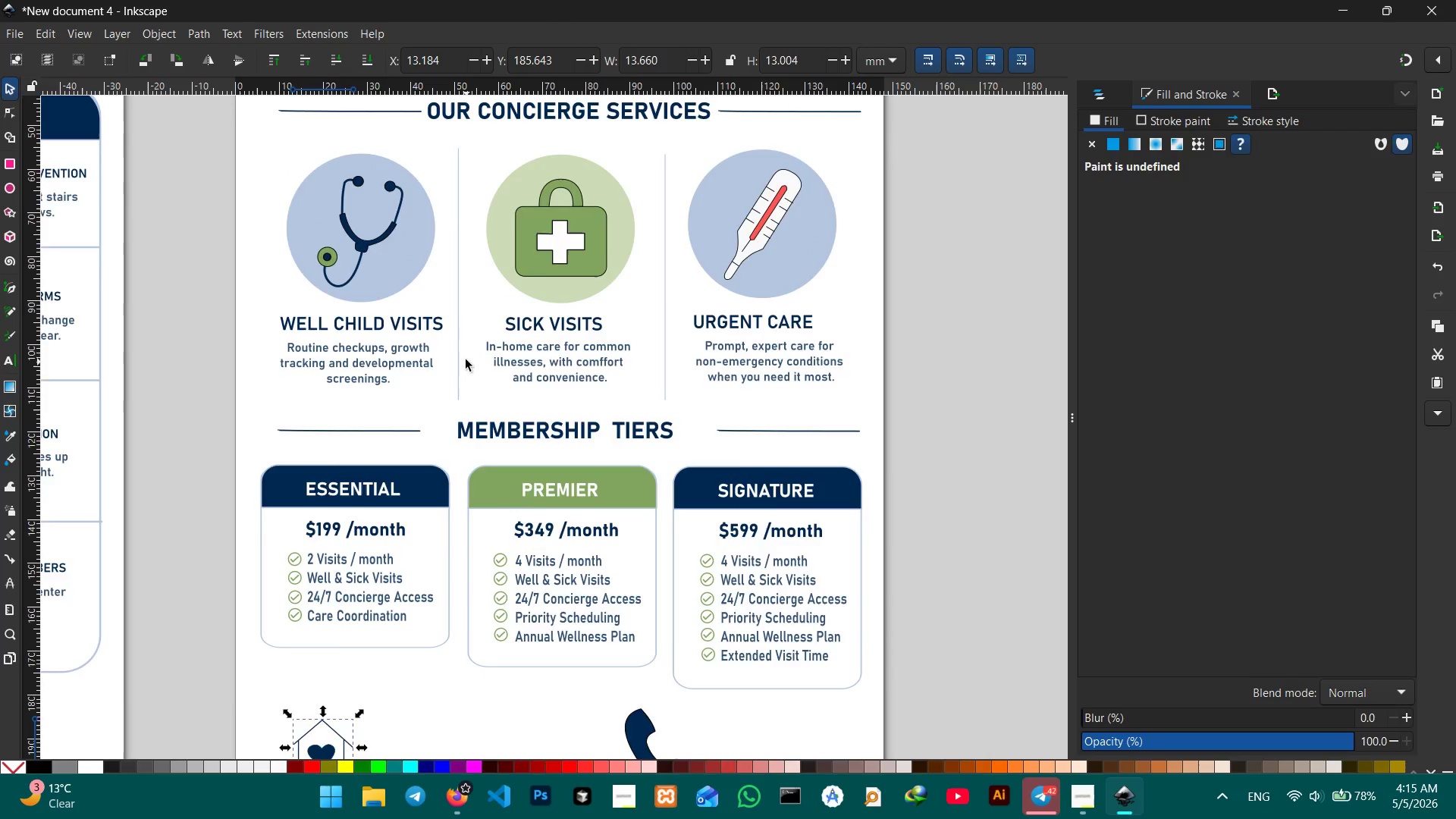 
scroll: coordinate [463, 355], scroll_direction: down, amount: 3.0
 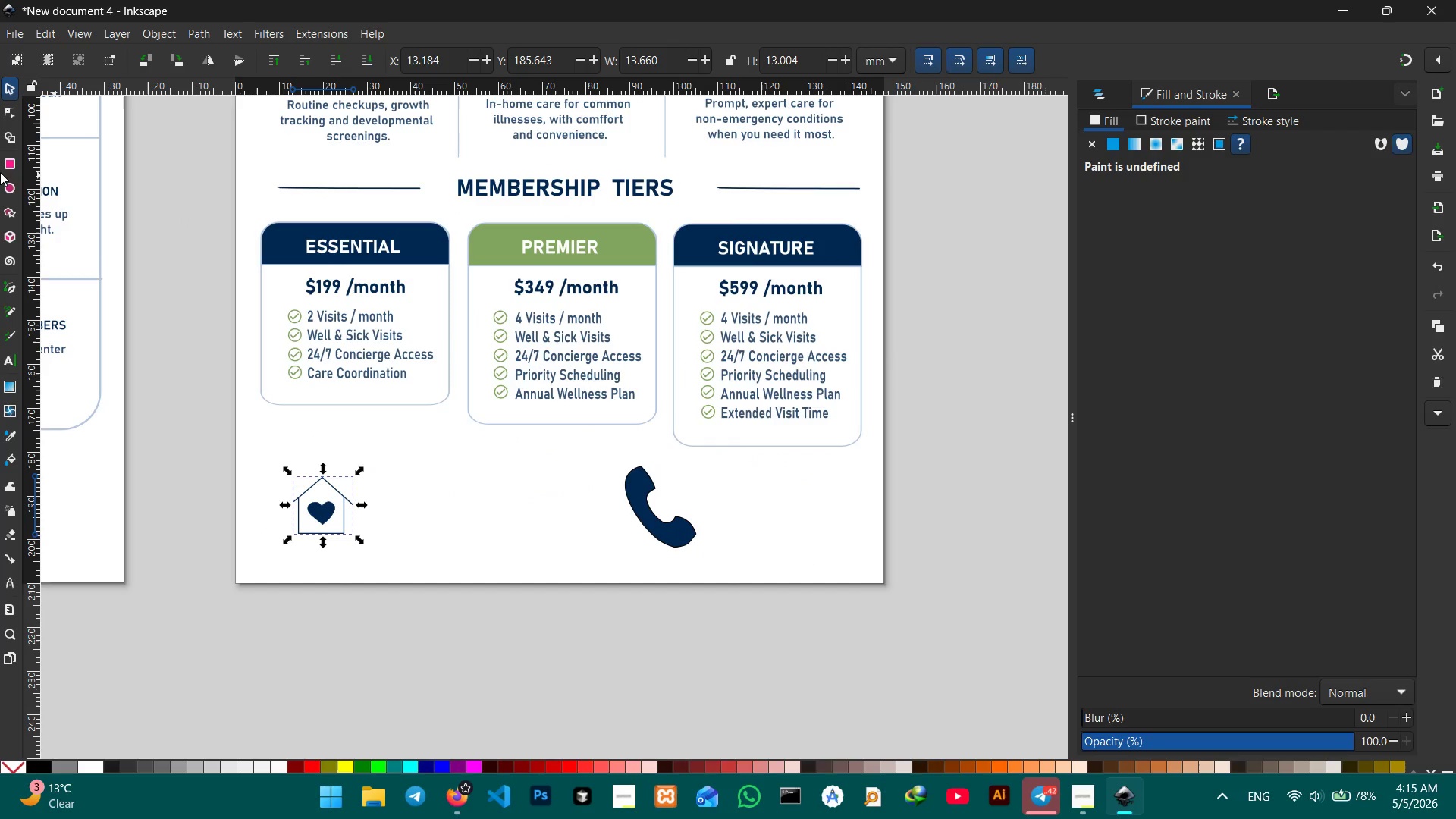 
left_click([11, 166])
 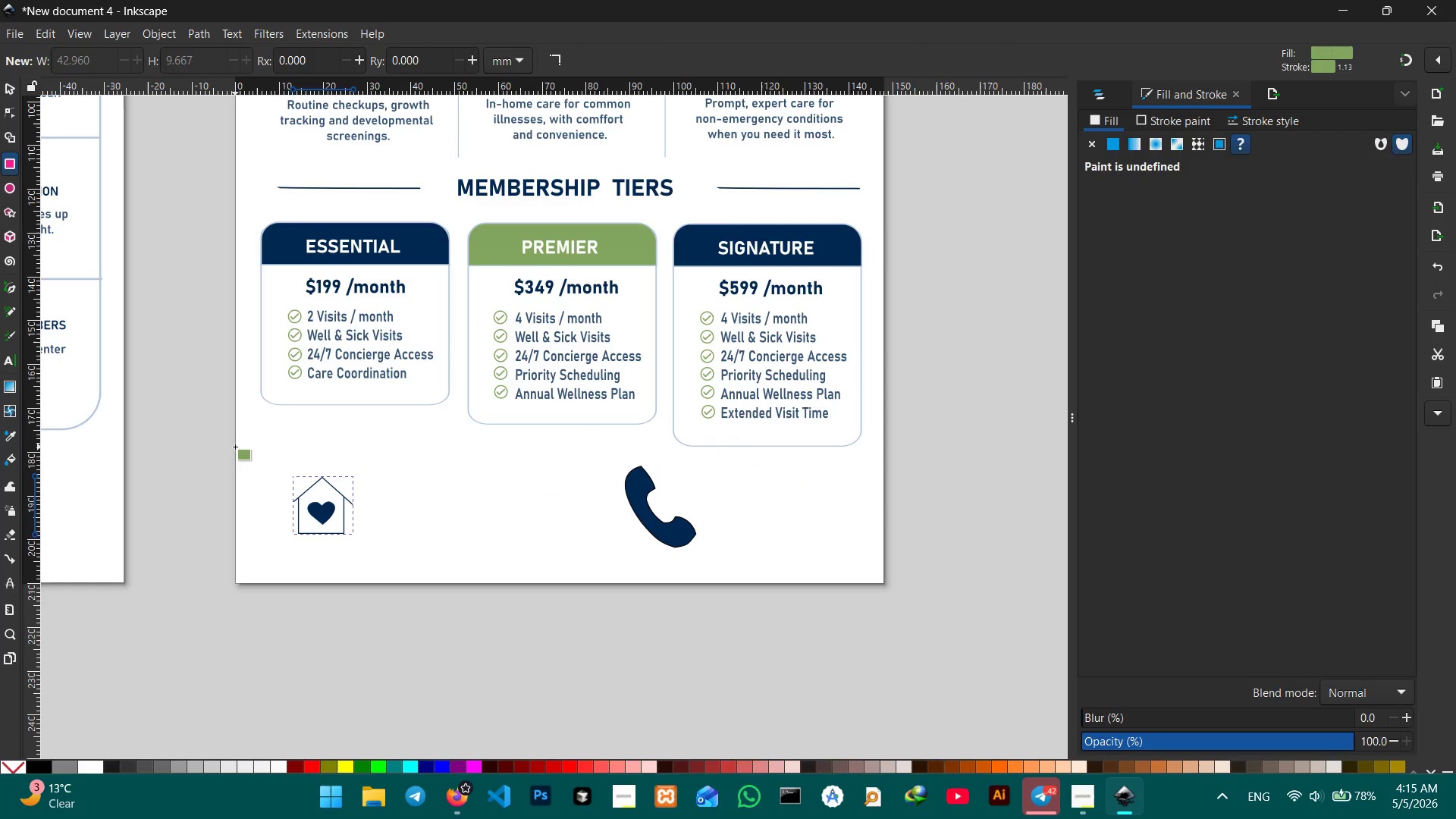 
left_click_drag(start_coordinate=[236, 446], to_coordinate=[887, 585])
 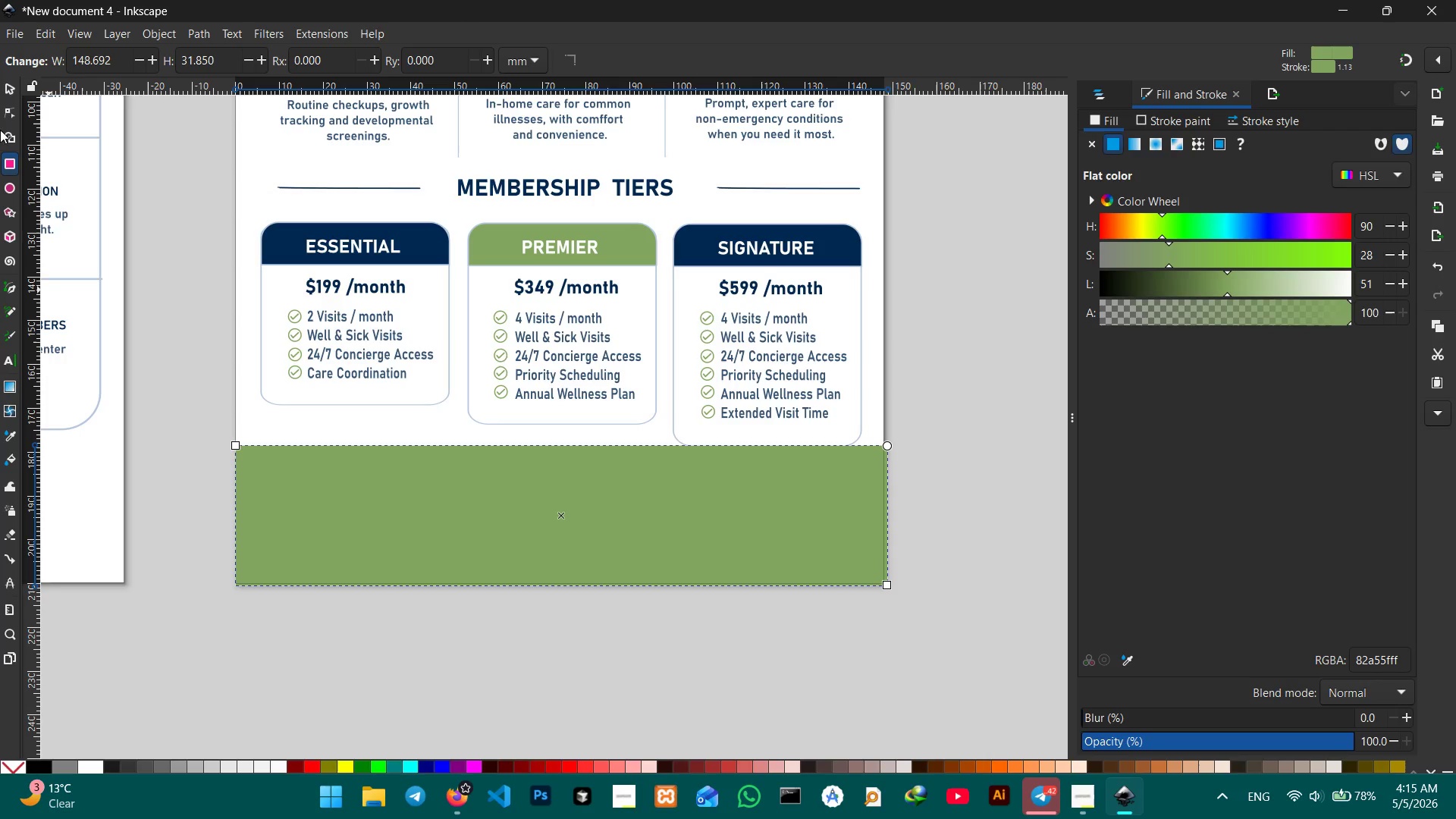 
left_click([9, 87])
 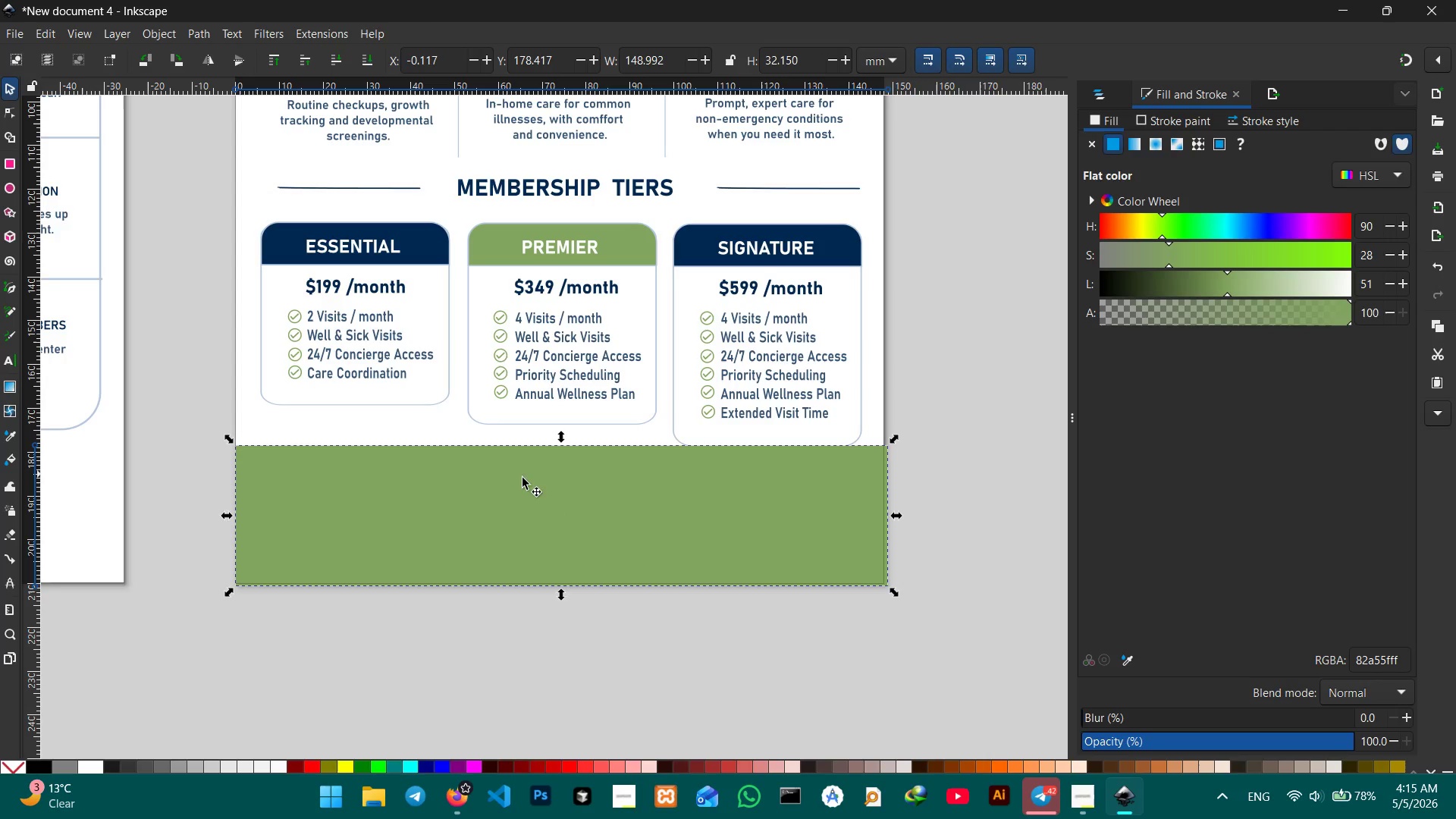 
left_click_drag(start_coordinate=[534, 479], to_coordinate=[539, 576])
 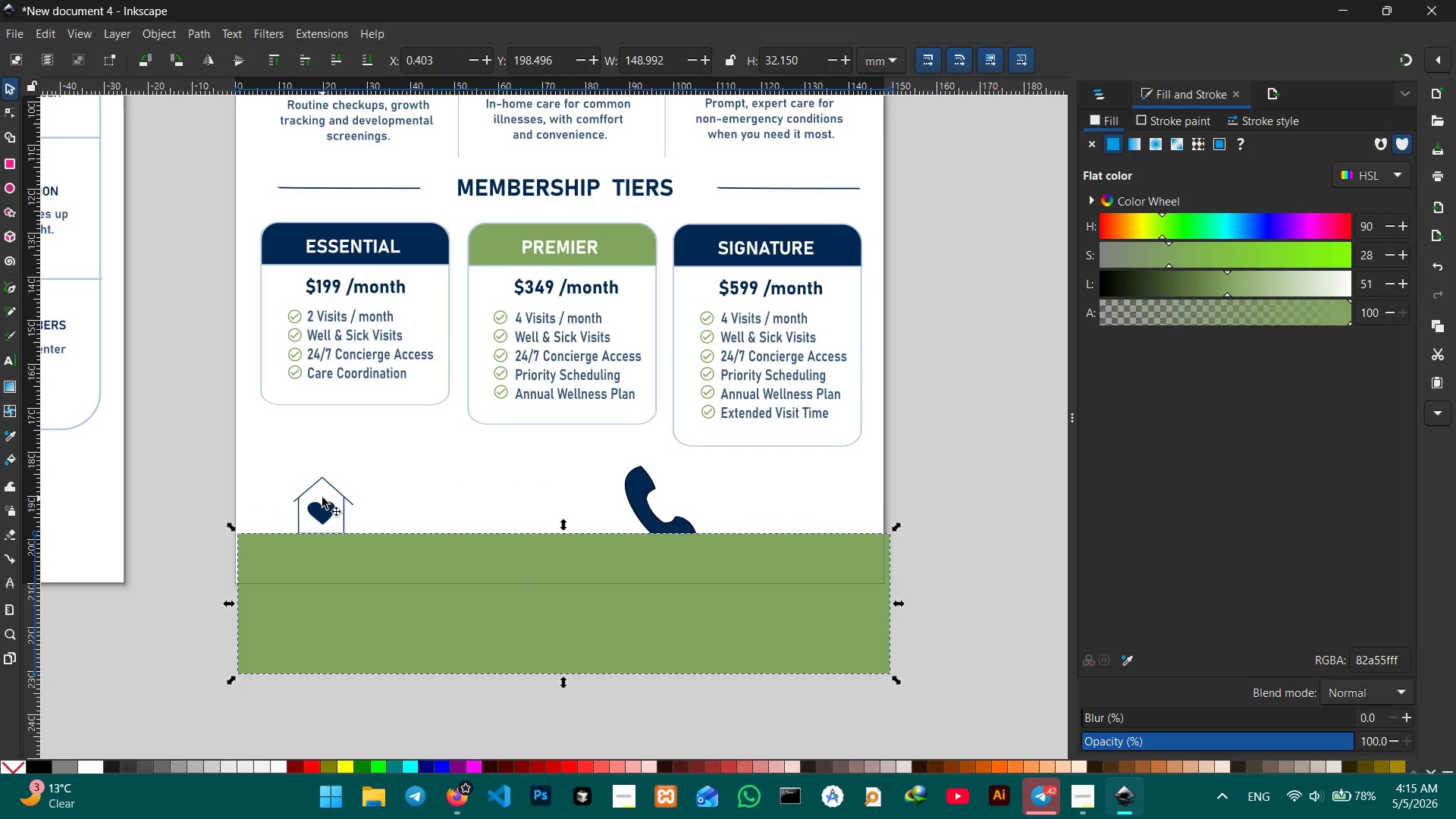 
left_click([322, 497])
 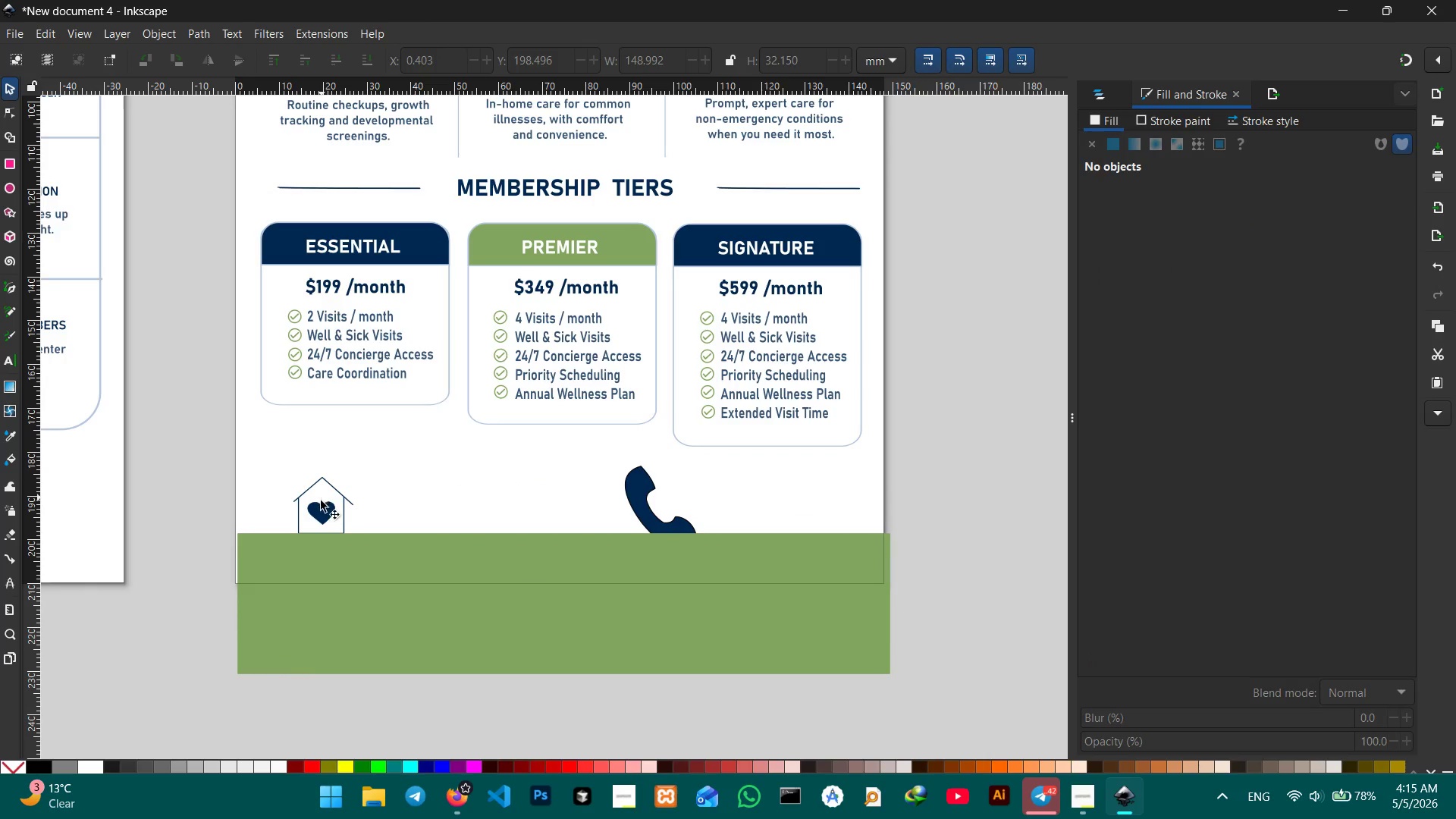 
left_click([319, 508])
 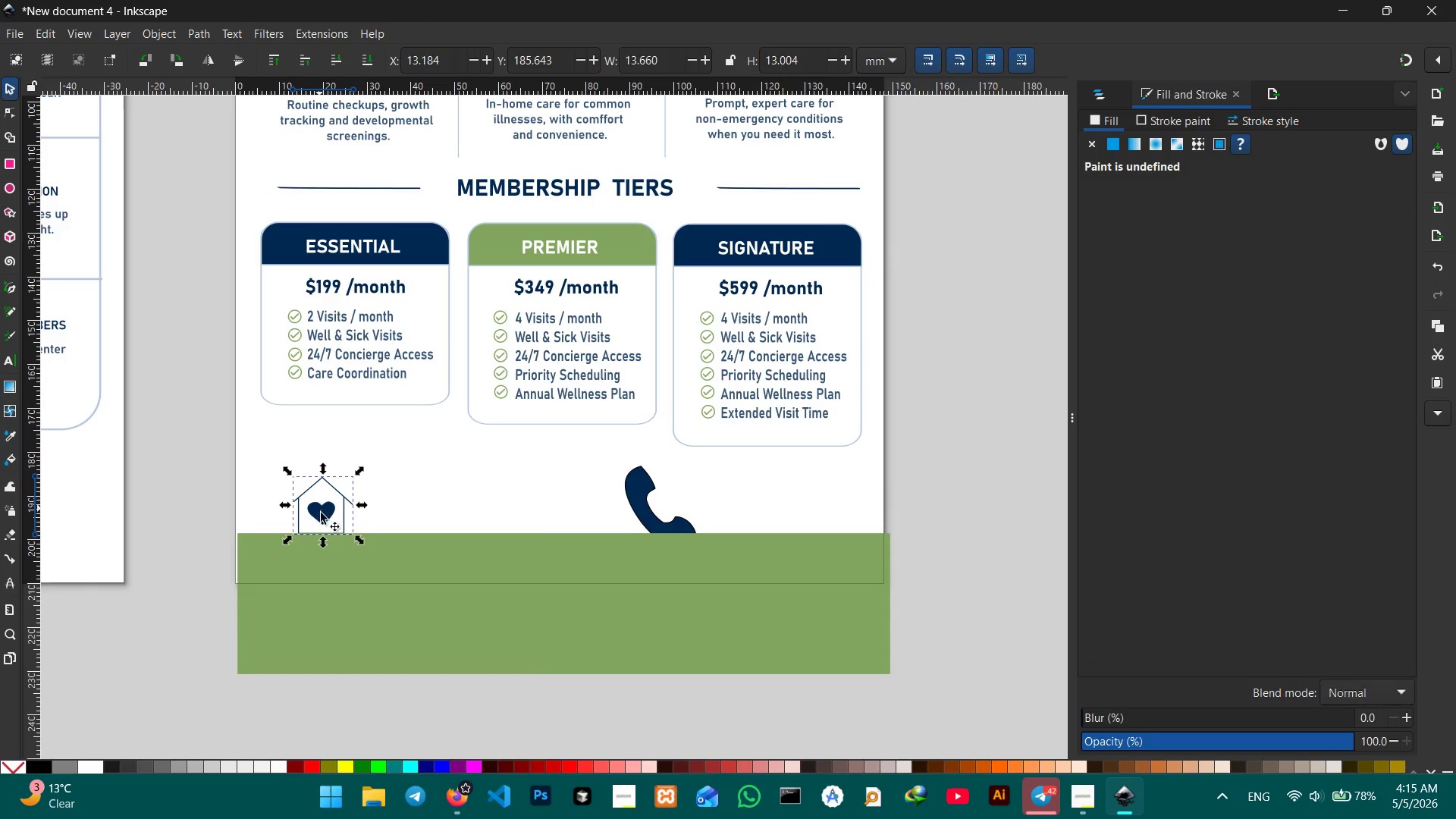 
hold_key(key=ControlLeft, duration=2.16)
left_click([629, 507])
 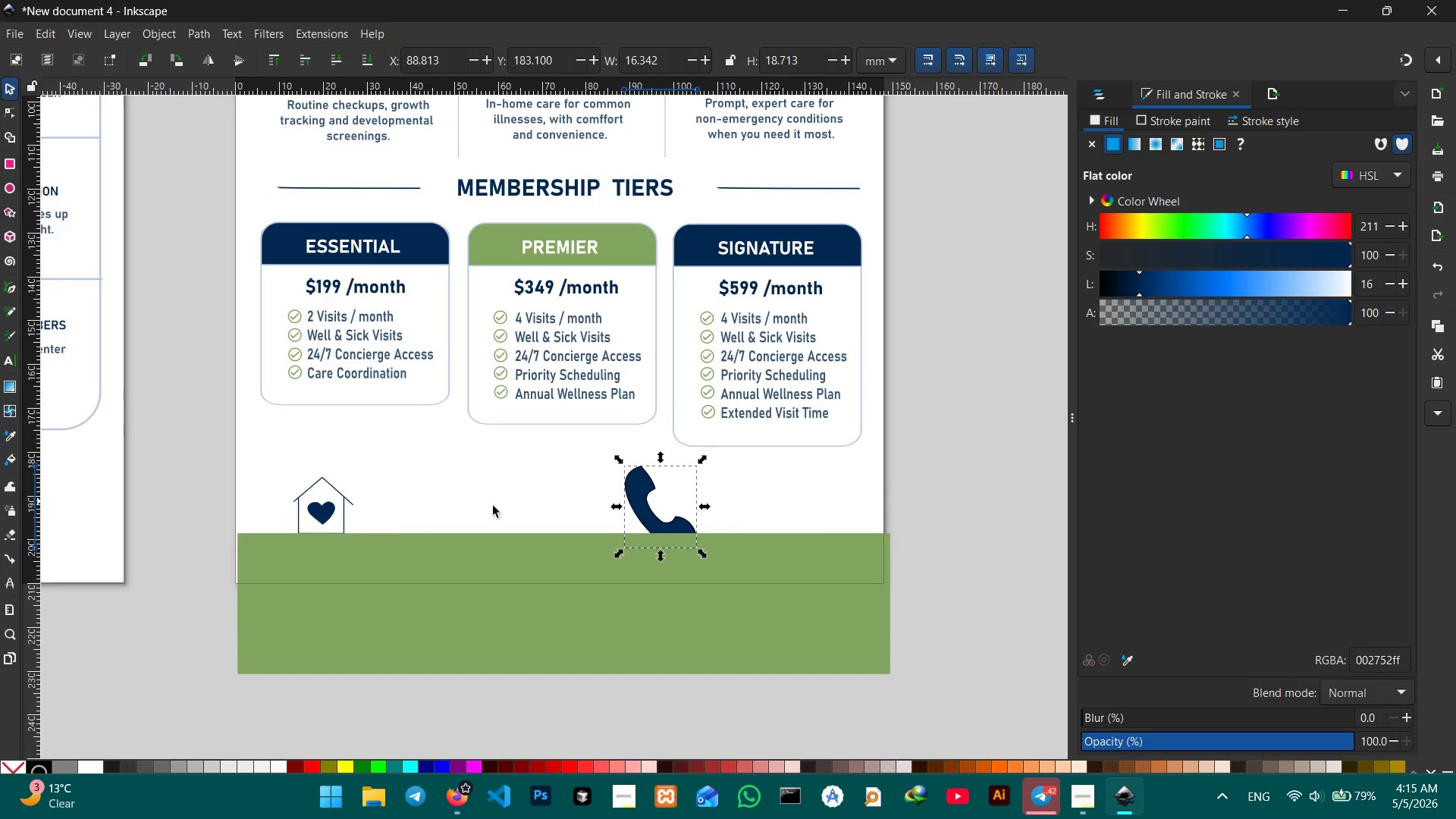 
hold_key(key=ShiftLeft, duration=0.77)
left_click([315, 511])
 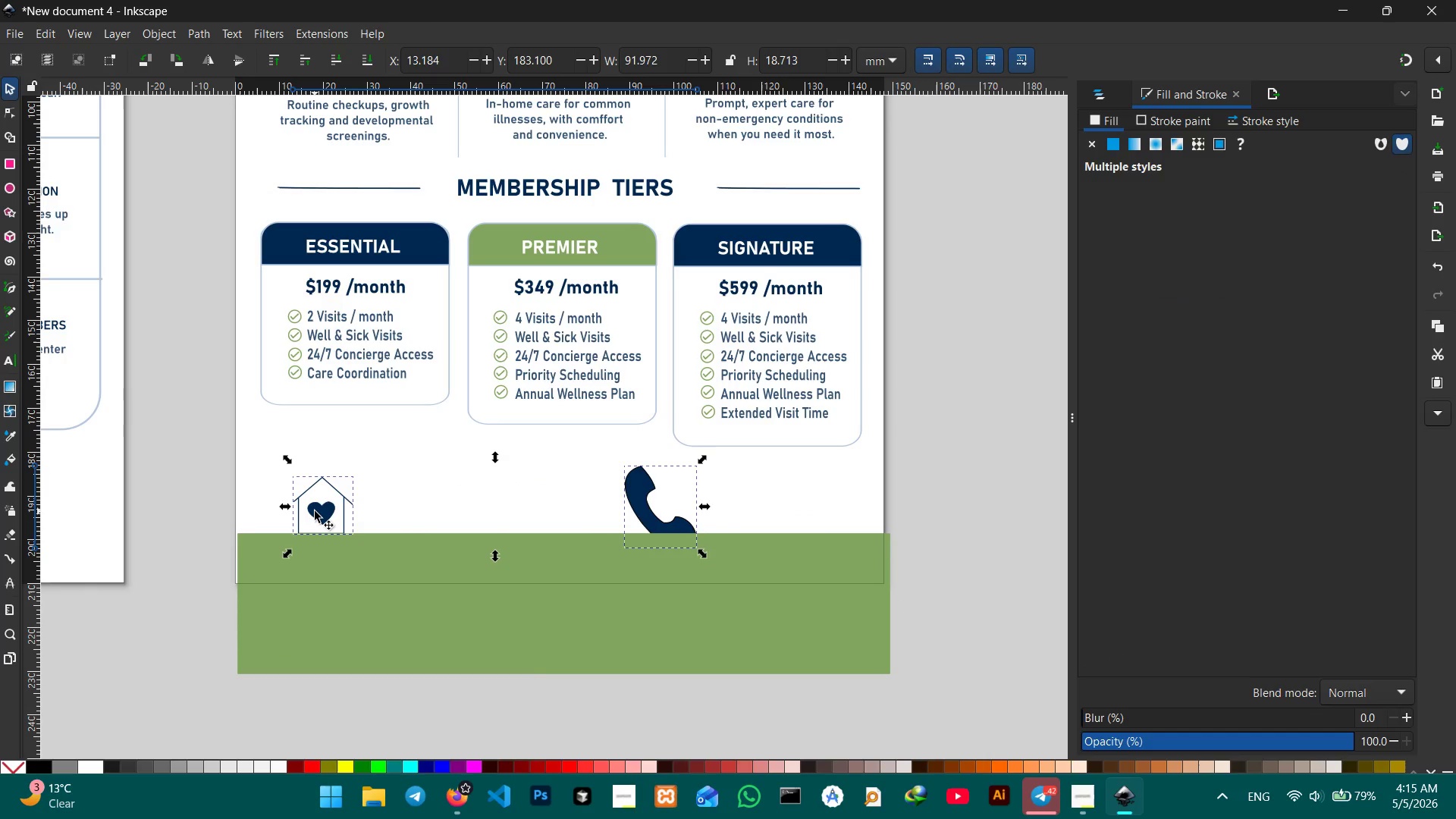 
key(Control+X)
 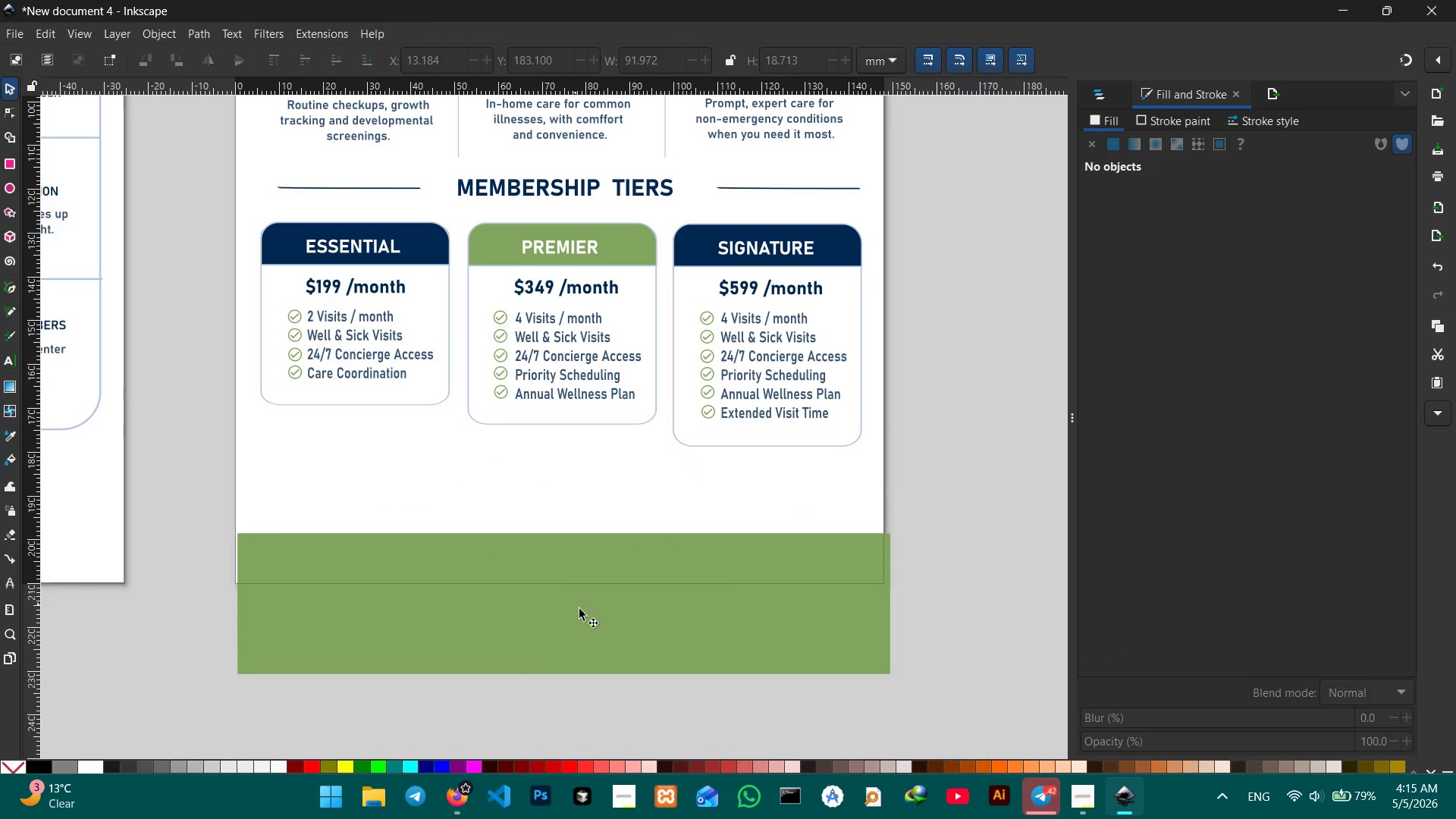 
left_click([580, 611])
 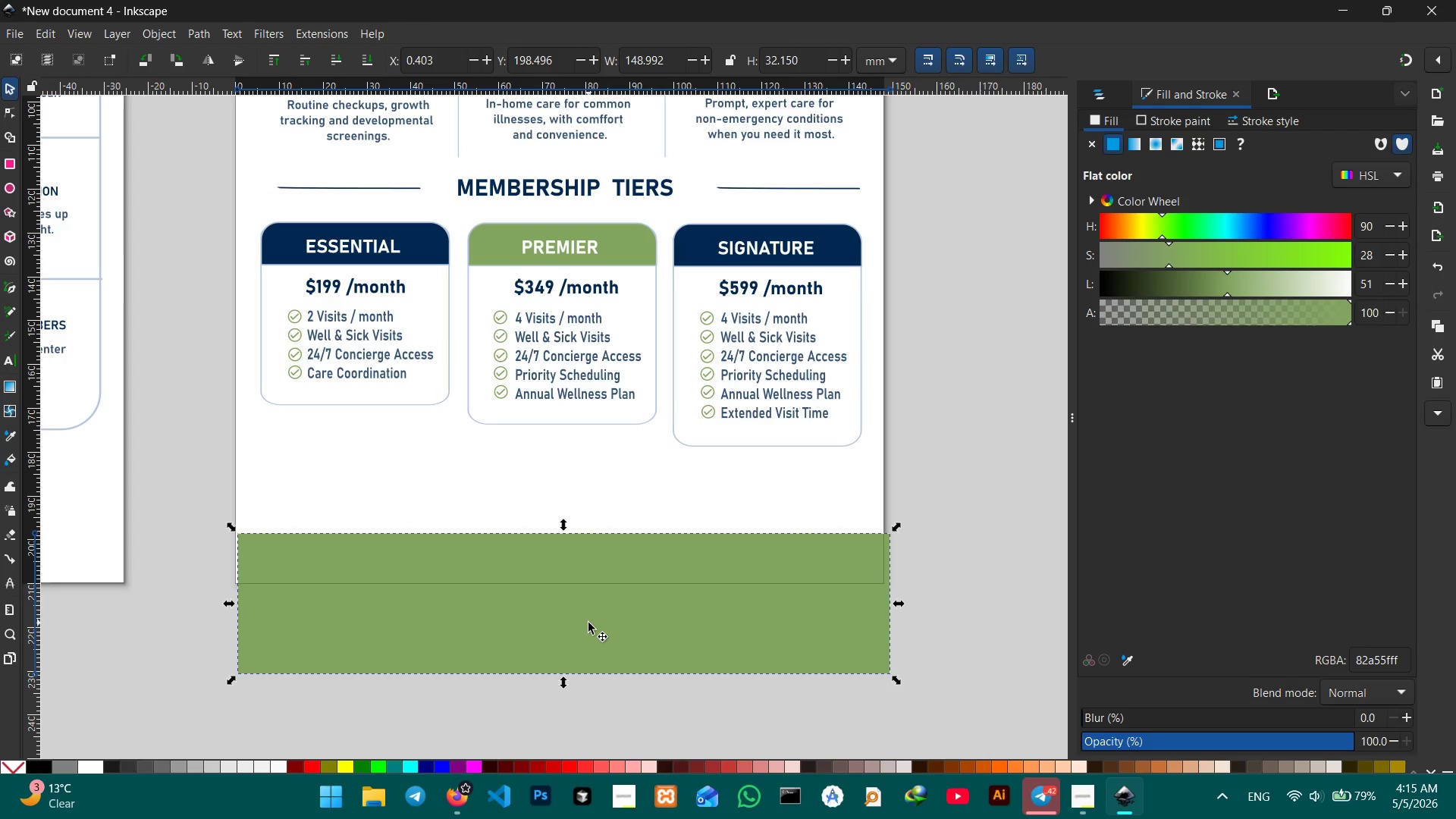 
left_click_drag(start_coordinate=[588, 623], to_coordinate=[582, 542])
 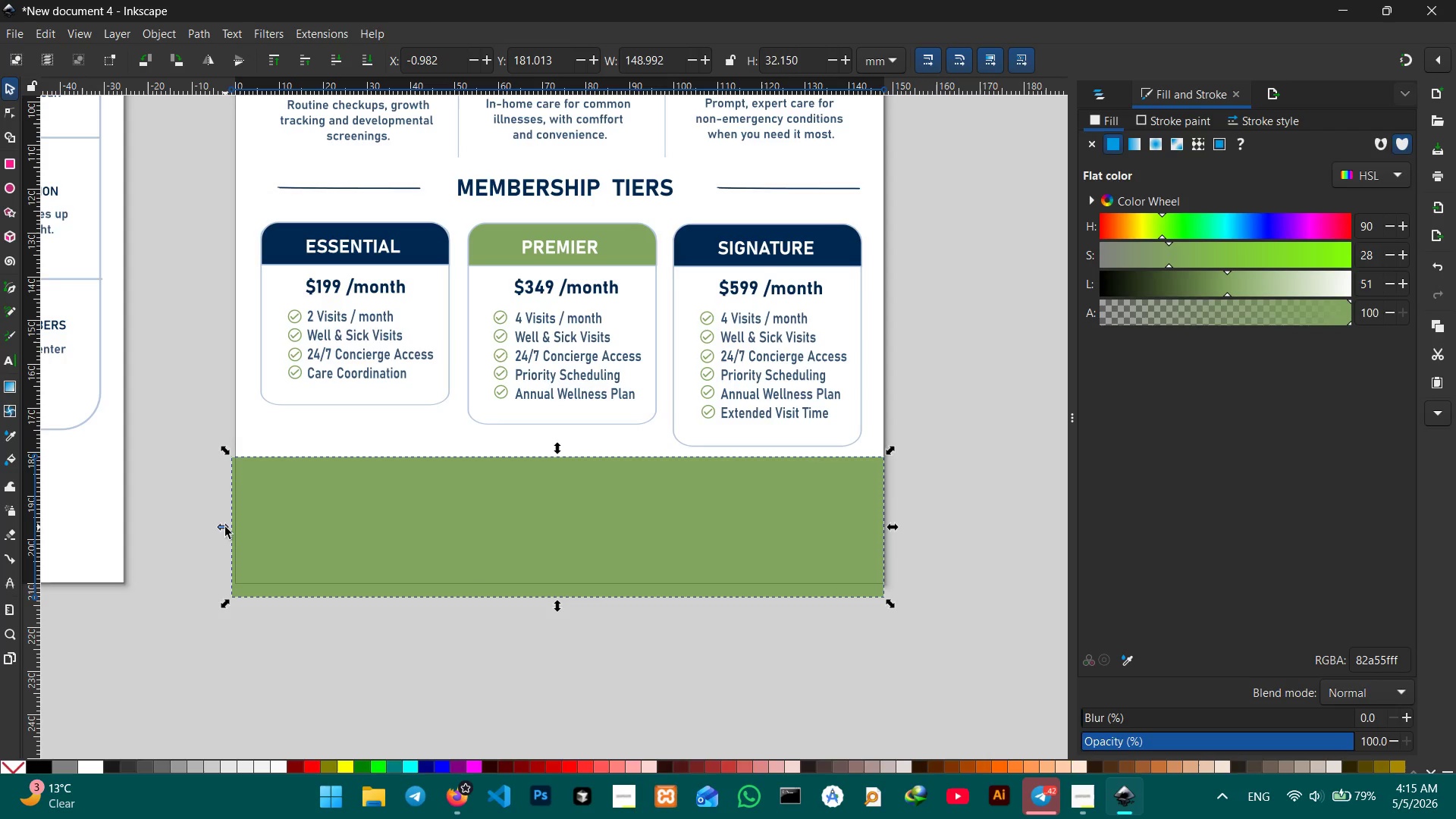 
left_click_drag(start_coordinate=[225, 527], to_coordinate=[229, 523])
 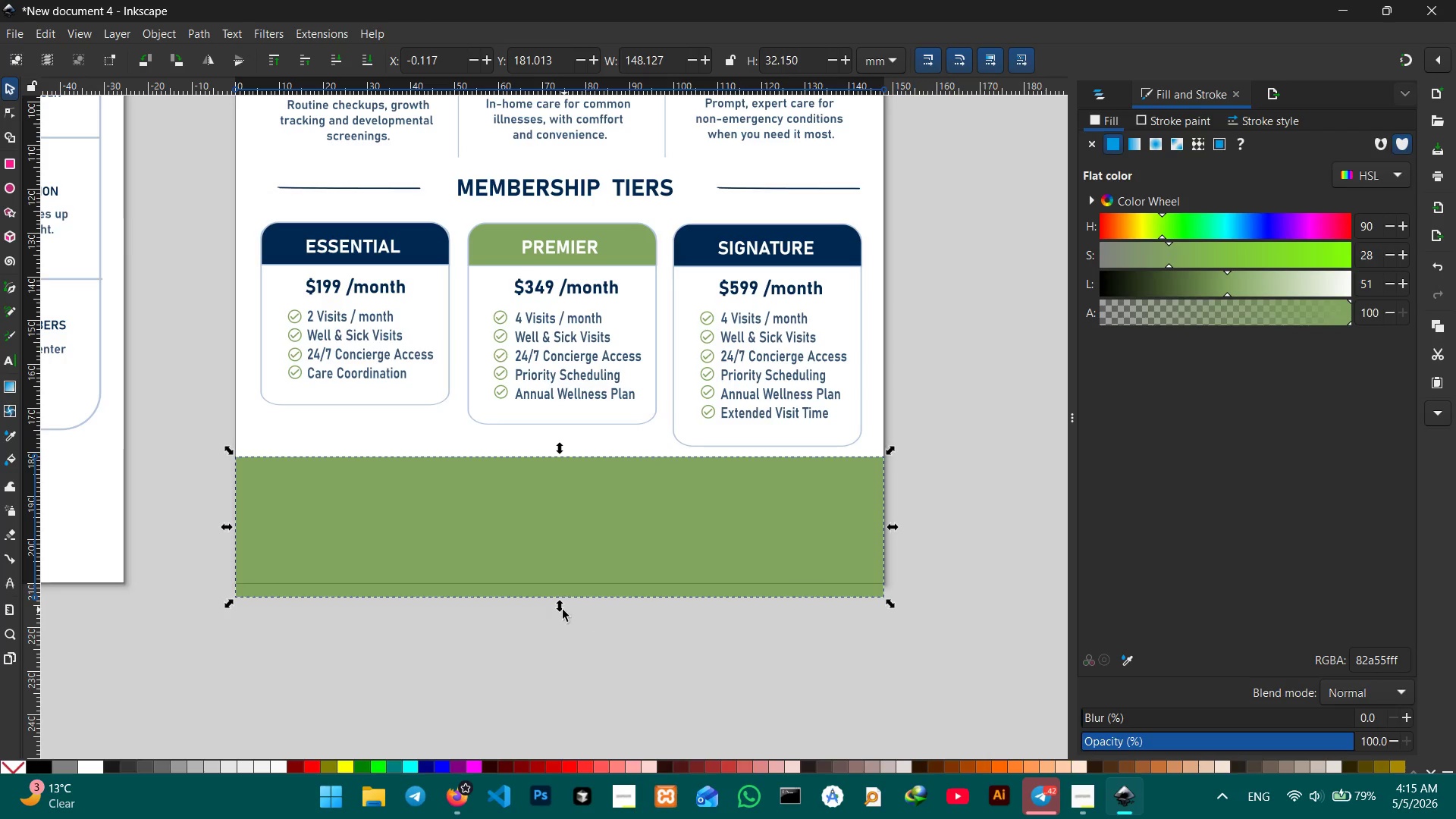 
left_click_drag(start_coordinate=[561, 610], to_coordinate=[559, 596])
 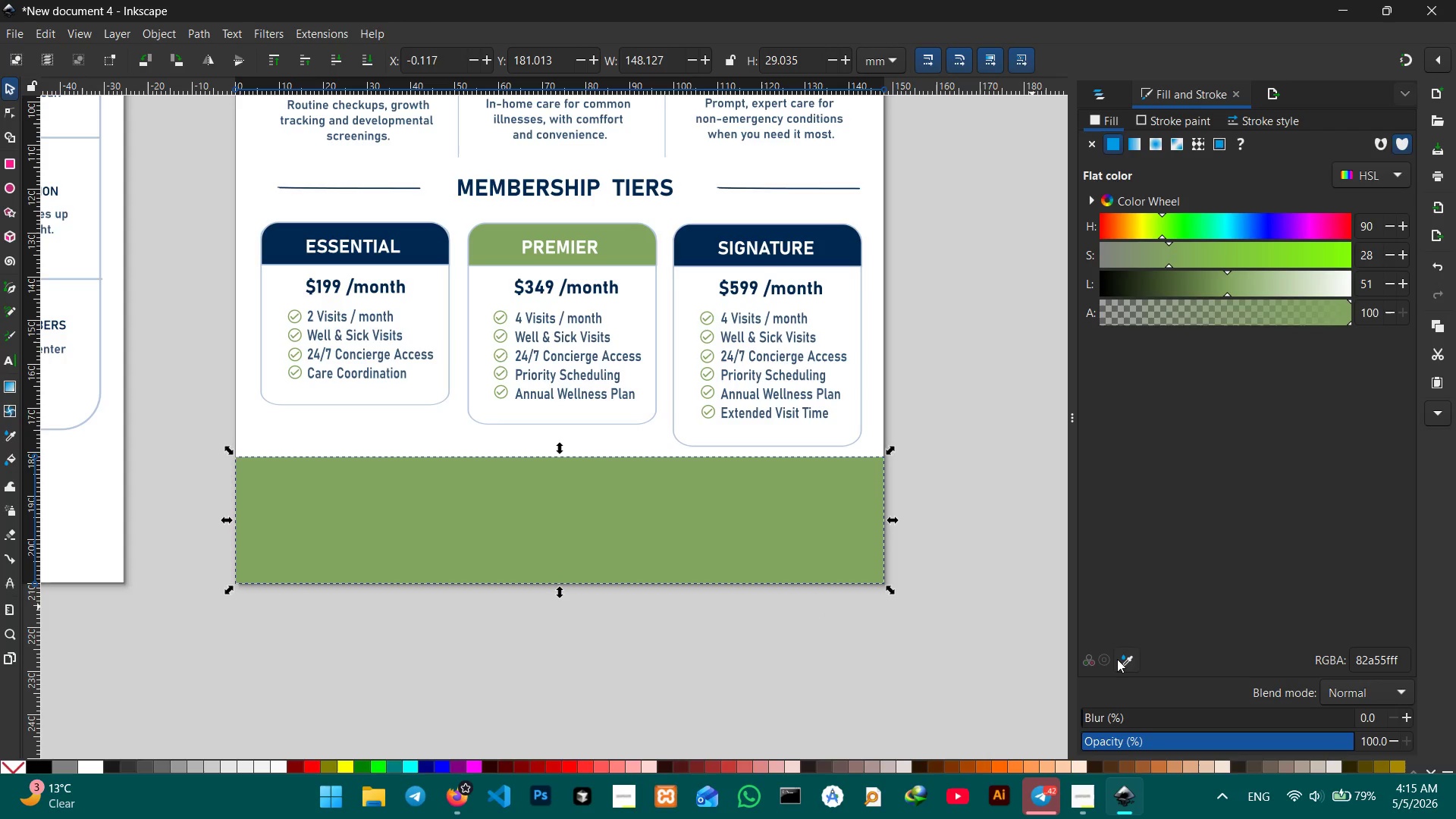 
left_click([1117, 659])
 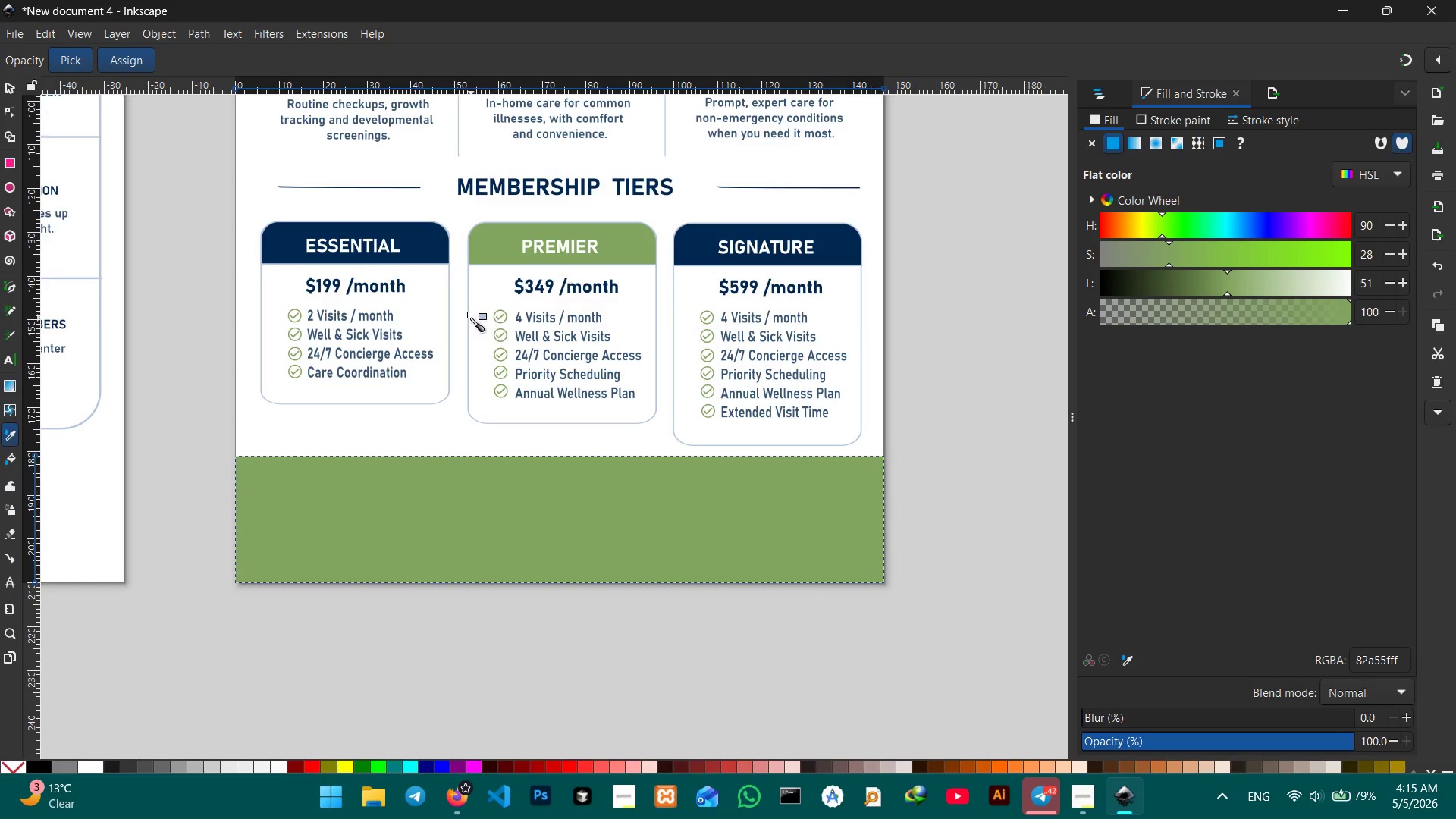 
scroll: coordinate [467, 315], scroll_direction: none, amount: 0.0
 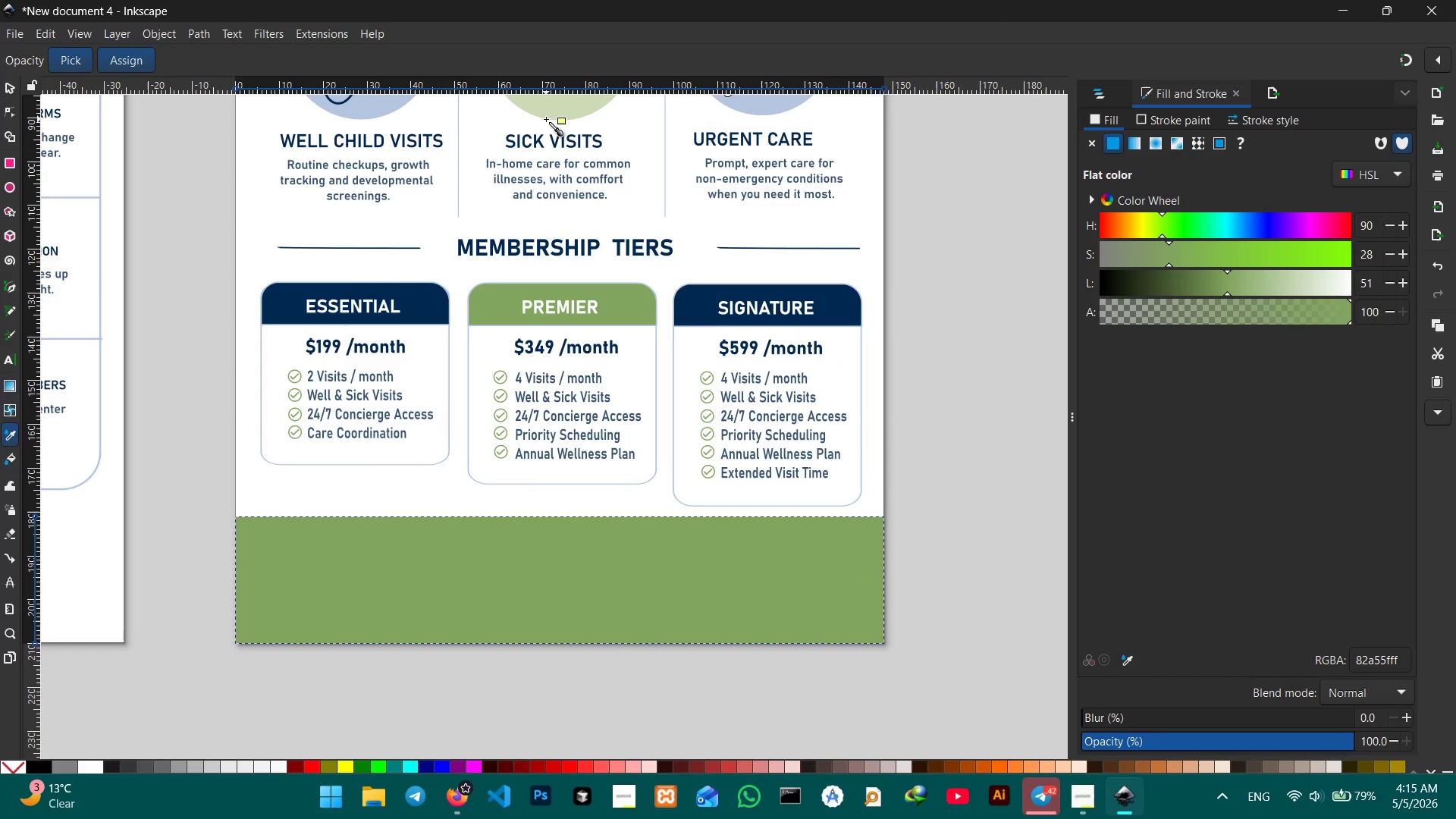 
left_click([553, 108])
 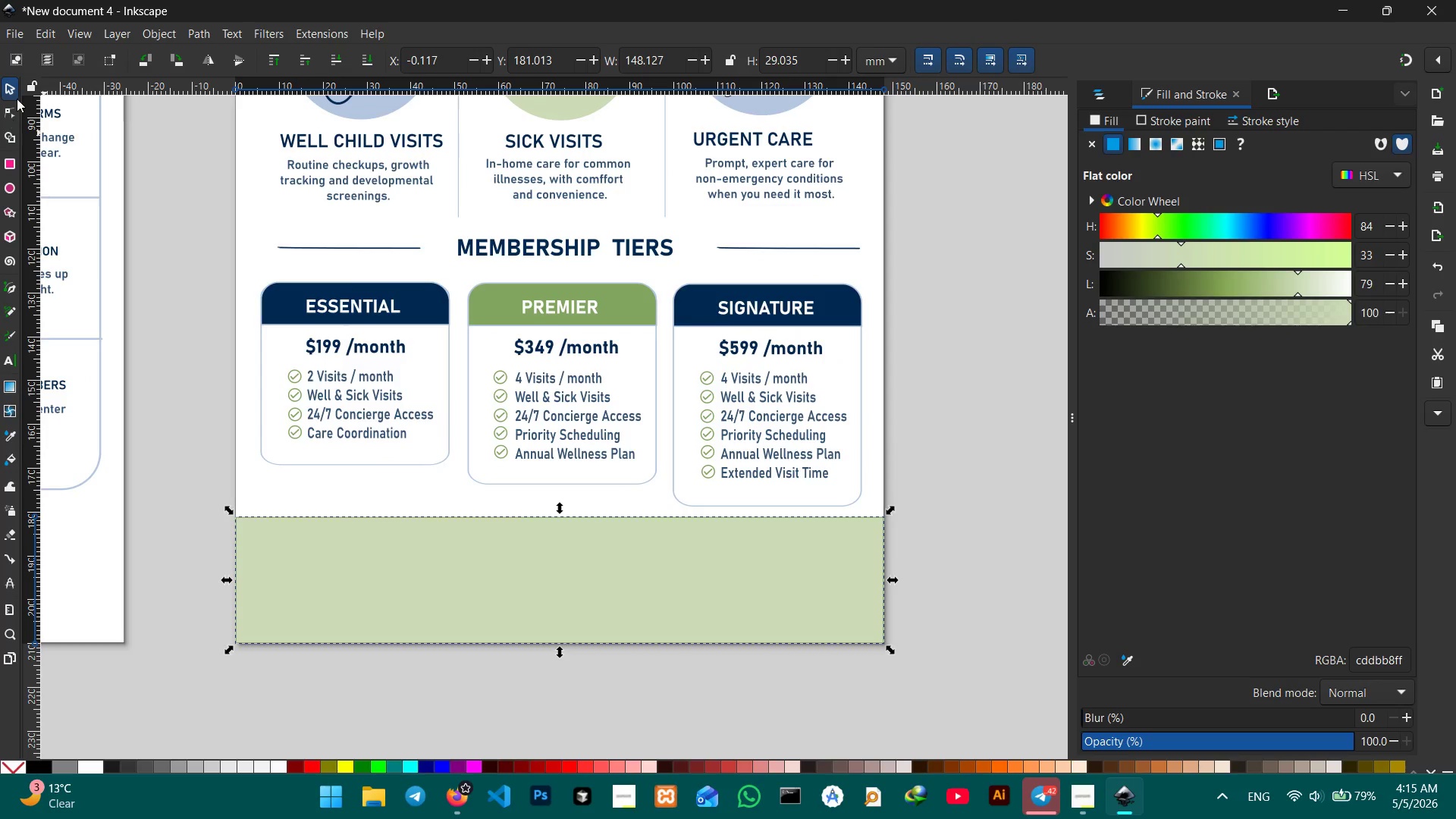 
left_click([5, 86])
 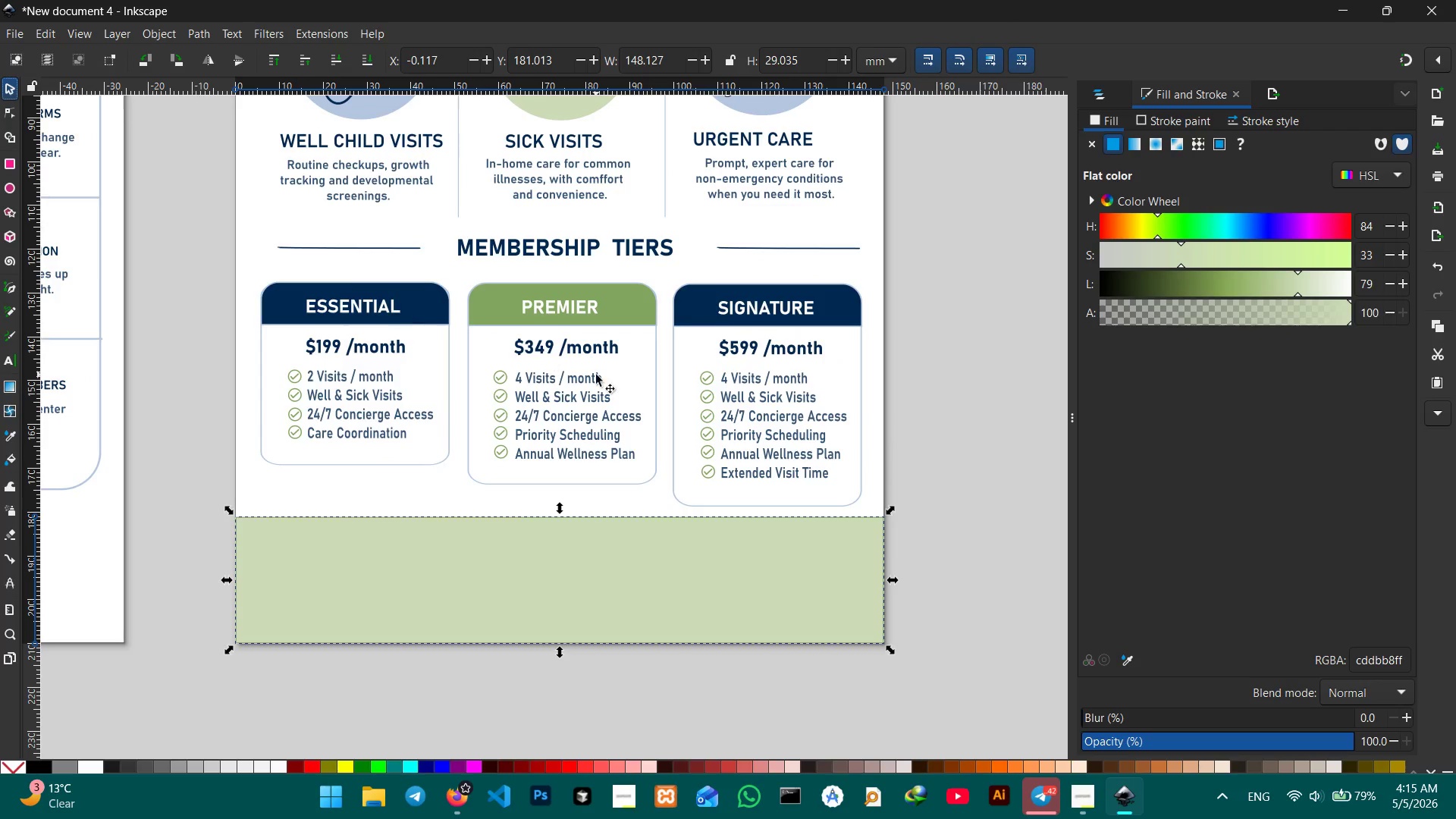 
scroll: coordinate [596, 375], scroll_direction: none, amount: 0.0
 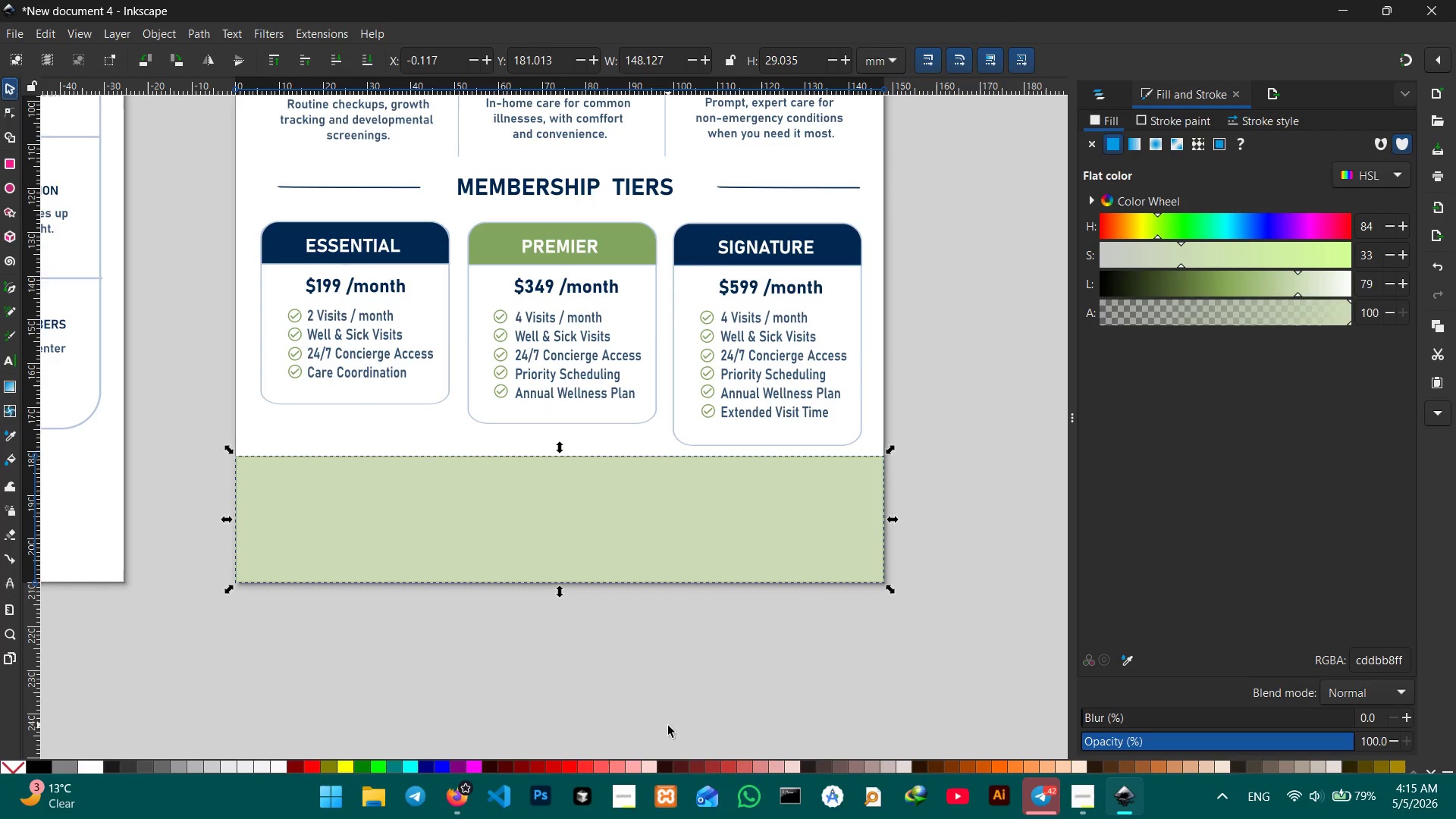 
left_click([668, 726])
 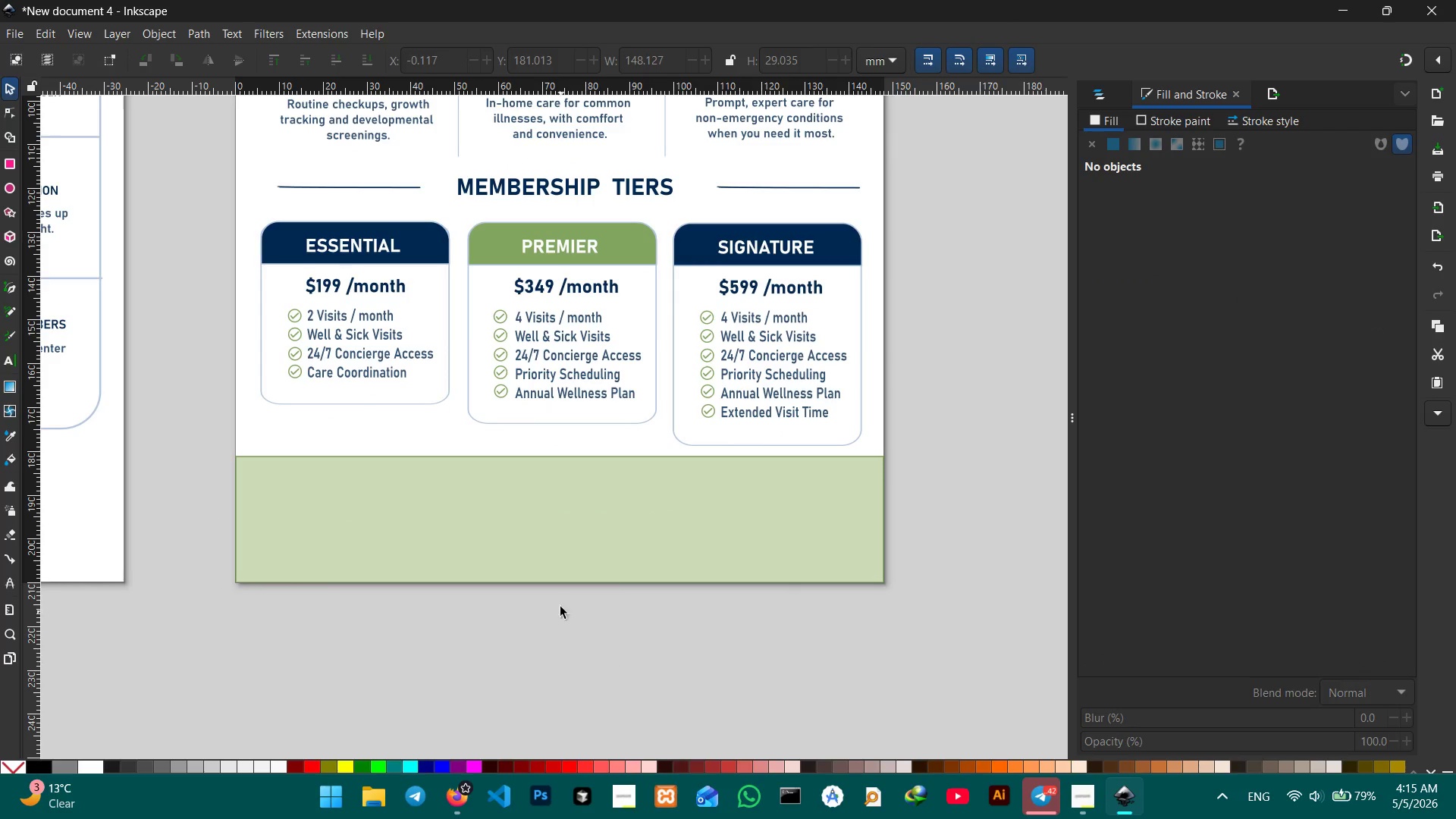 
left_click([582, 568])
 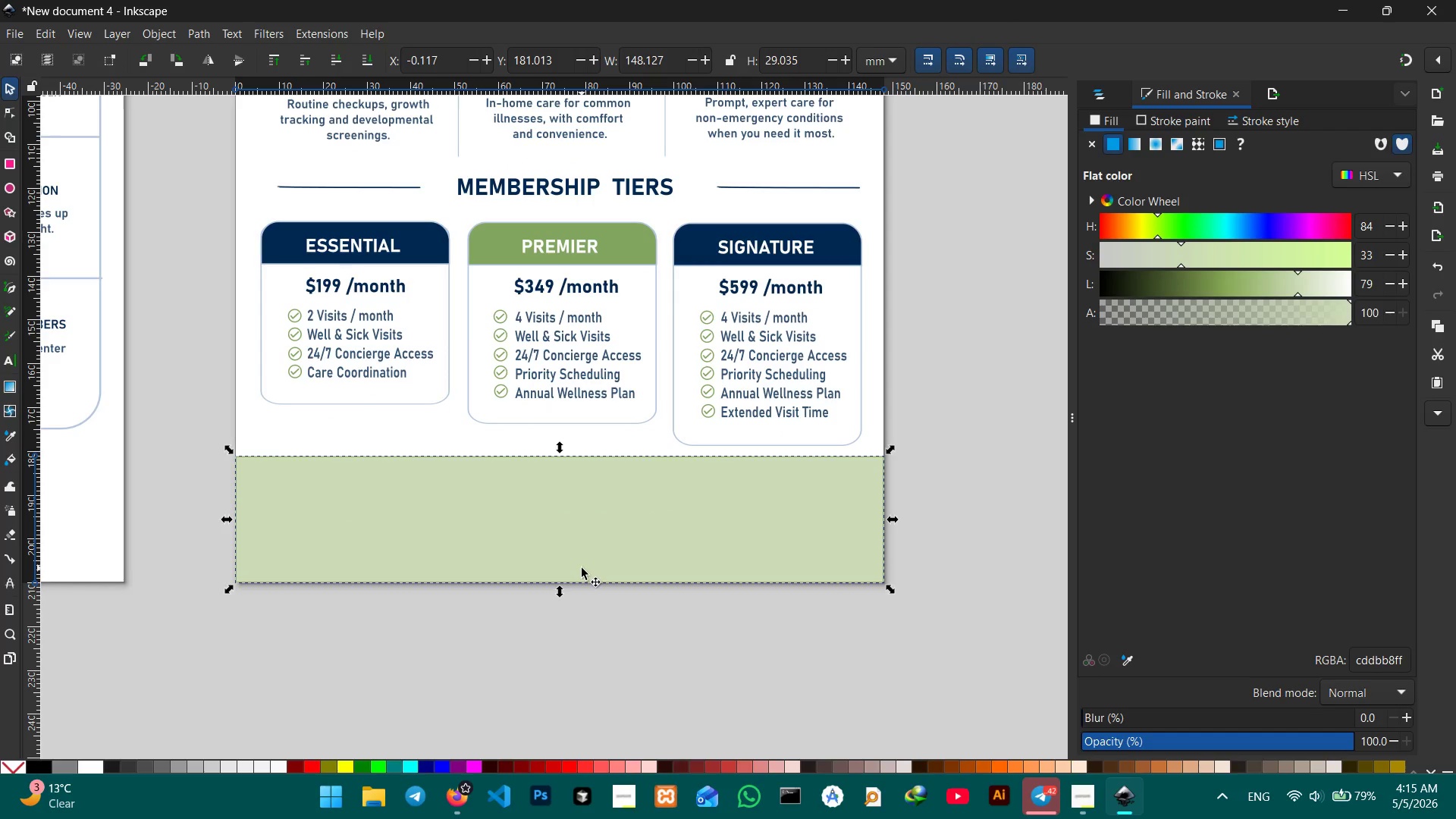 
key(Control+V)
 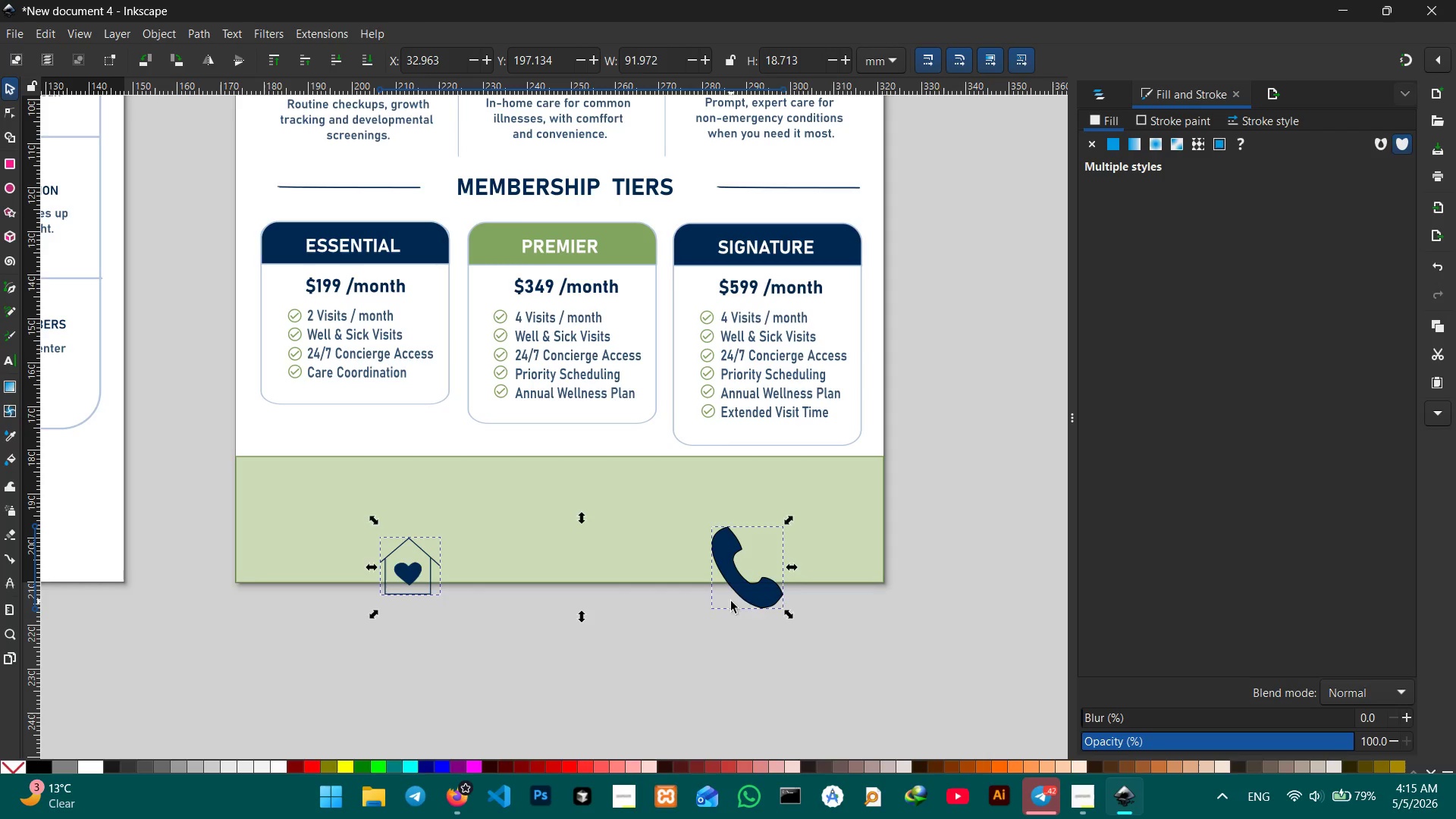 
left_click_drag(start_coordinate=[748, 595], to_coordinate=[664, 533])
 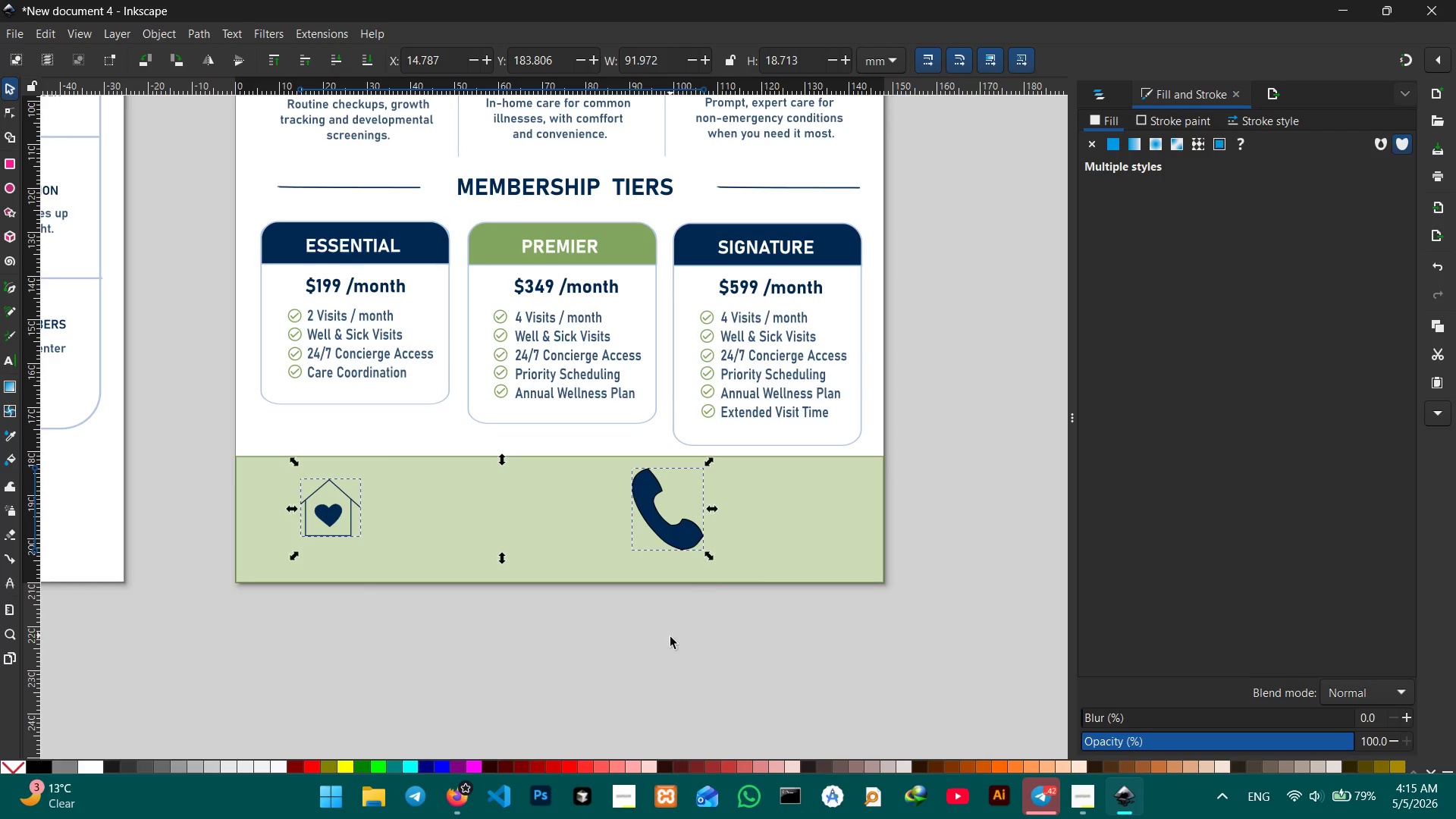 
left_click([670, 638])
 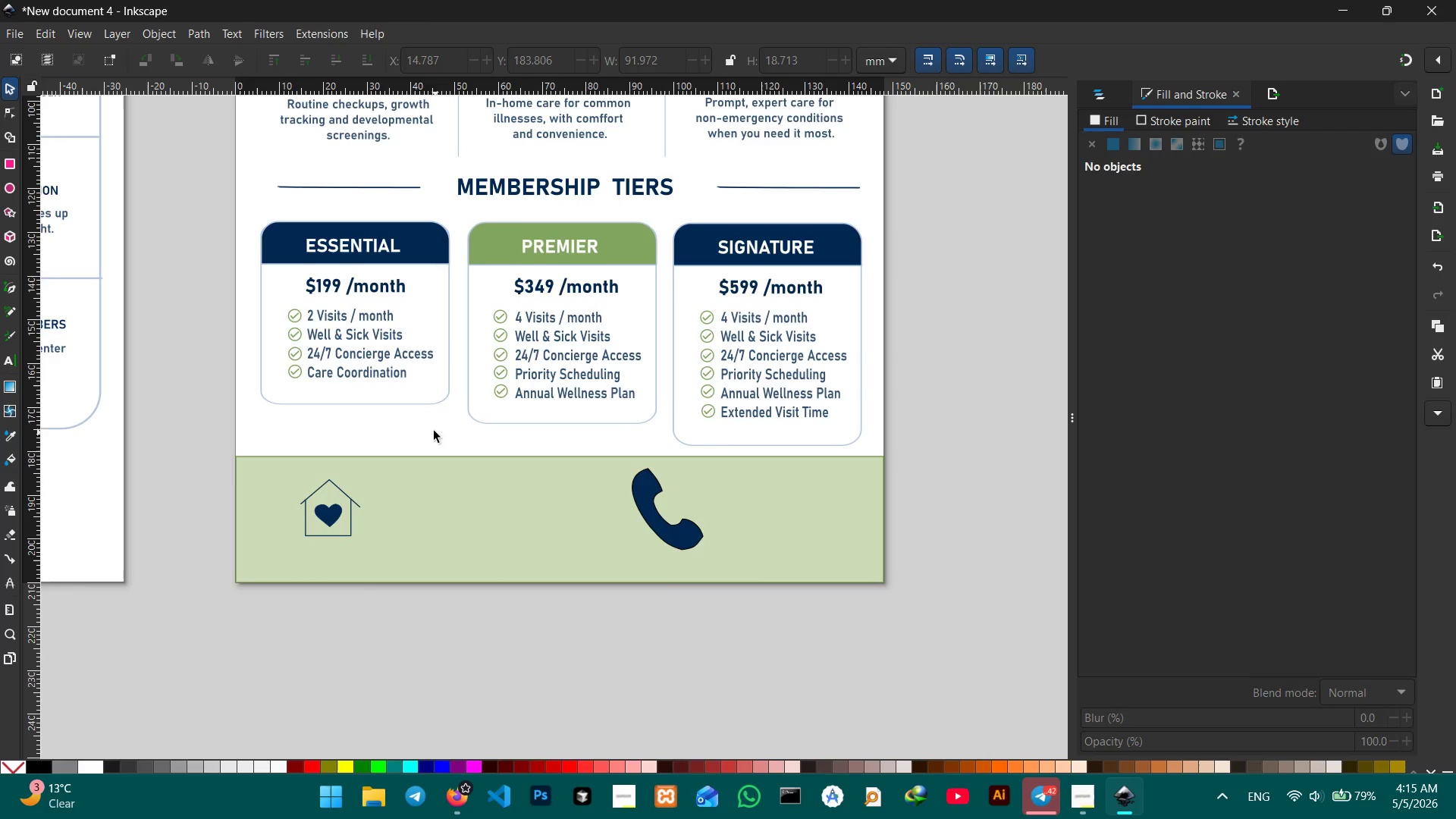 
left_click([336, 515])
 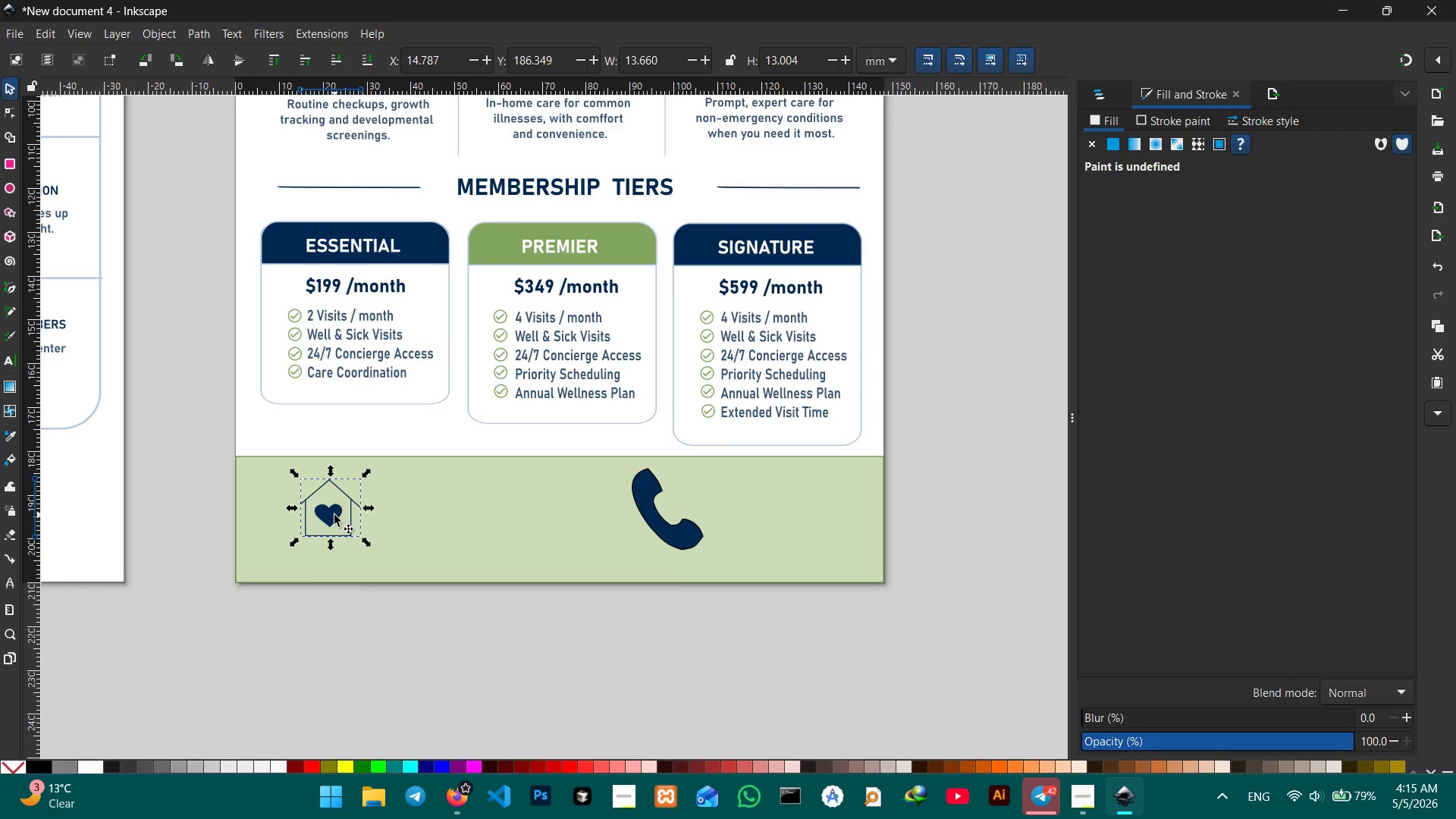 
hold_key(key=ControlLeft, duration=0.36)
scroll: coordinate [334, 515], scroll_direction: none, amount: 0.0
 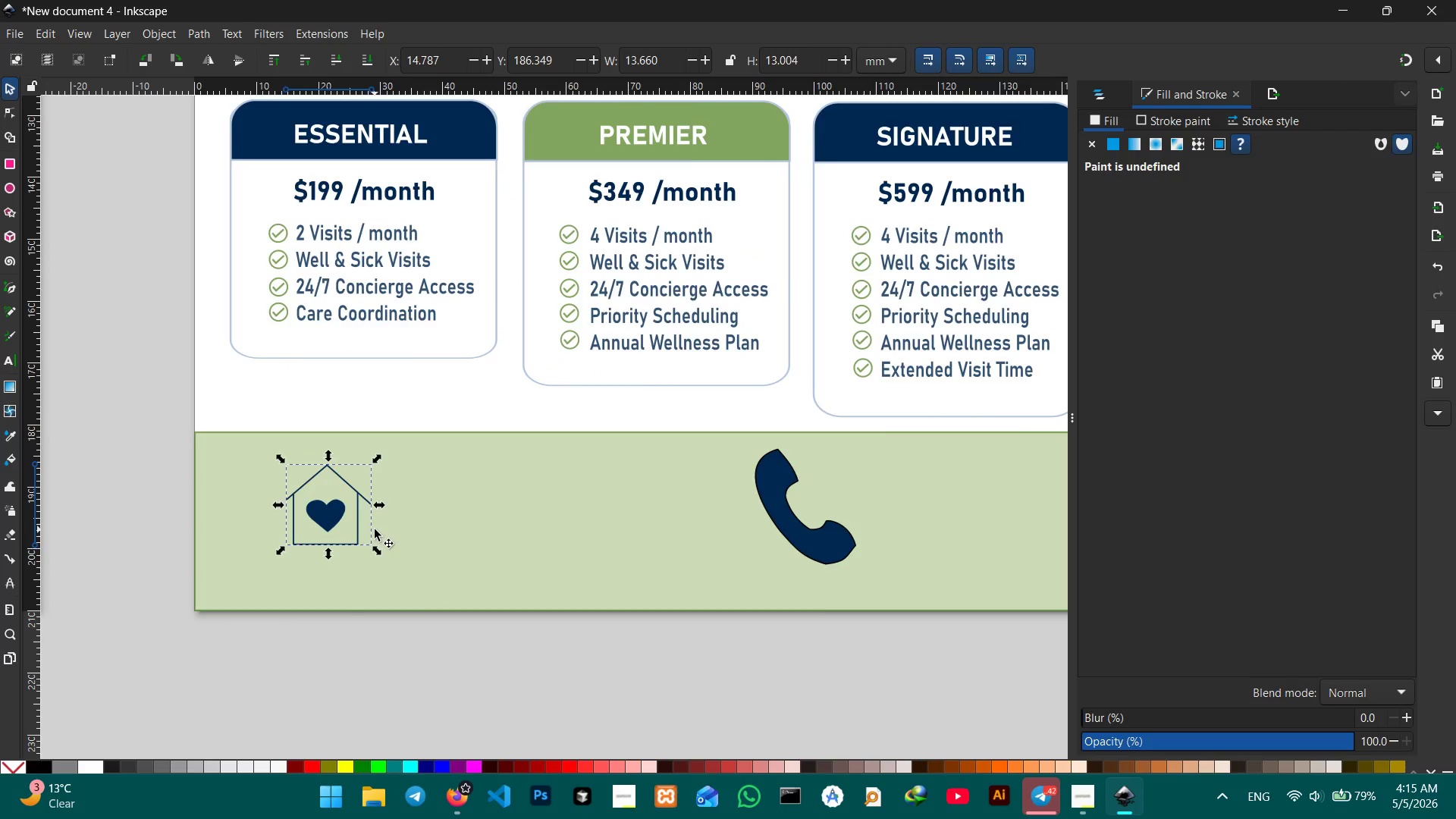 
scroll: coordinate [371, 516], scroll_direction: up, amount: 7.0
 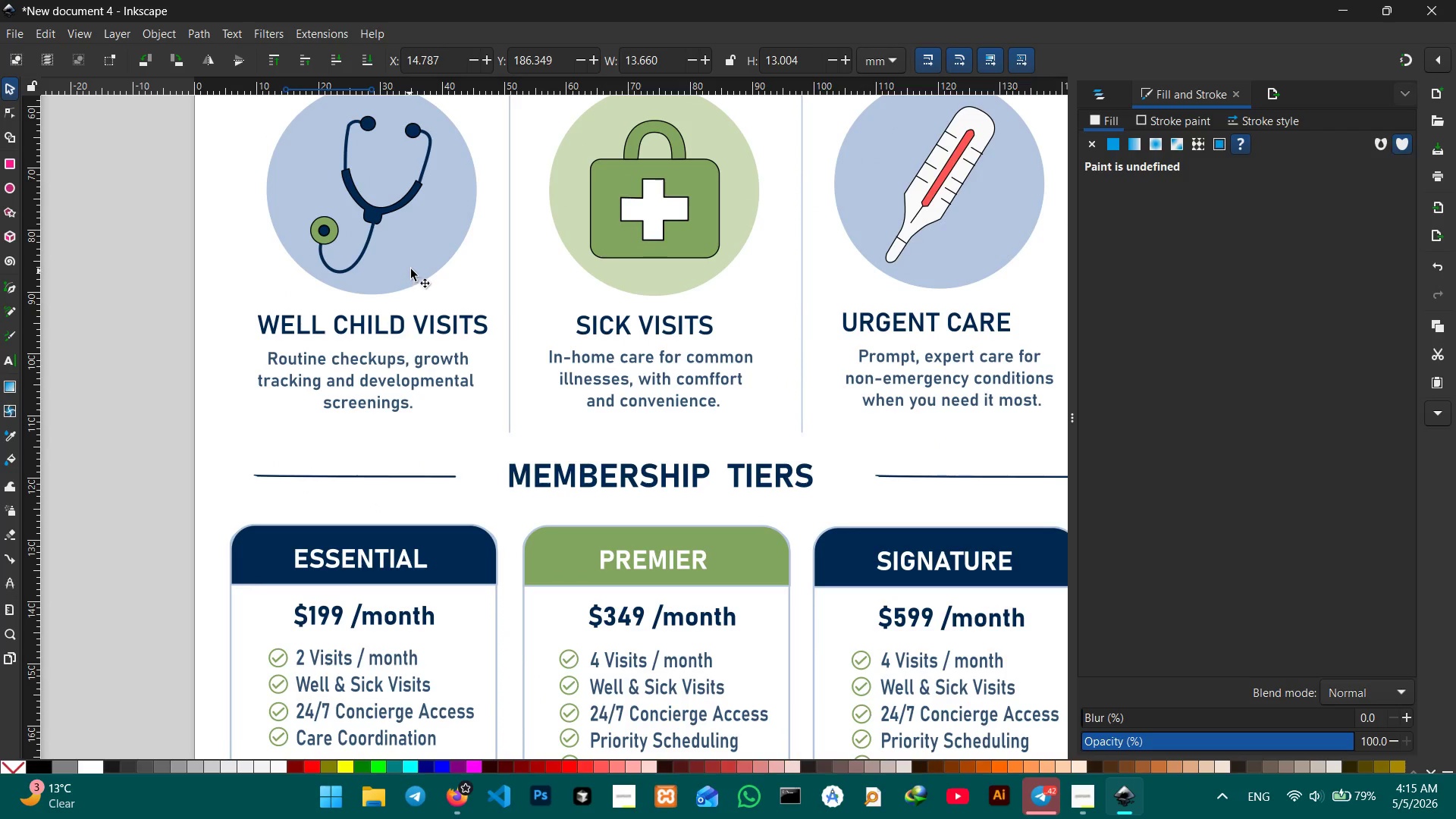 
left_click([419, 246])
 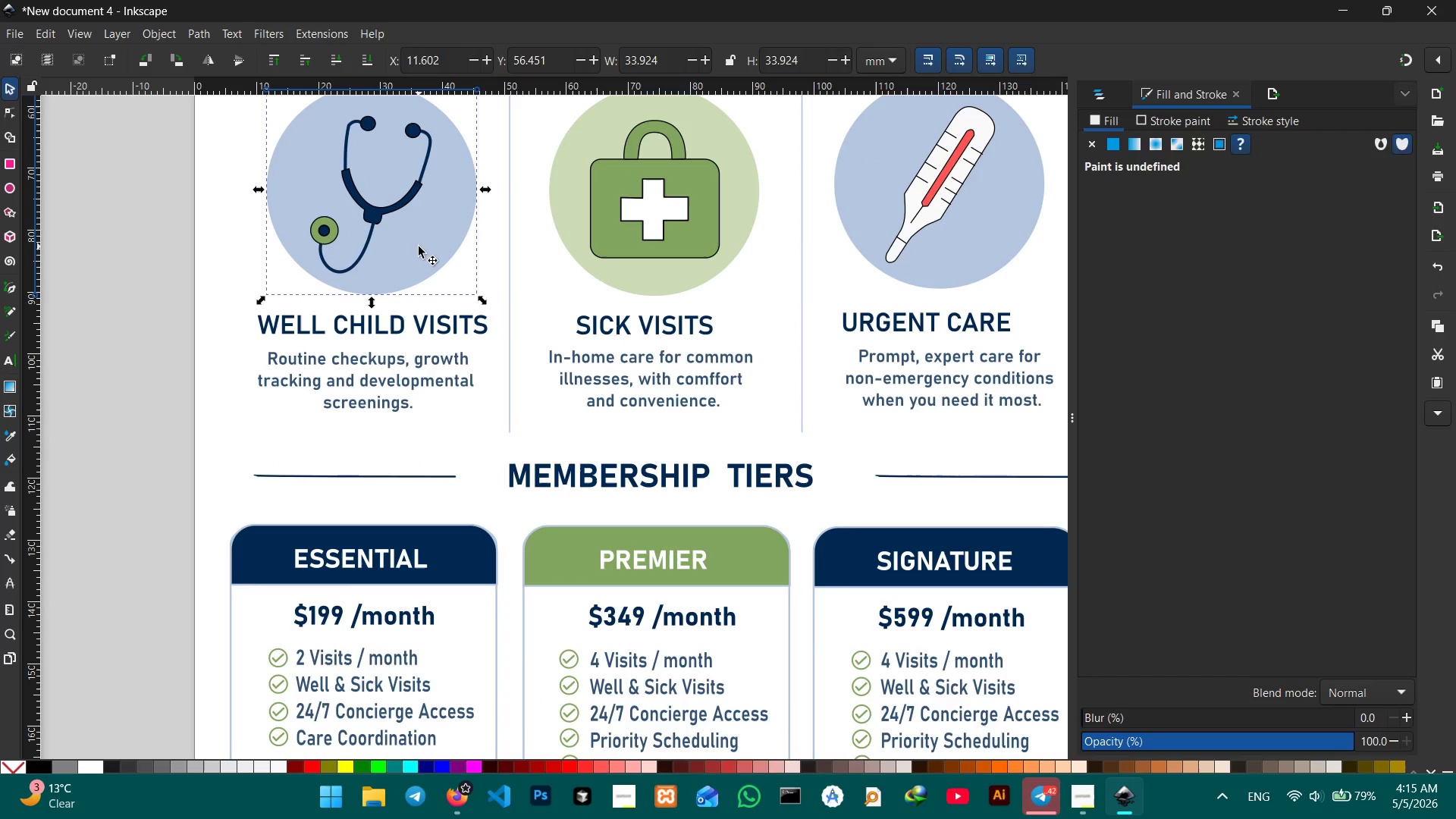 
double_click([419, 246])
 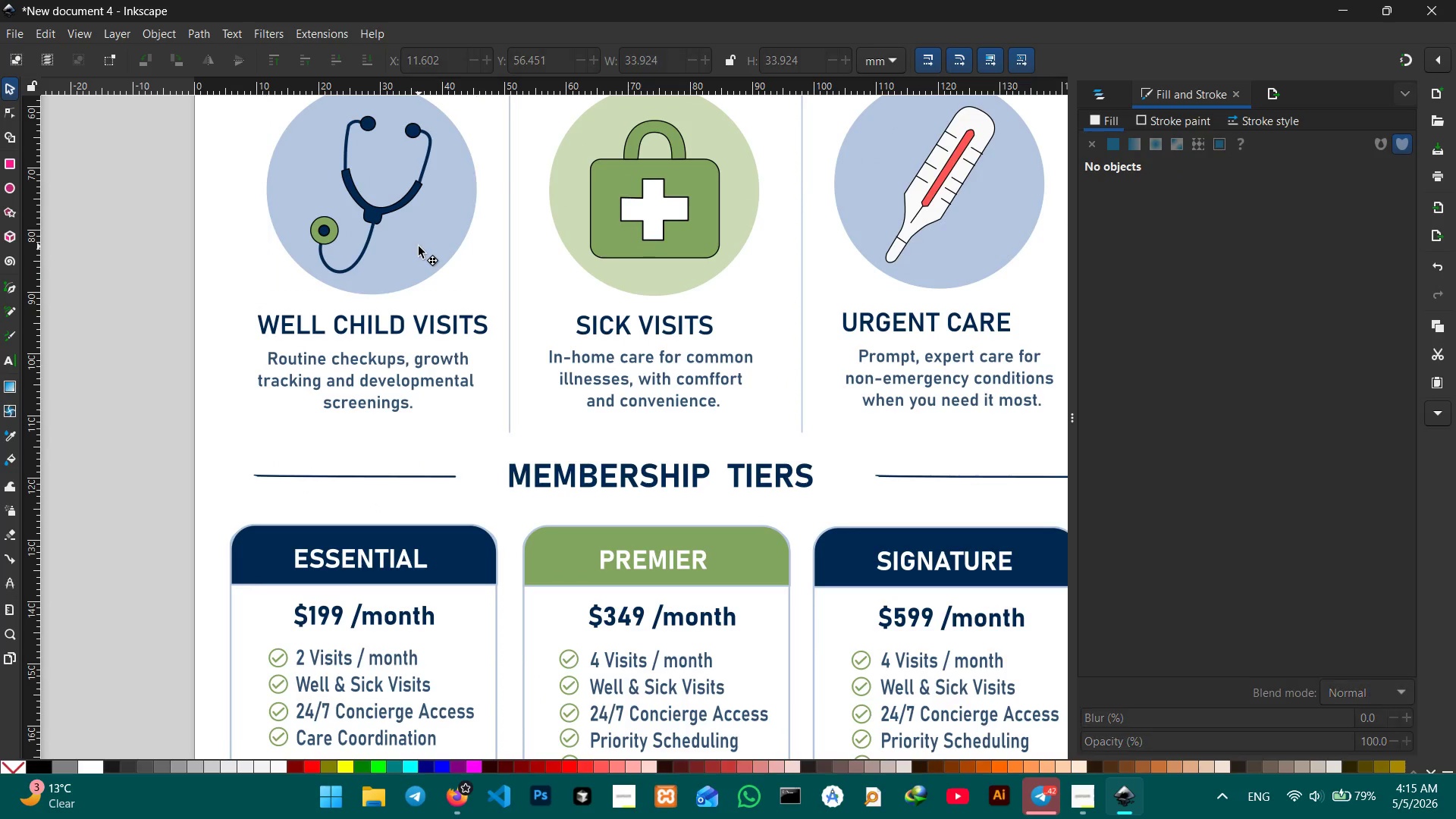 
triple_click([419, 246])
 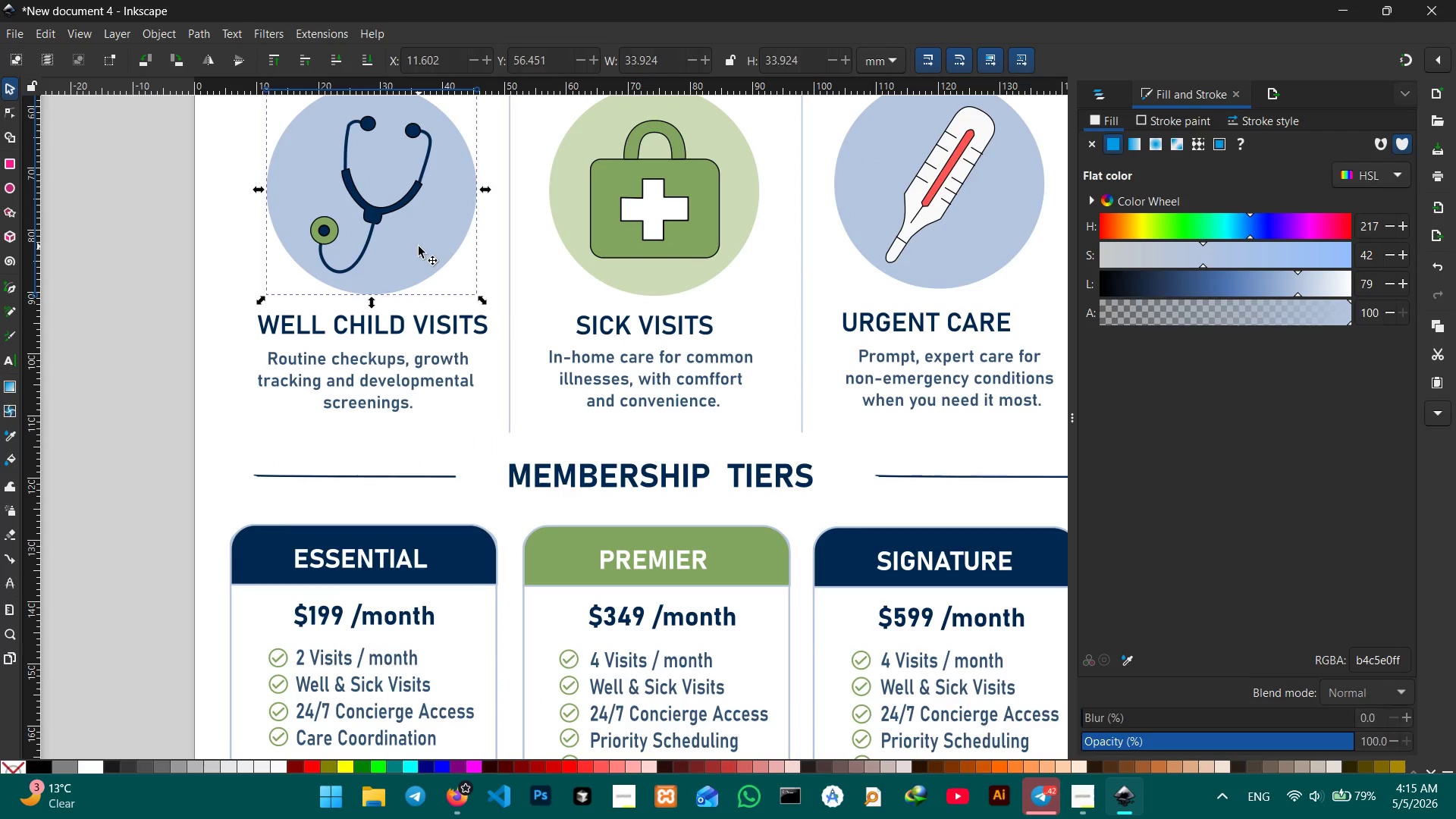 
triple_click([419, 246])
 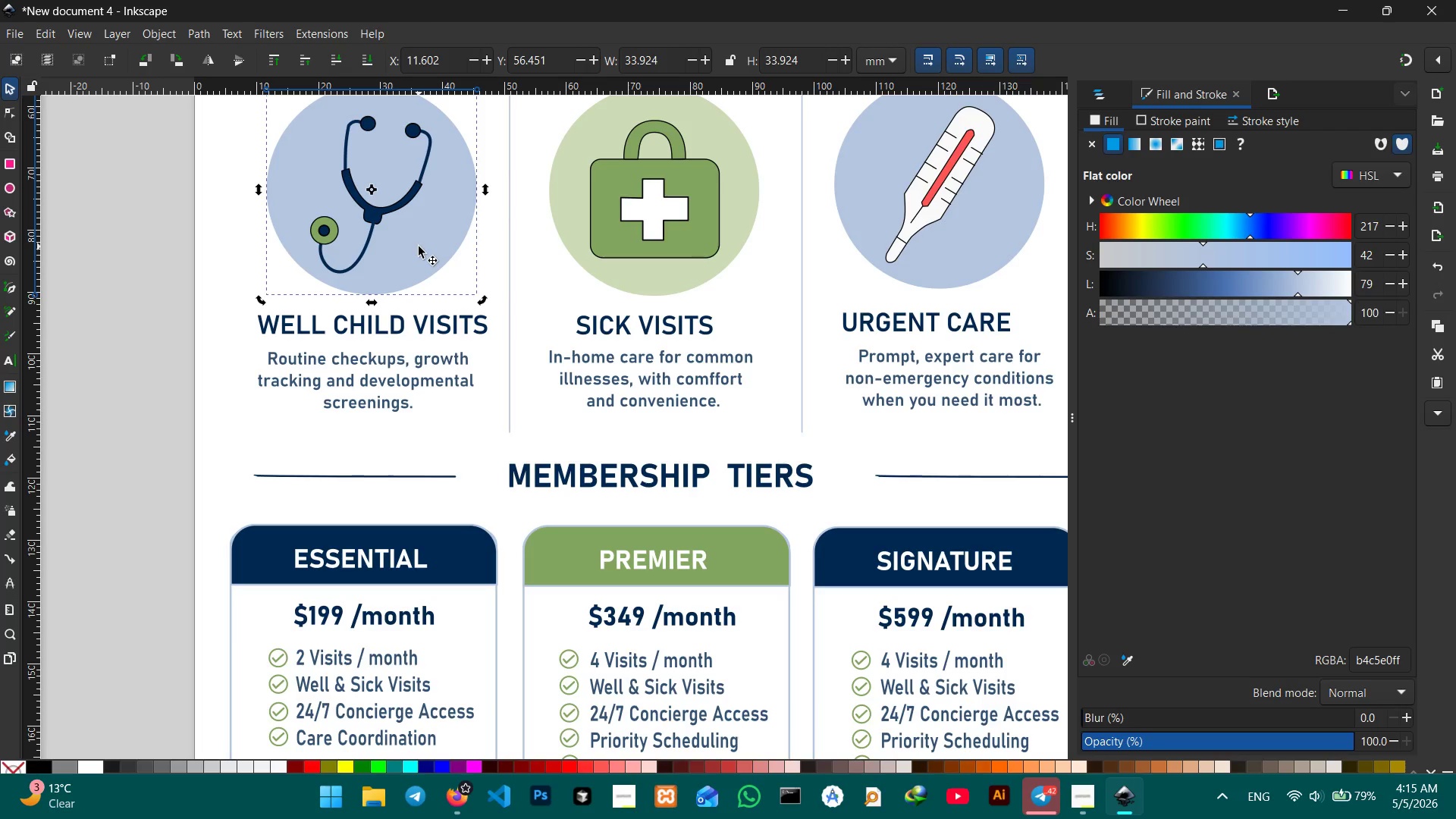 
key(Control+C)
 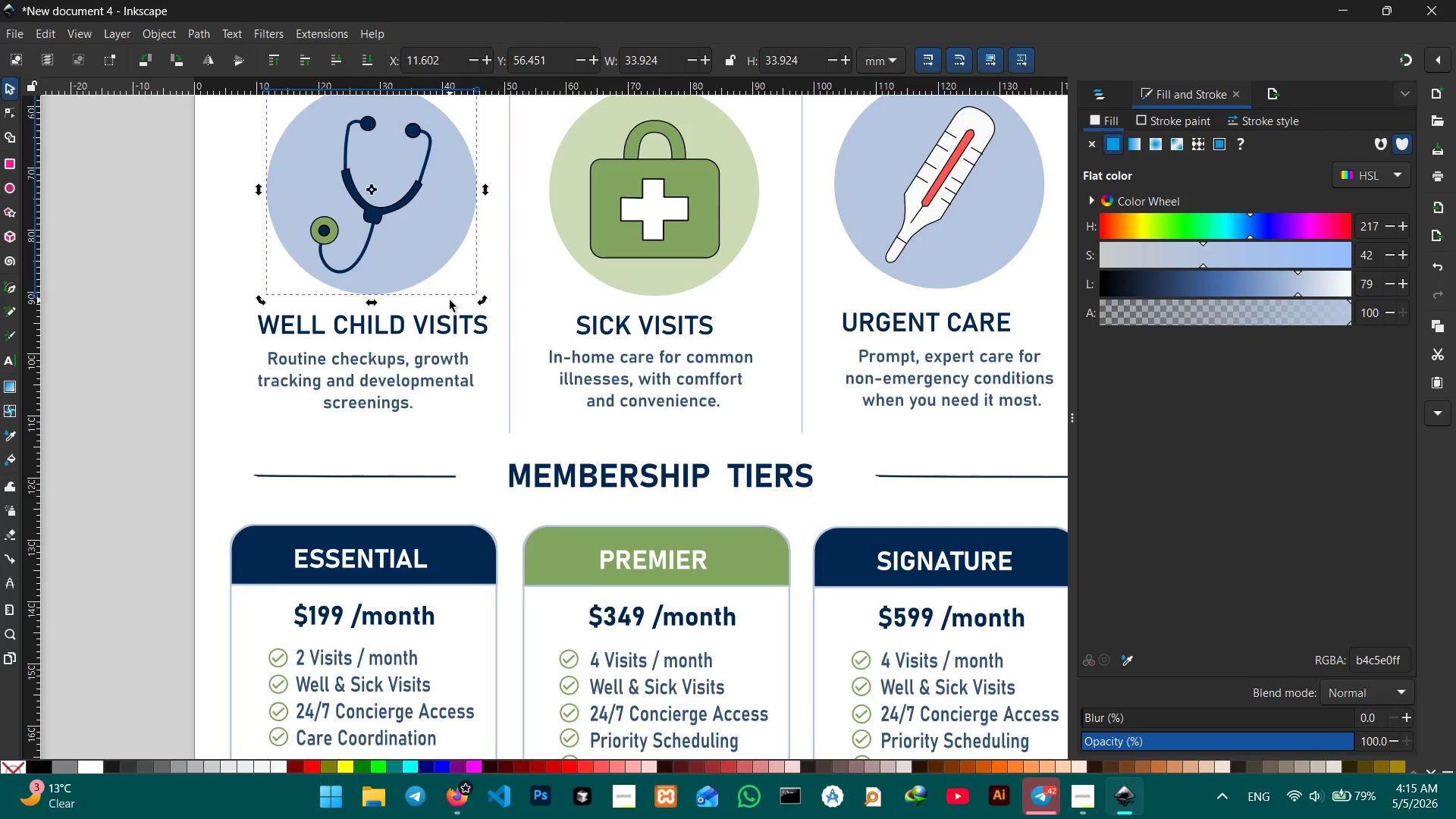 
scroll: coordinate [450, 300], scroll_direction: down, amount: 8.0
 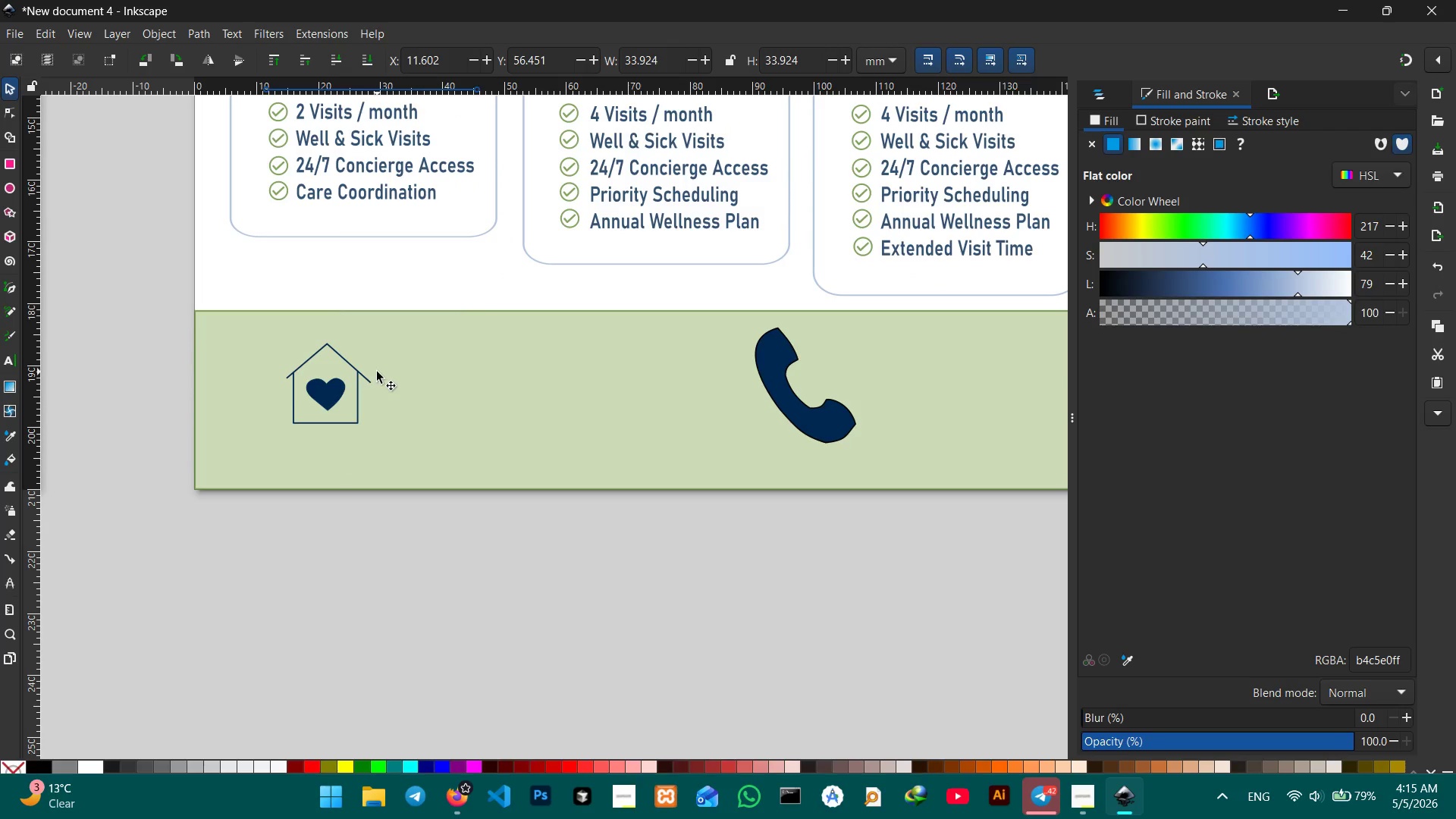 
left_click([375, 372])
 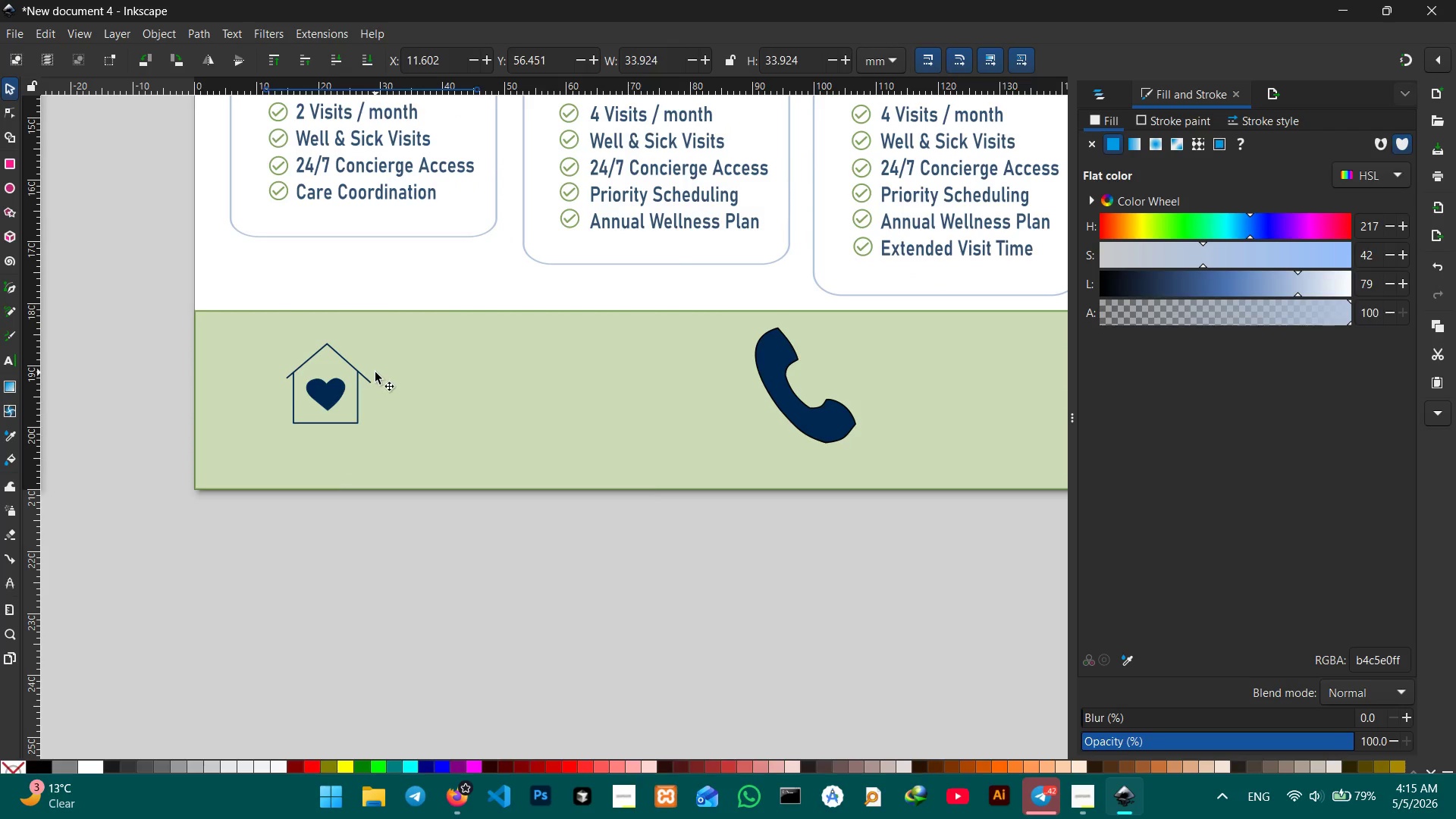 
key(Control+V)
 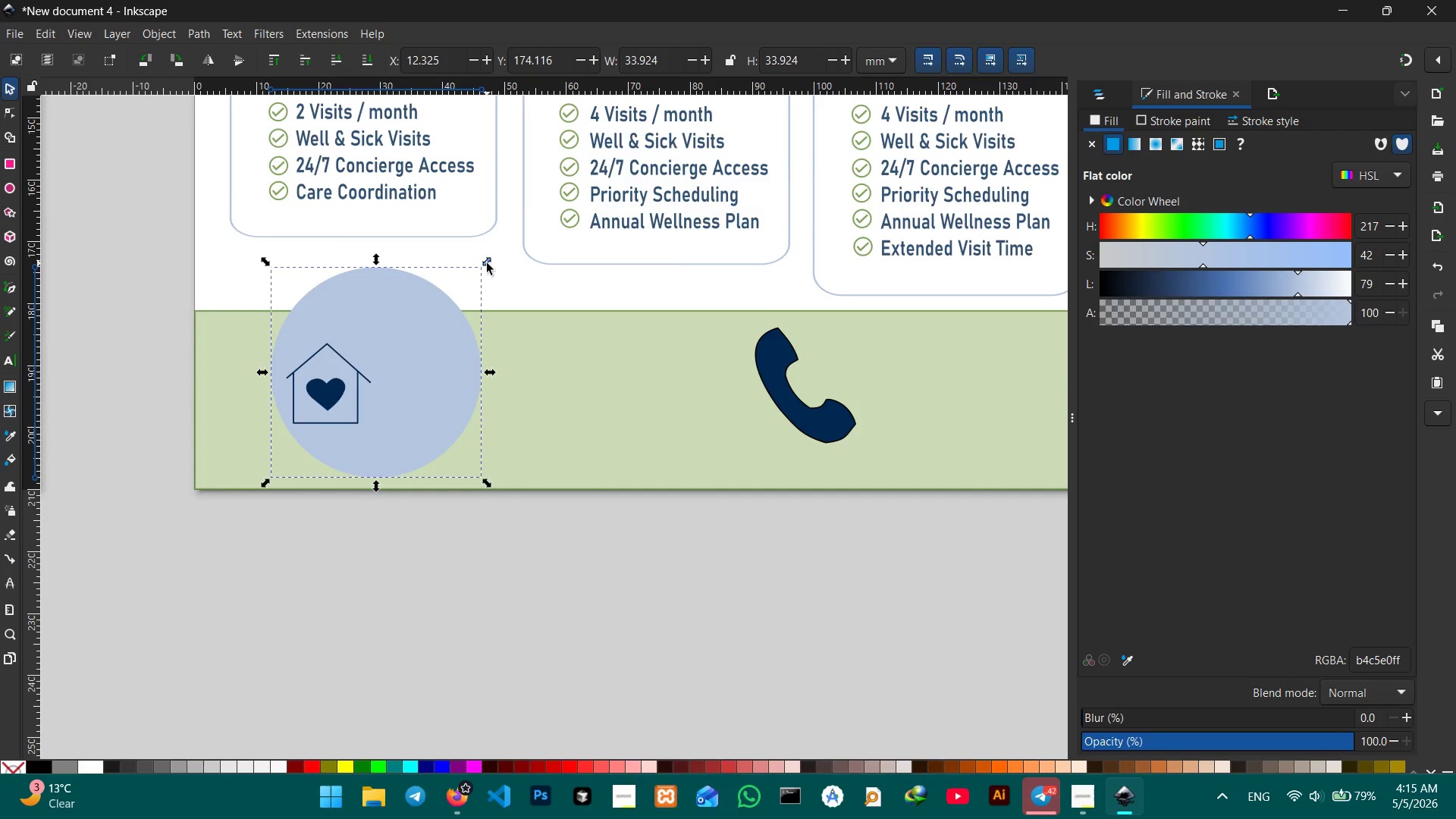 
left_click_drag(start_coordinate=[487, 263], to_coordinate=[426, 322])
 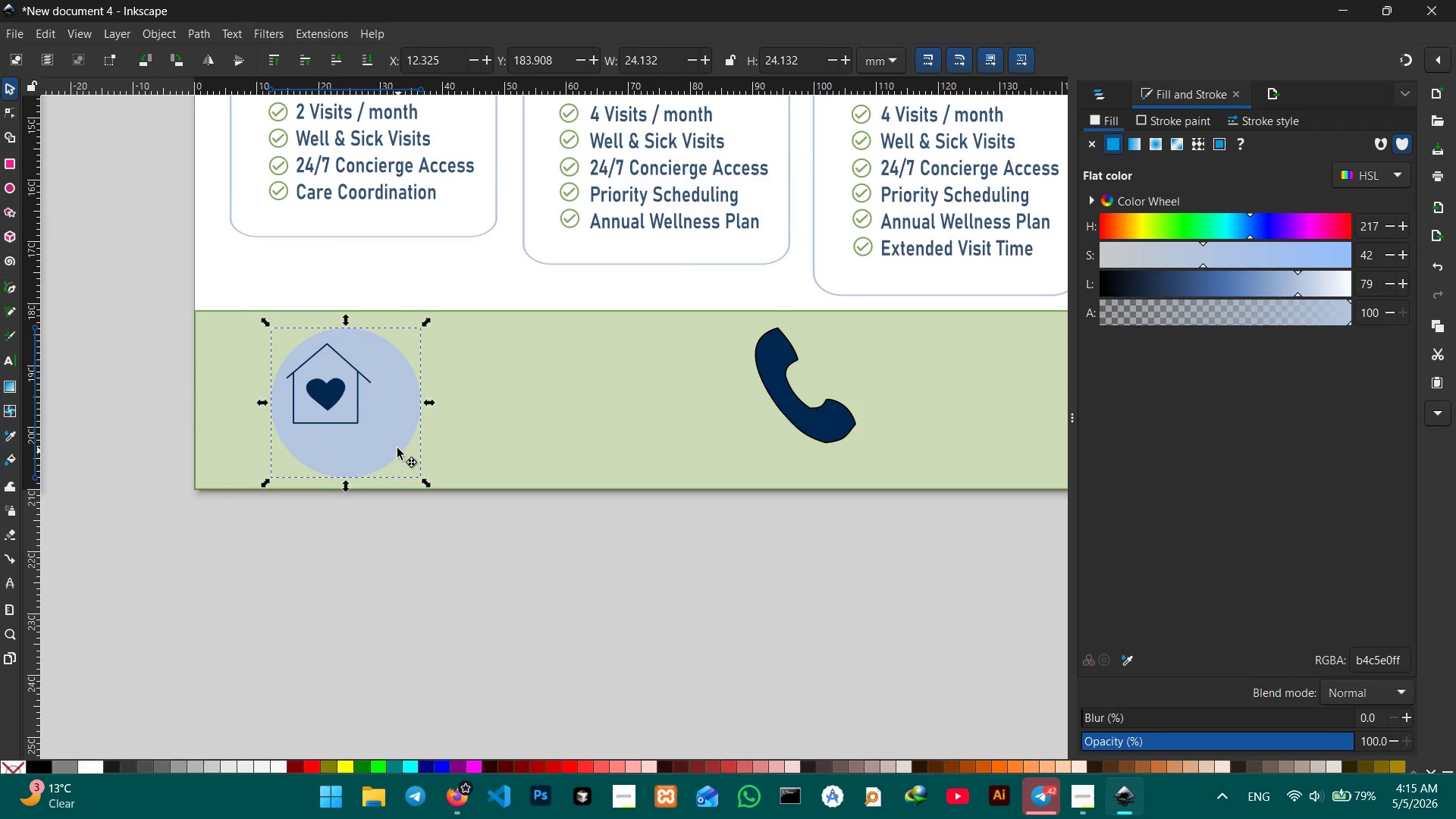 
hold_key(key=ControlLeft, duration=1.94)
 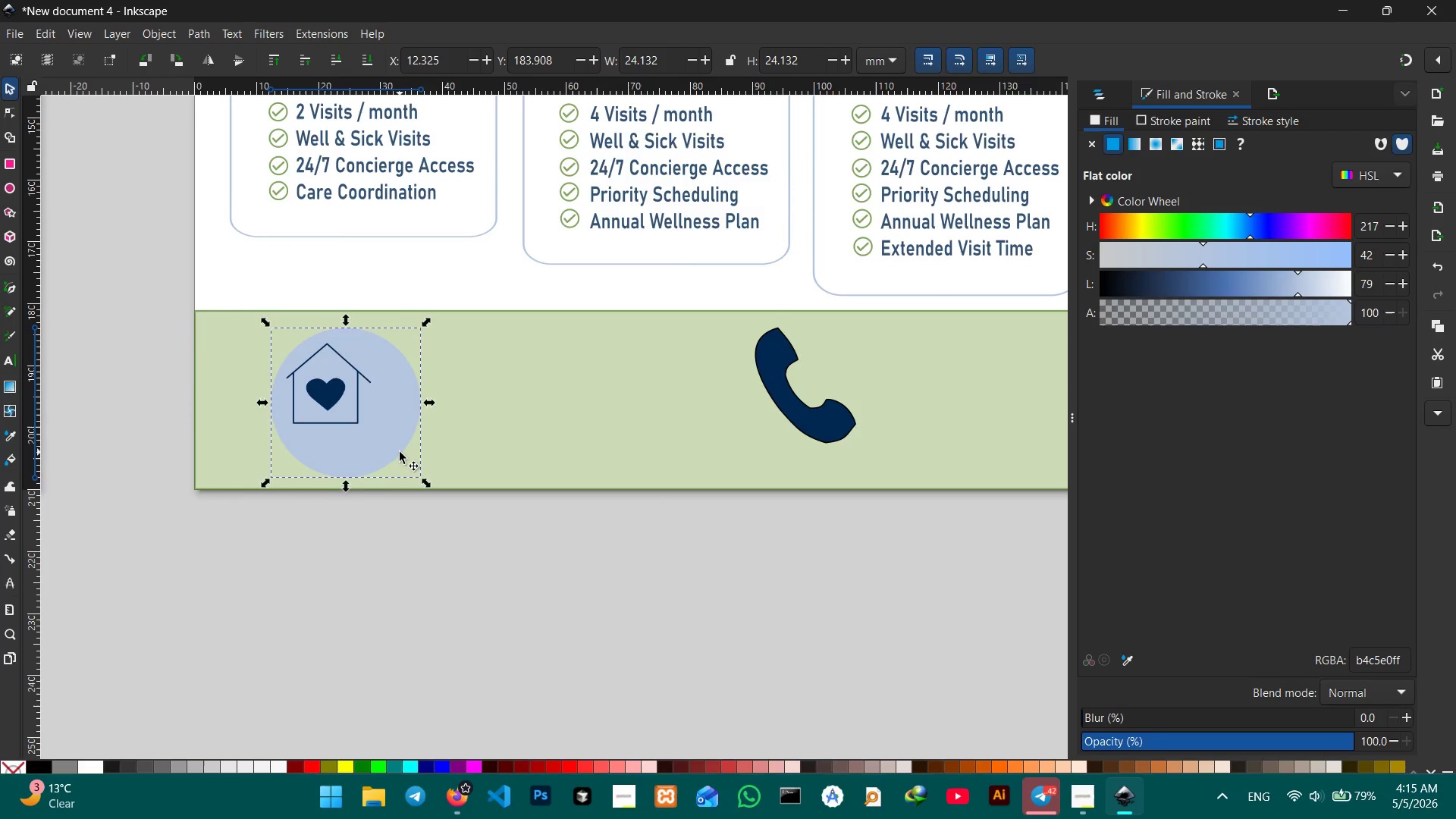 
left_click_drag(start_coordinate=[400, 452], to_coordinate=[383, 437])
 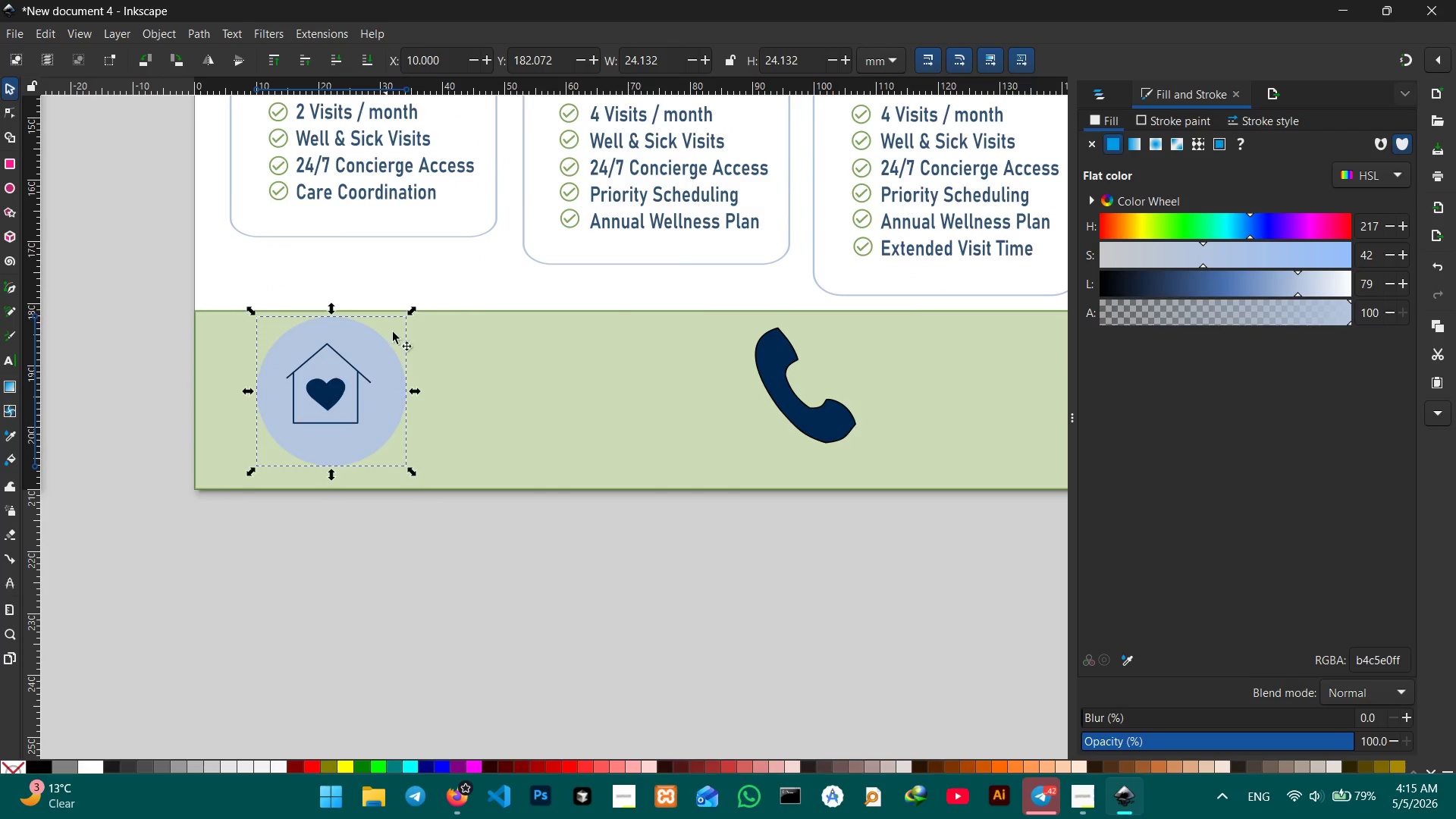 
hold_key(key=ControlLeft, duration=1.55)
left_click_drag(start_coordinate=[416, 307], to_coordinate=[378, 341])
 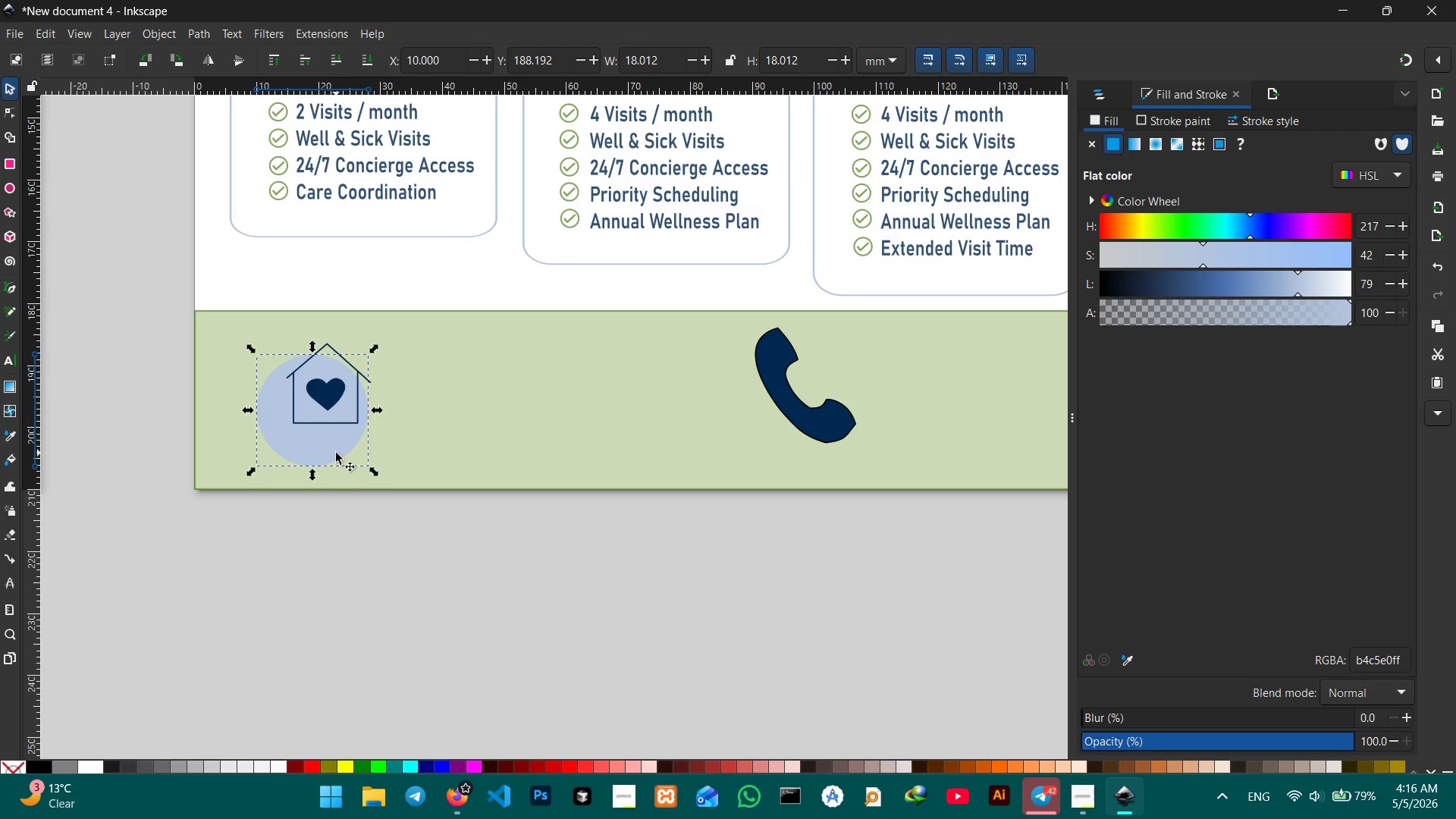 
left_click_drag(start_coordinate=[336, 453], to_coordinate=[350, 423])
 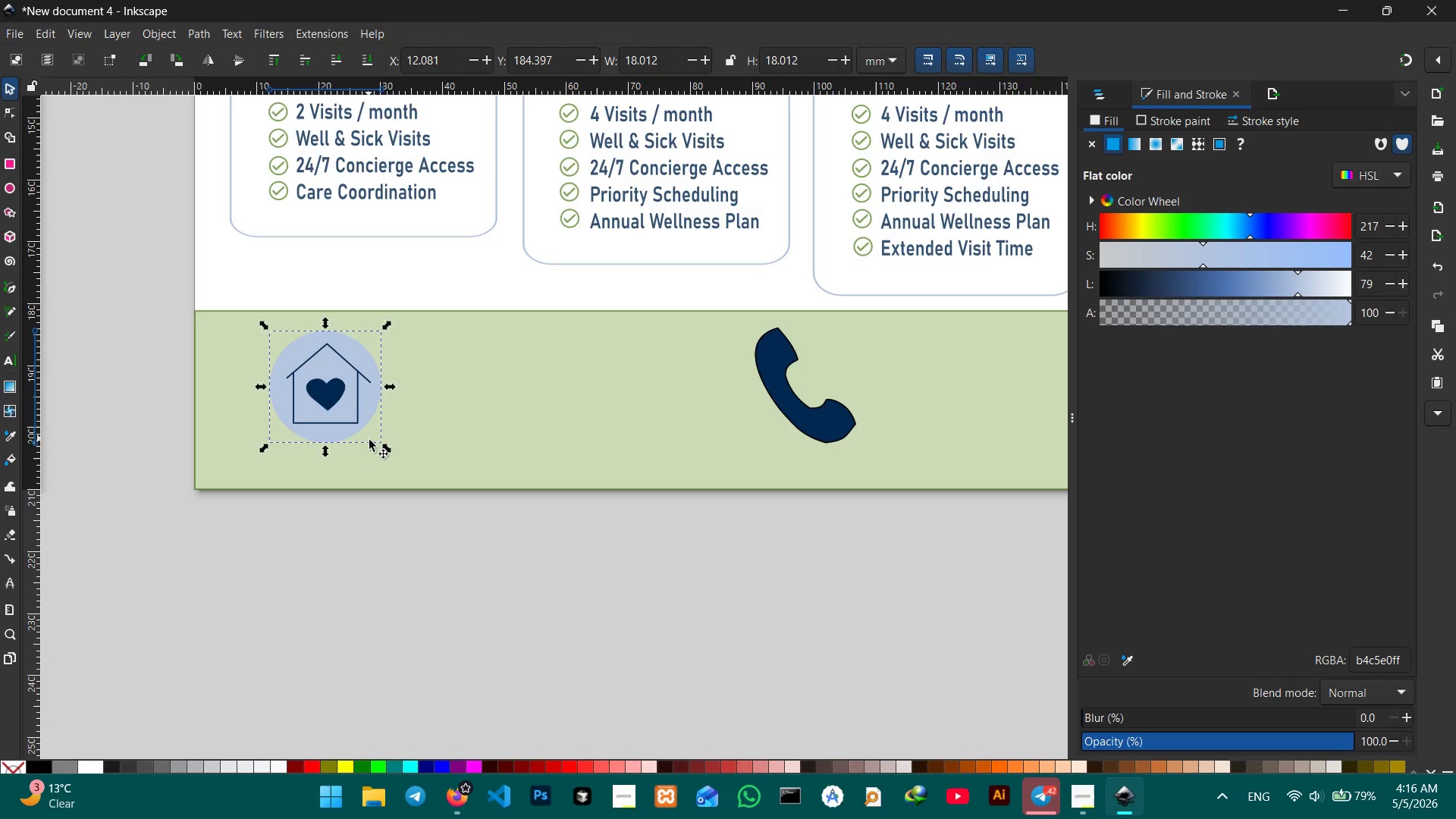 
hold_key(key=ControlLeft, duration=1.45)
left_click_drag(start_coordinate=[386, 448], to_coordinate=[400, 455])
 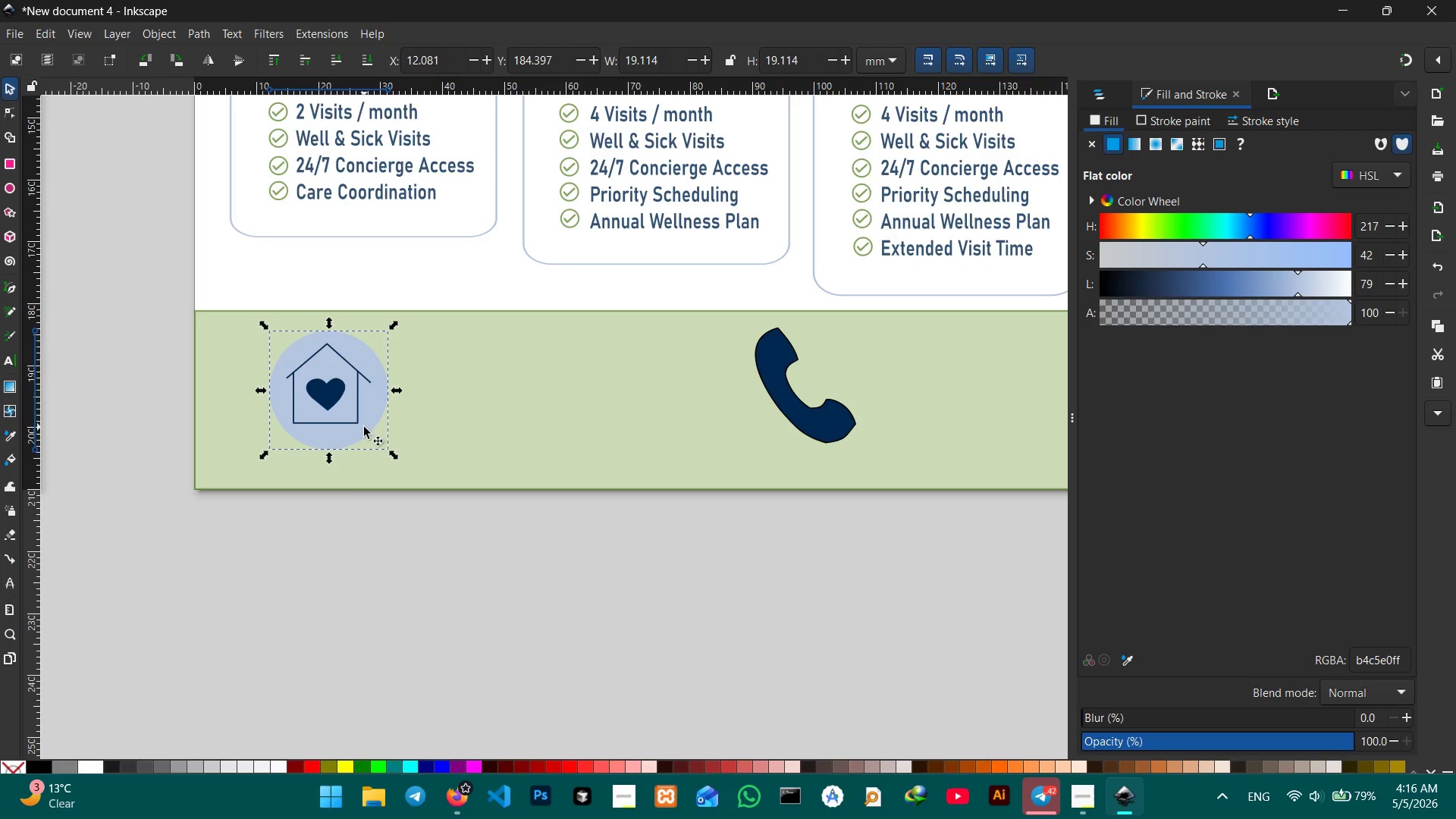 
left_click_drag(start_coordinate=[364, 427], to_coordinate=[359, 424])
 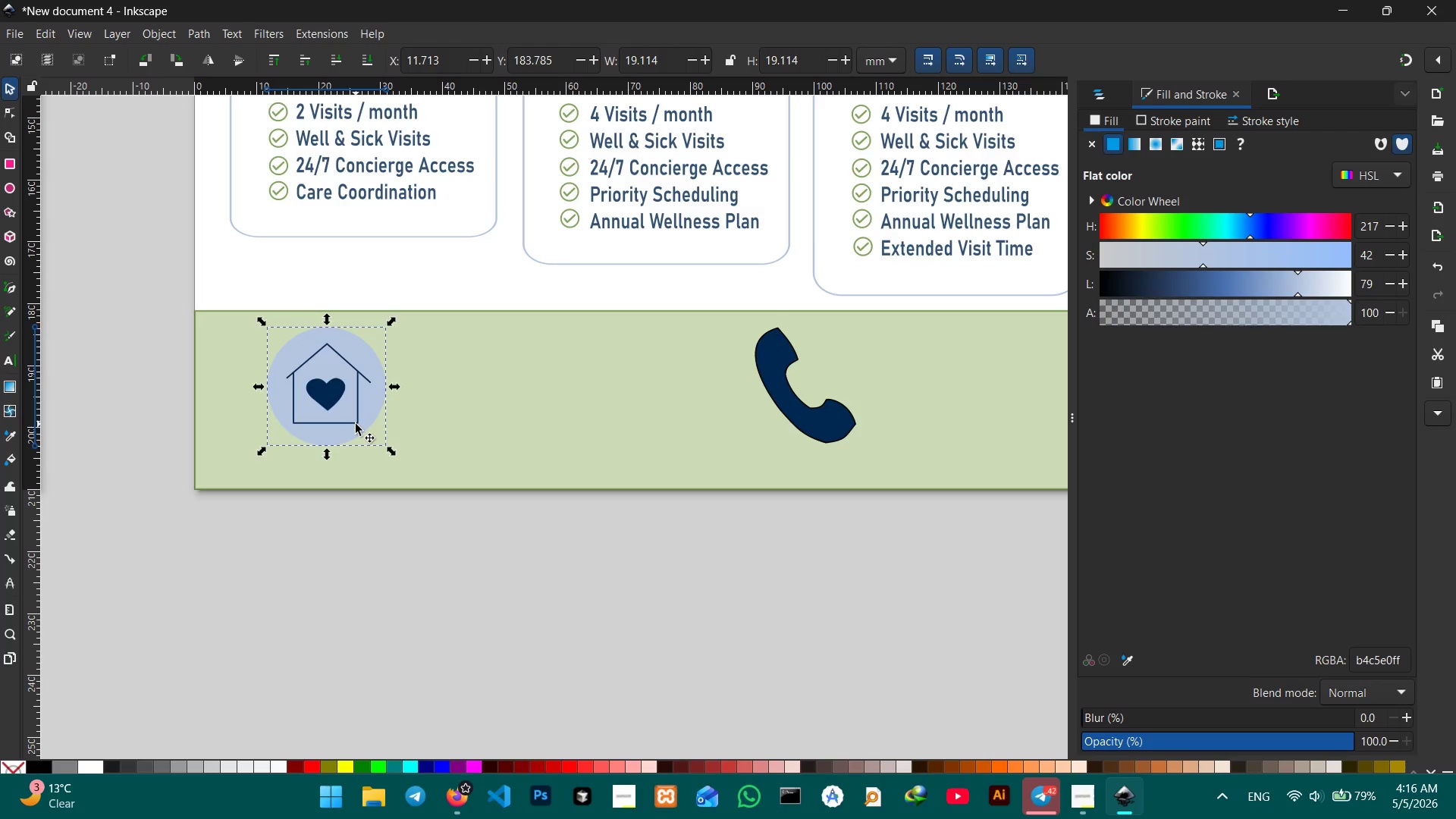 
hold_key(key=ShiftLeft, duration=0.58)
left_click([327, 399])
 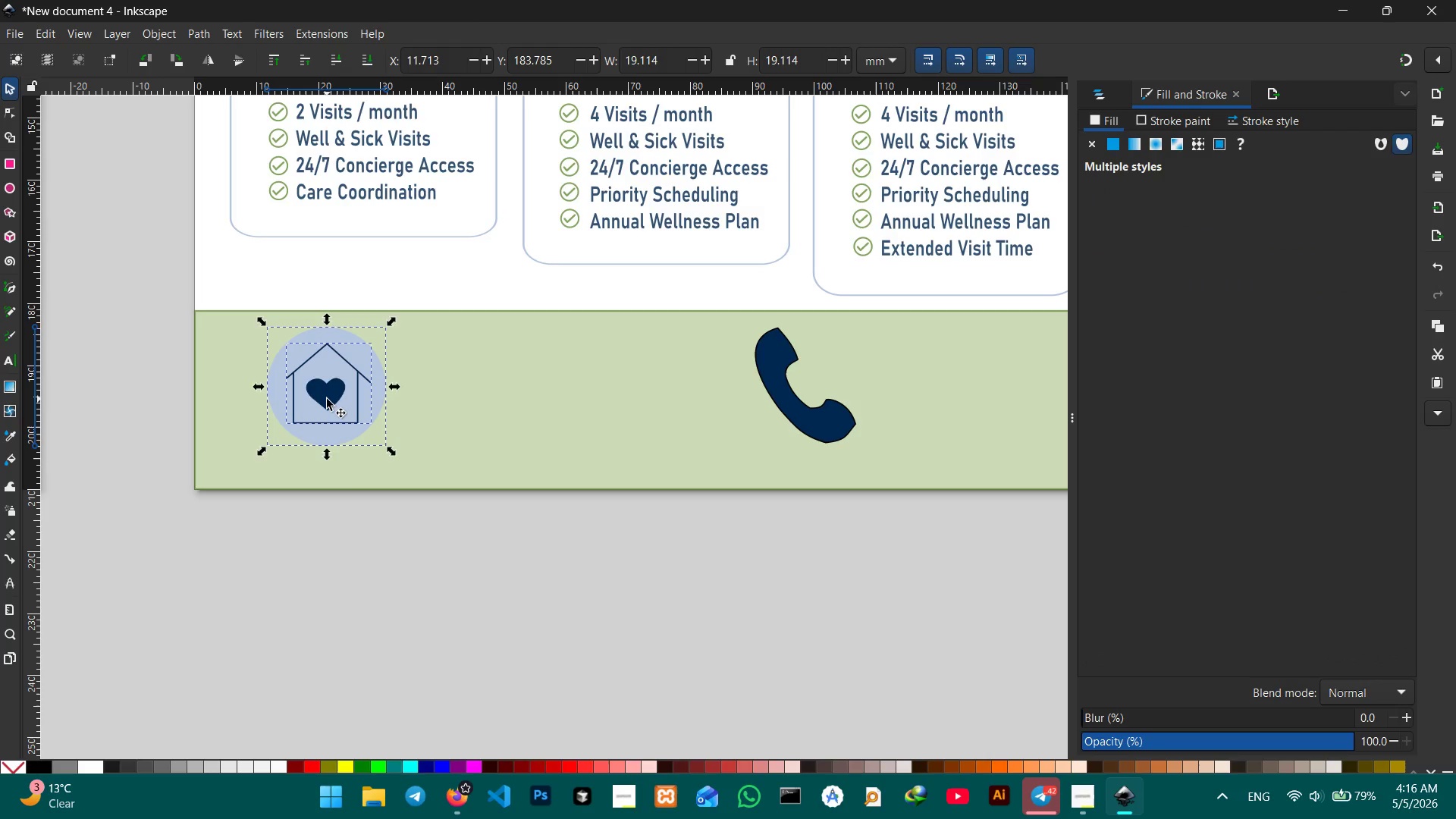 
key(Control+G)
 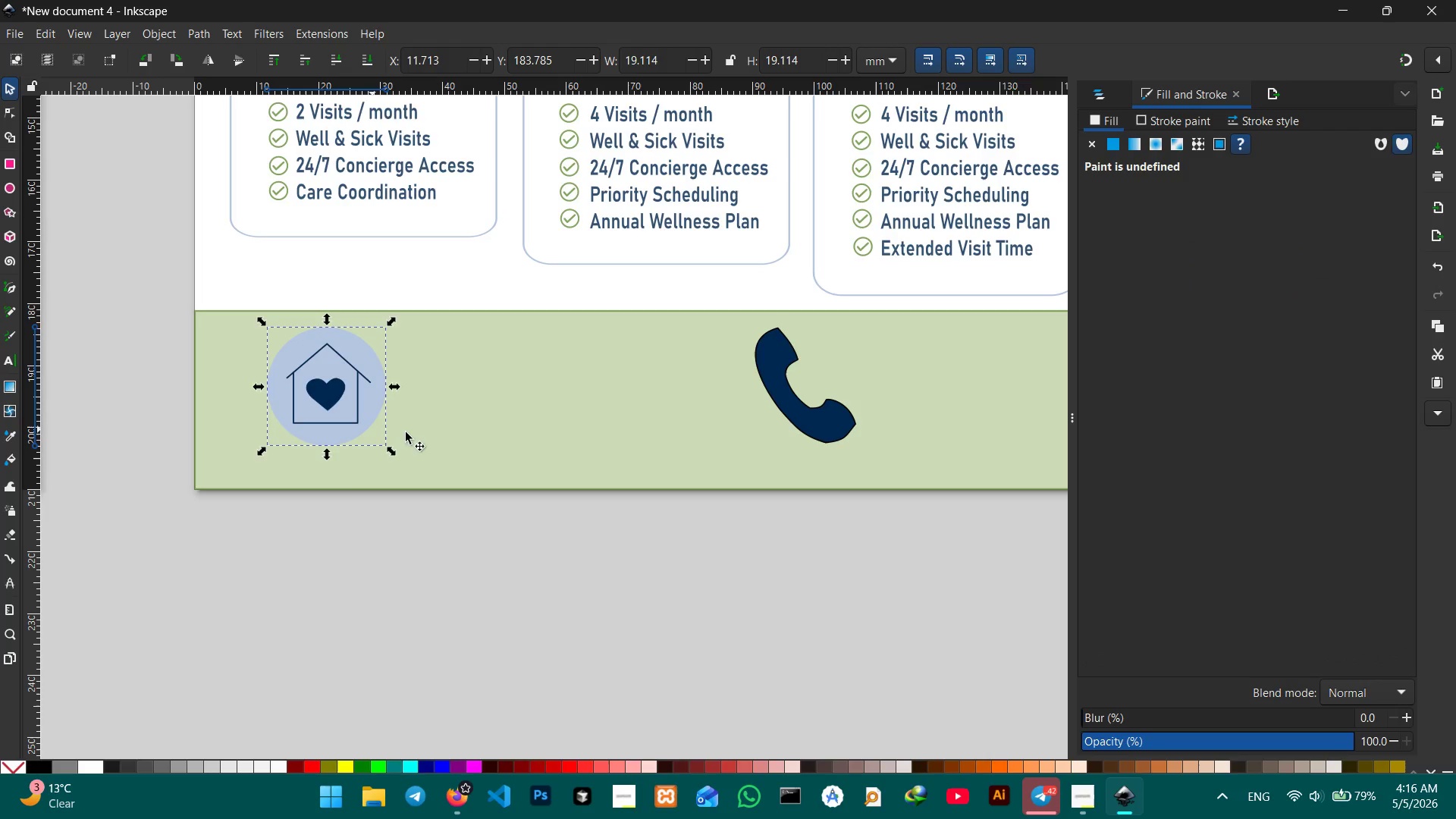 
left_click([458, 433])
 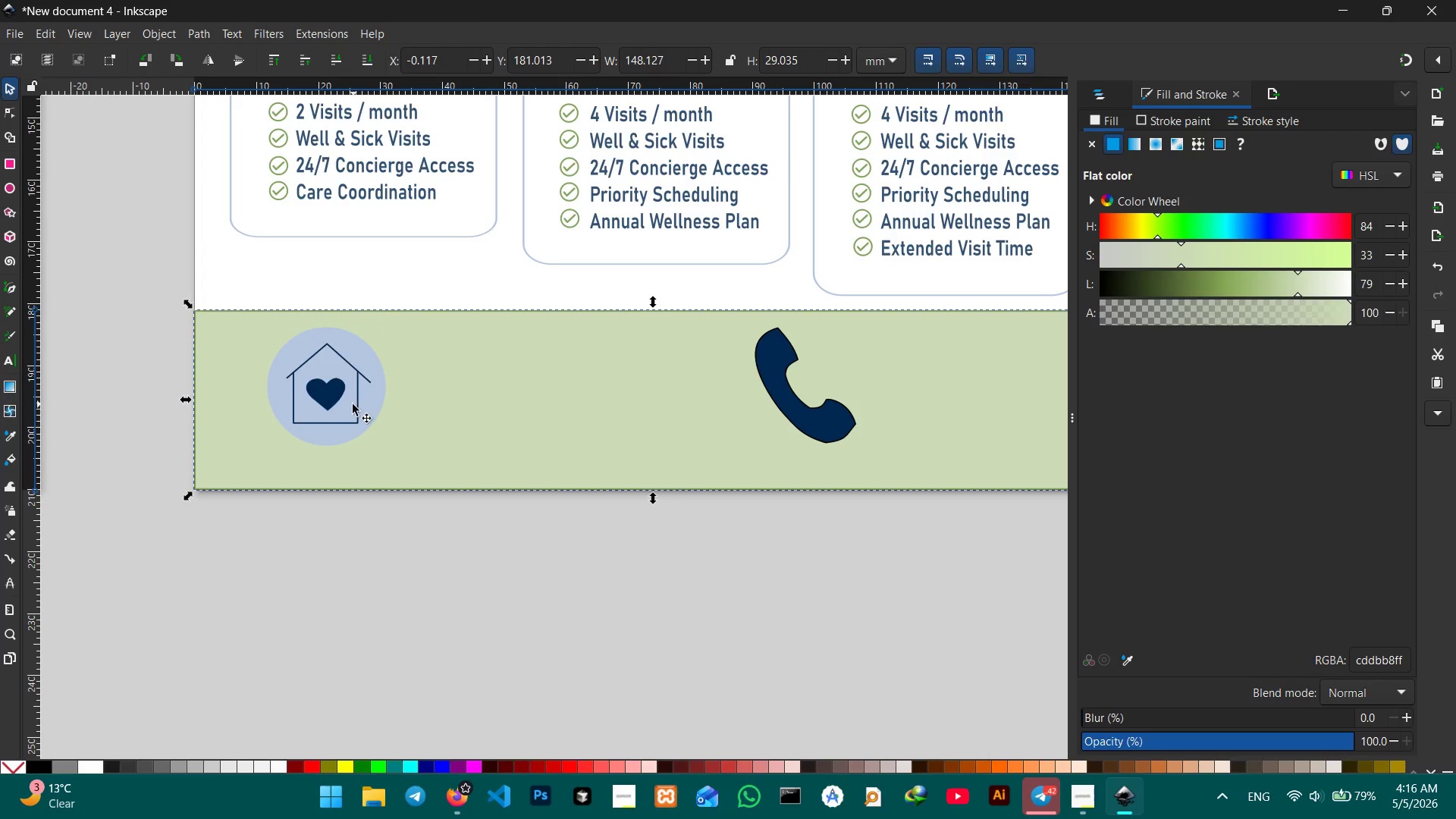 
left_click([353, 404])
 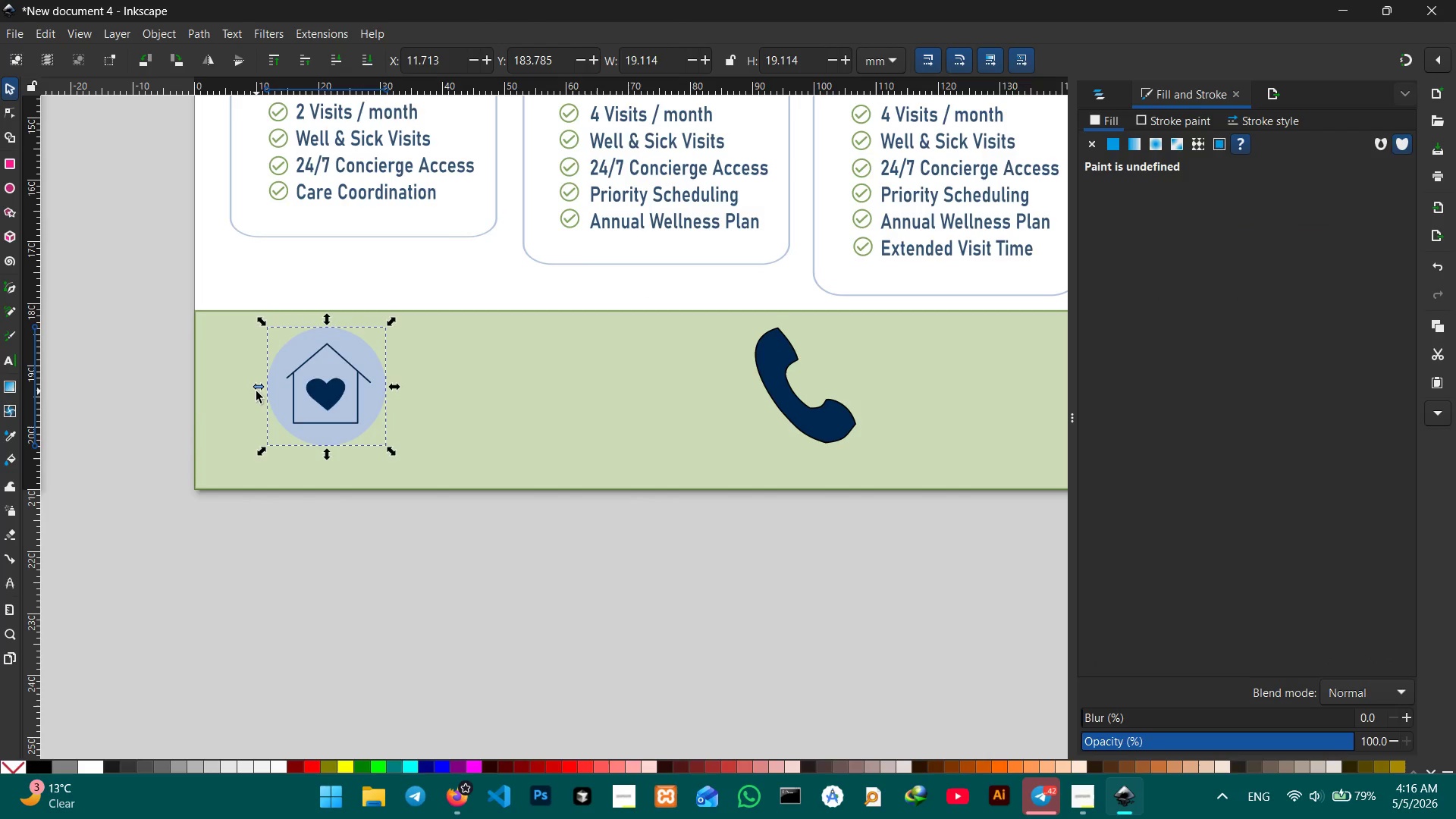 
left_click([236, 386])
 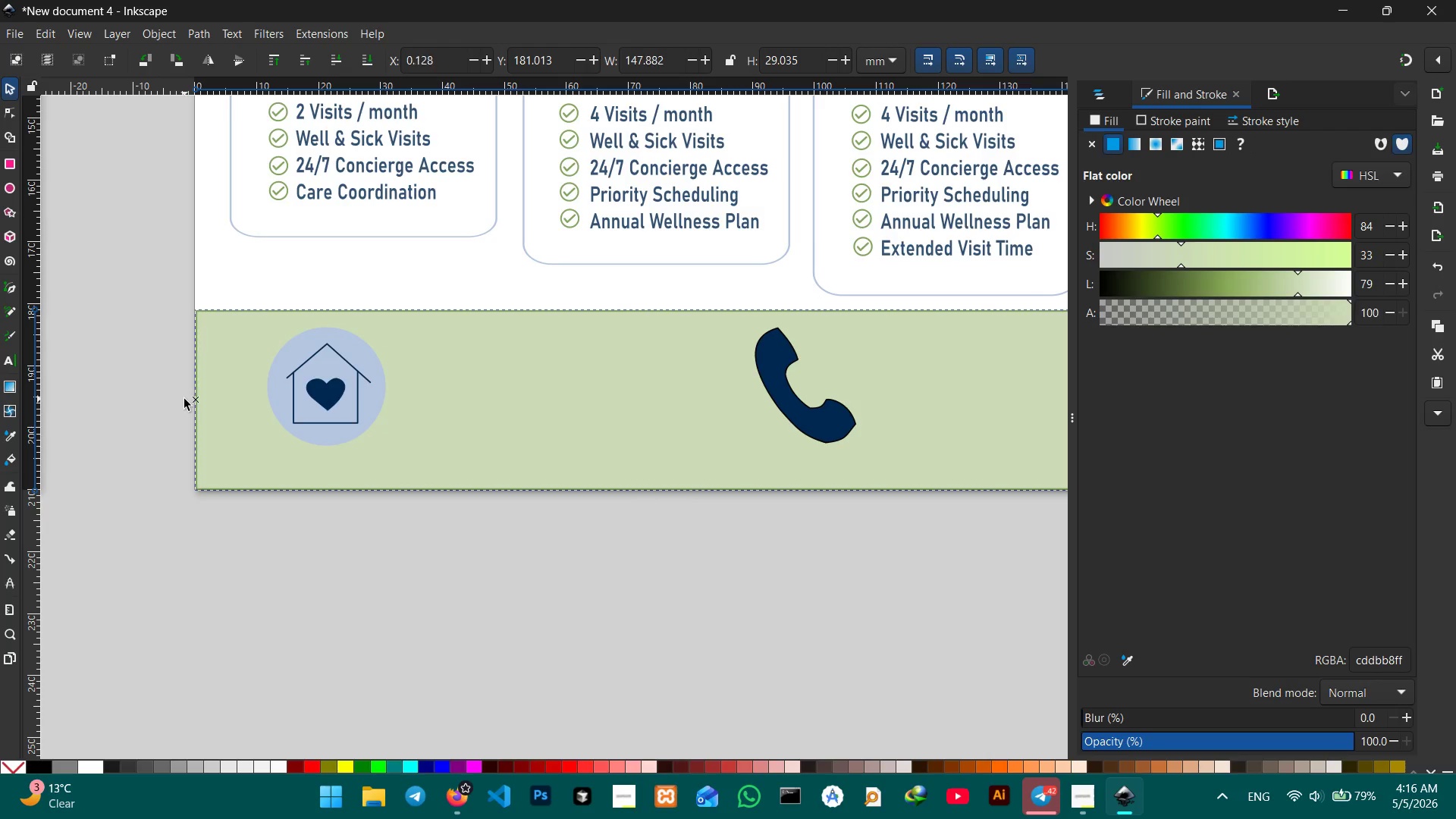 
left_click([164, 379])
 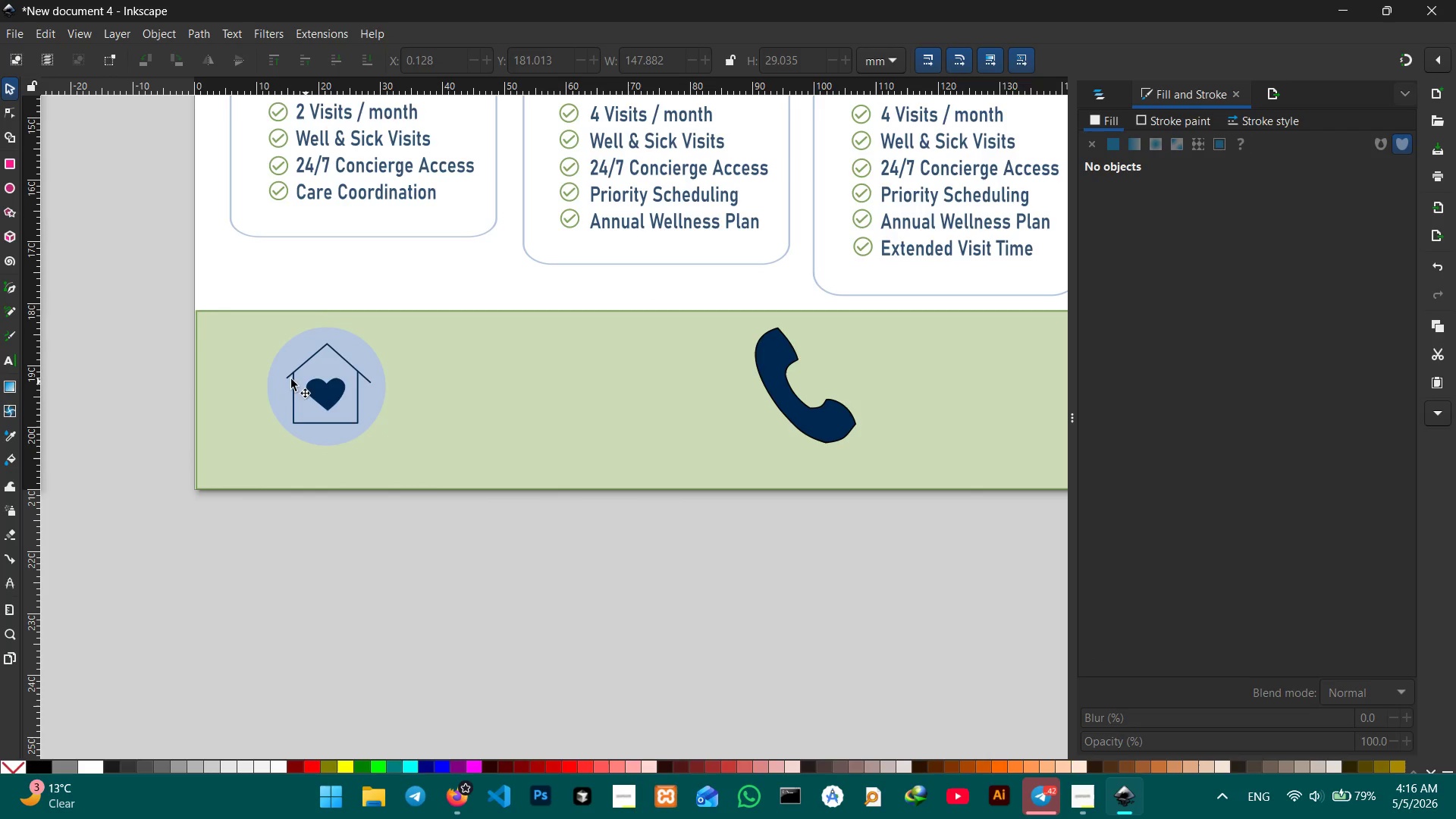 
left_click([243, 377])
 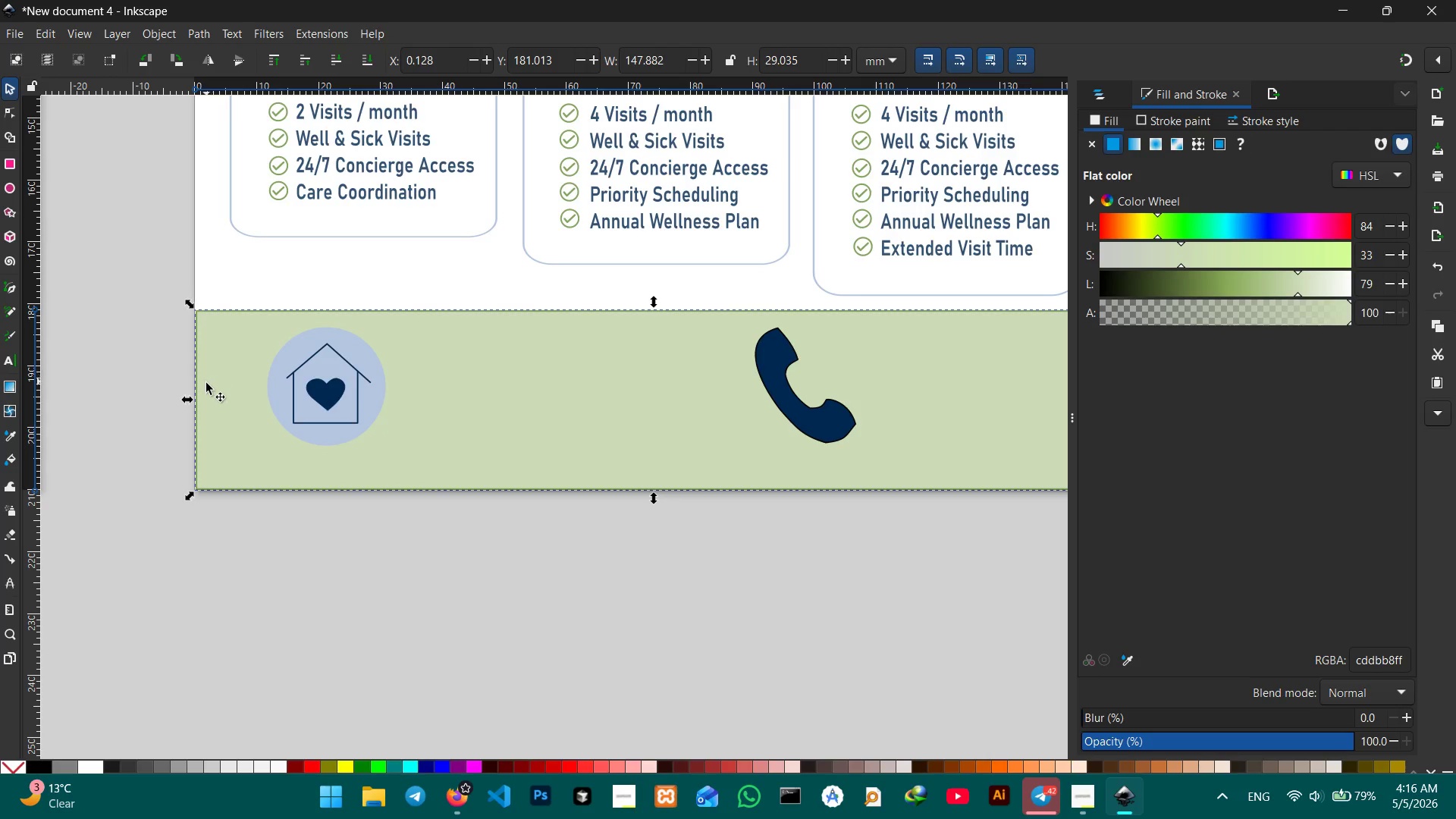 
key(Control+Z)
 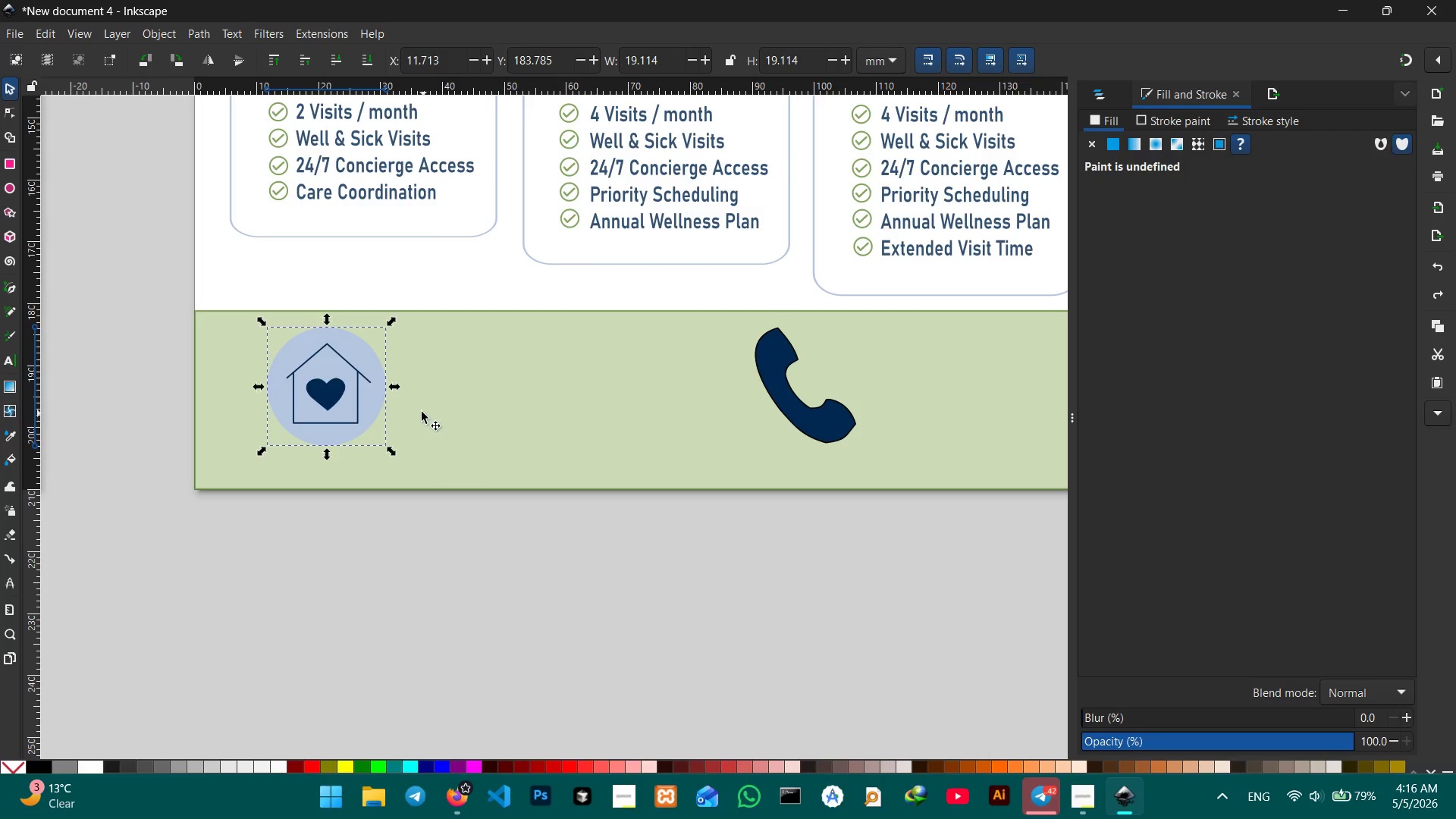 
left_click_drag(start_coordinate=[389, 386], to_coordinate=[370, 395])
 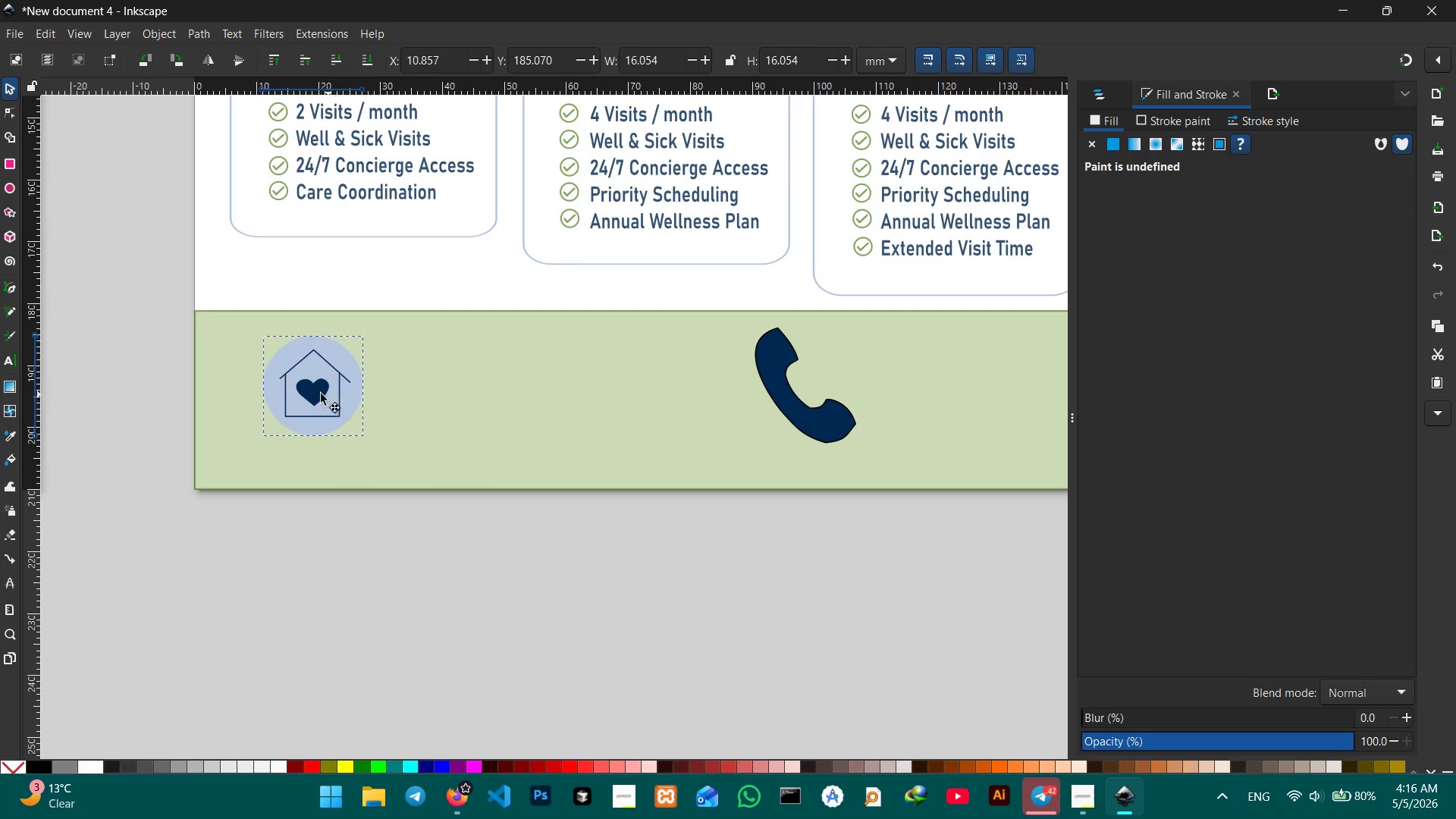 
hold_key(key=ControlLeft, duration=1.89)
 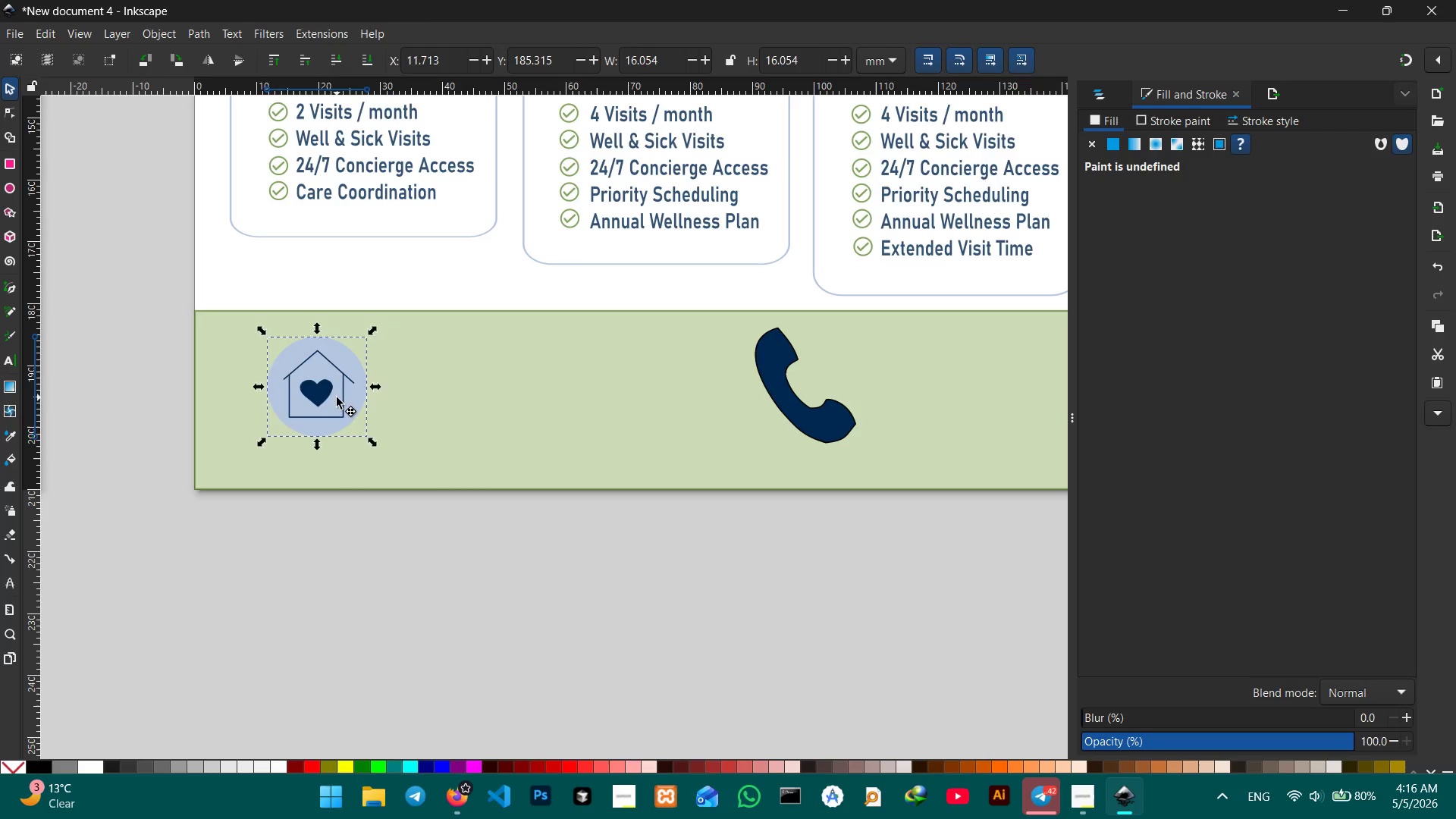 
left_click_drag(start_coordinate=[337, 397], to_coordinate=[300, 404])
 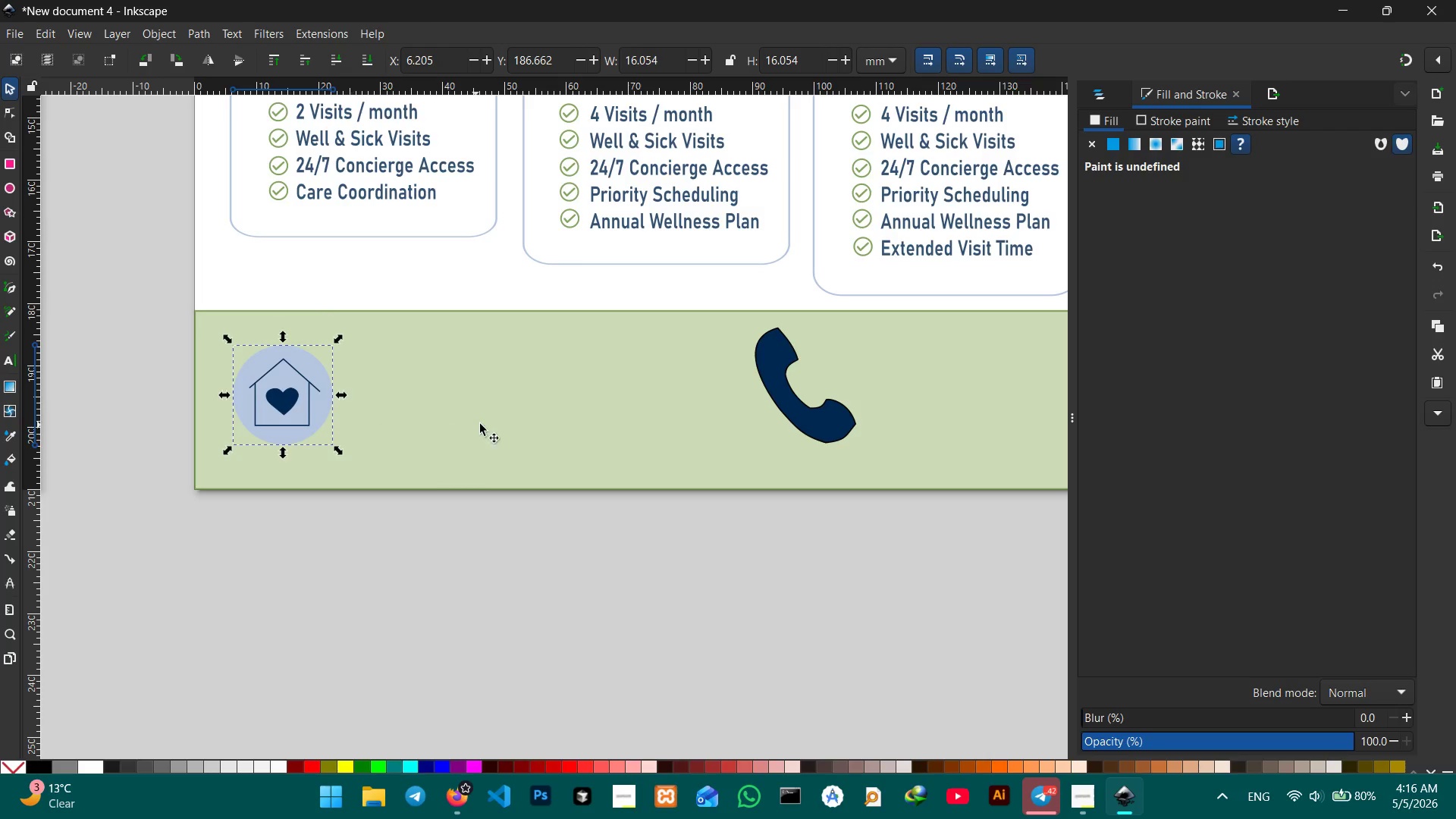 
left_click([481, 424])
 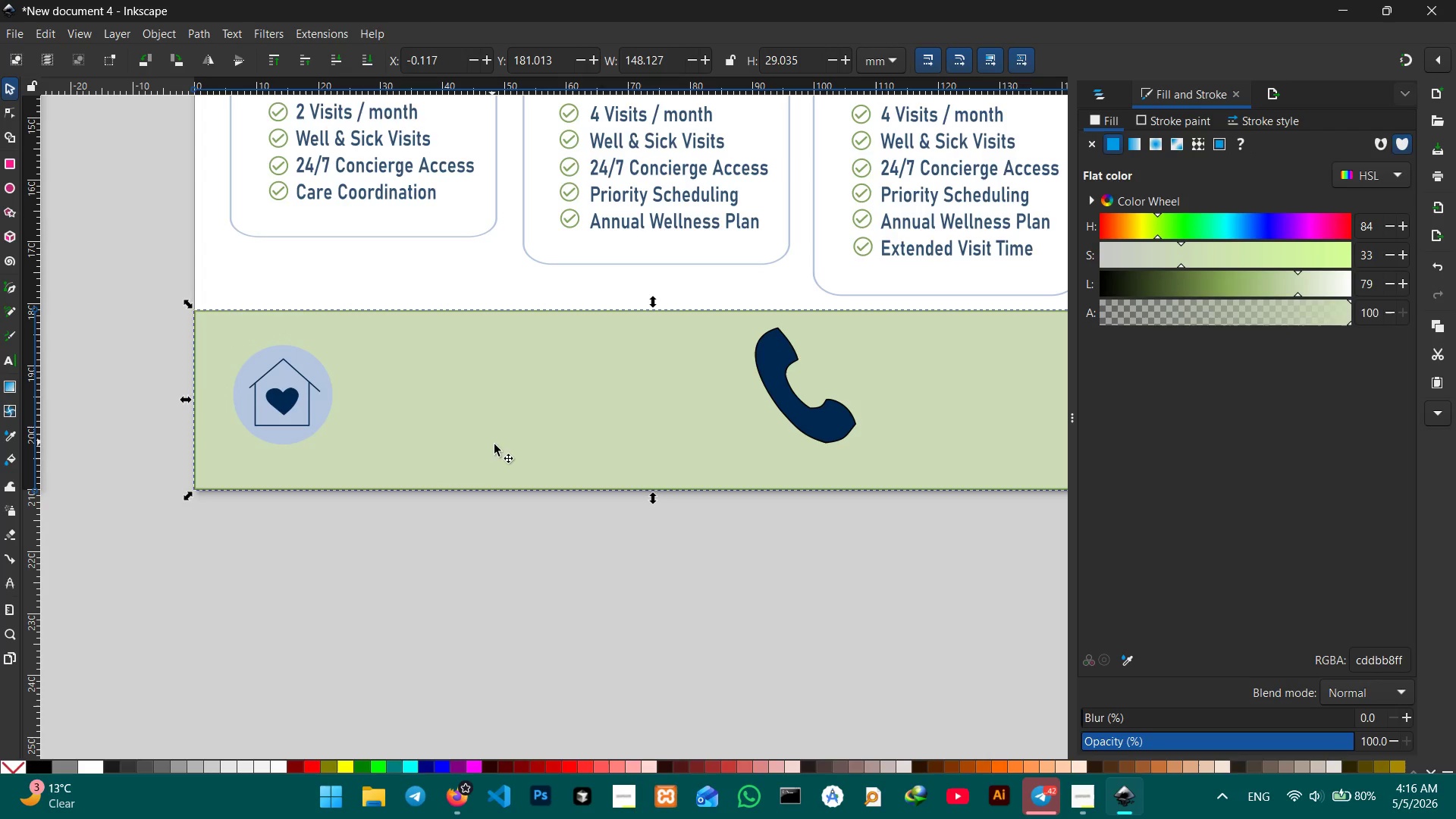 
hold_key(key=Space, duration=1.25)
 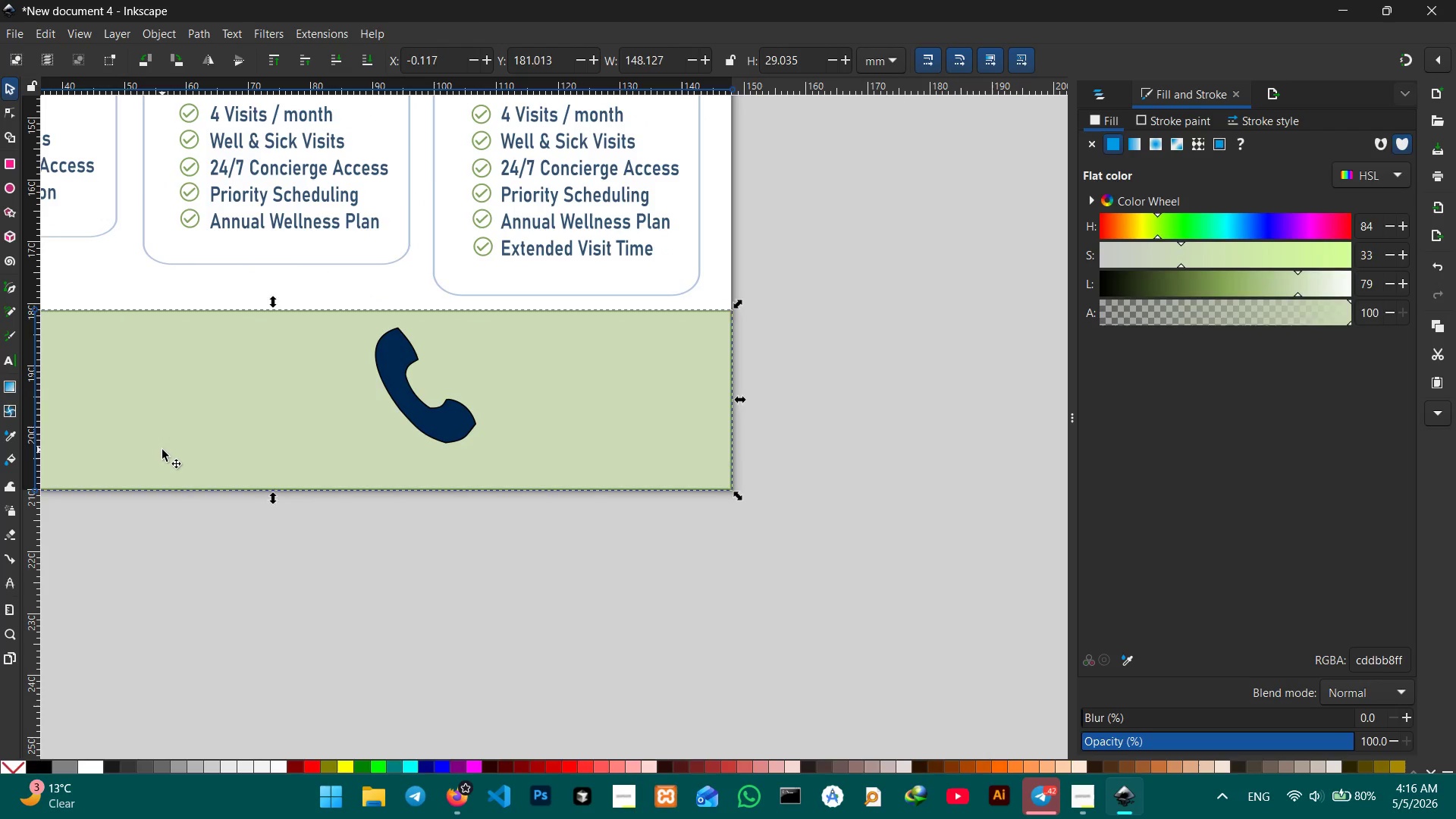 
left_click_drag(start_coordinate=[617, 450], to_coordinate=[163, 455])
 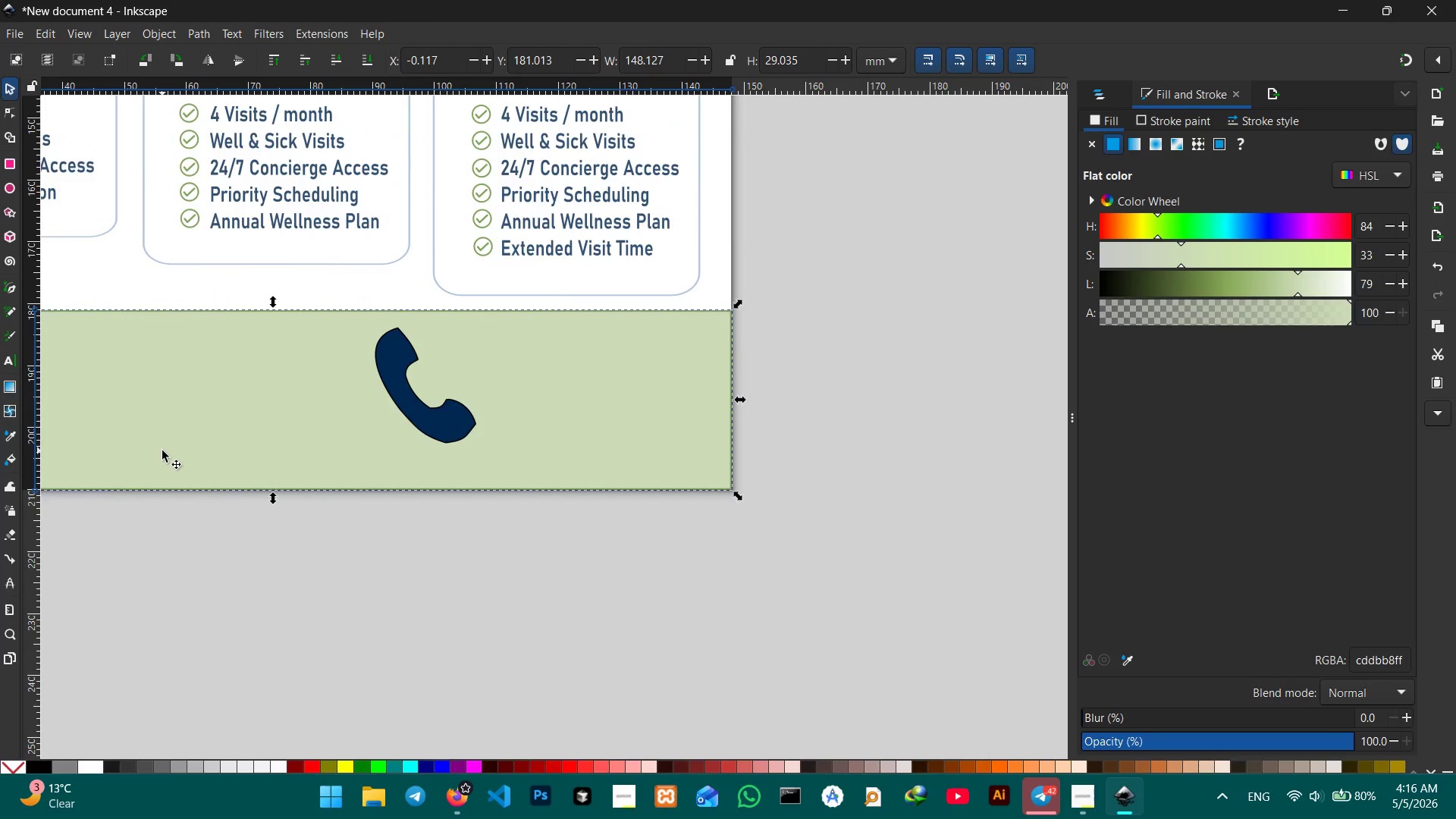 
key(Control+V)
 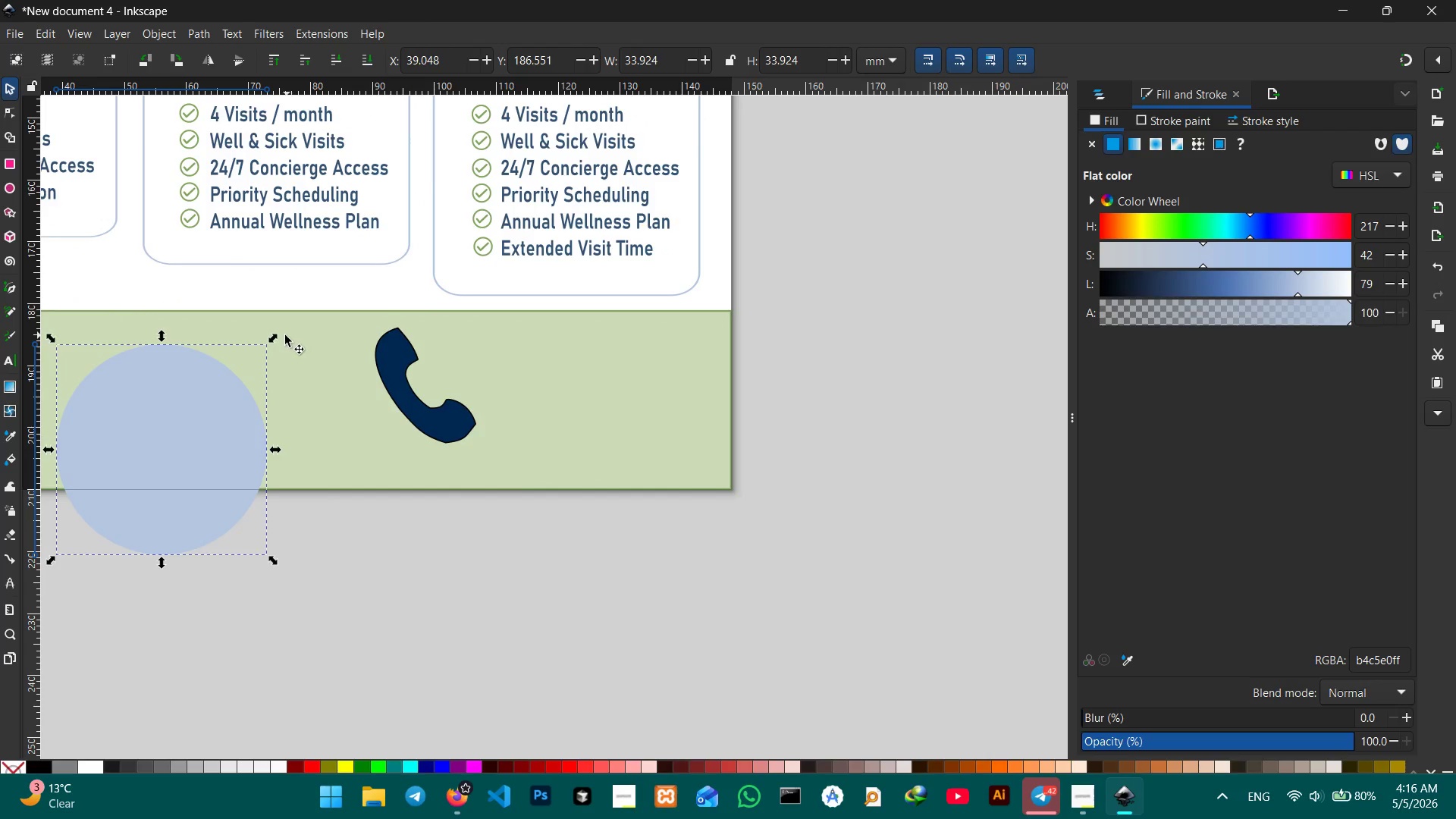 
left_click_drag(start_coordinate=[277, 336], to_coordinate=[190, 442])
 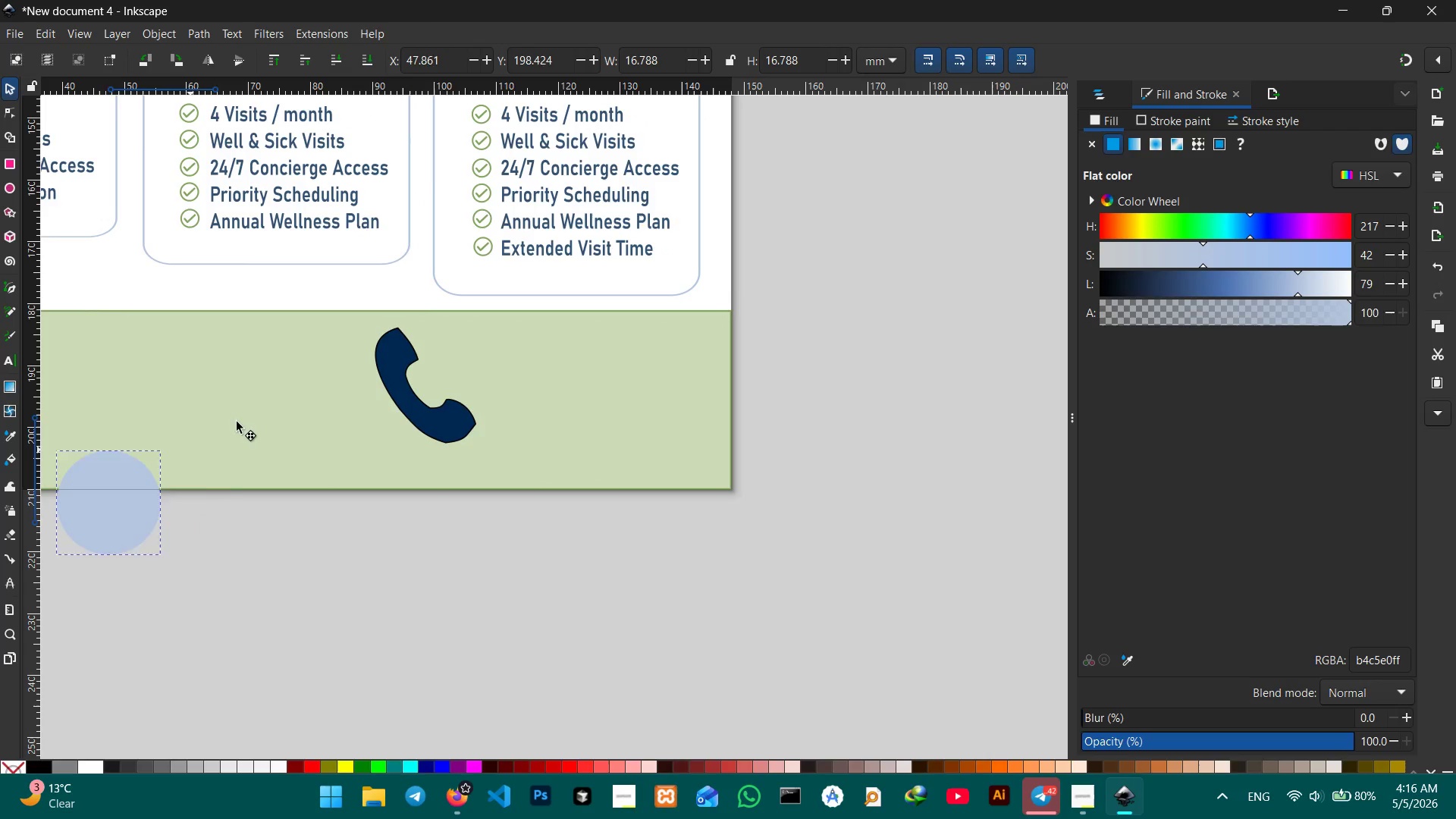 
hold_key(key=ControlLeft, duration=1.12)
 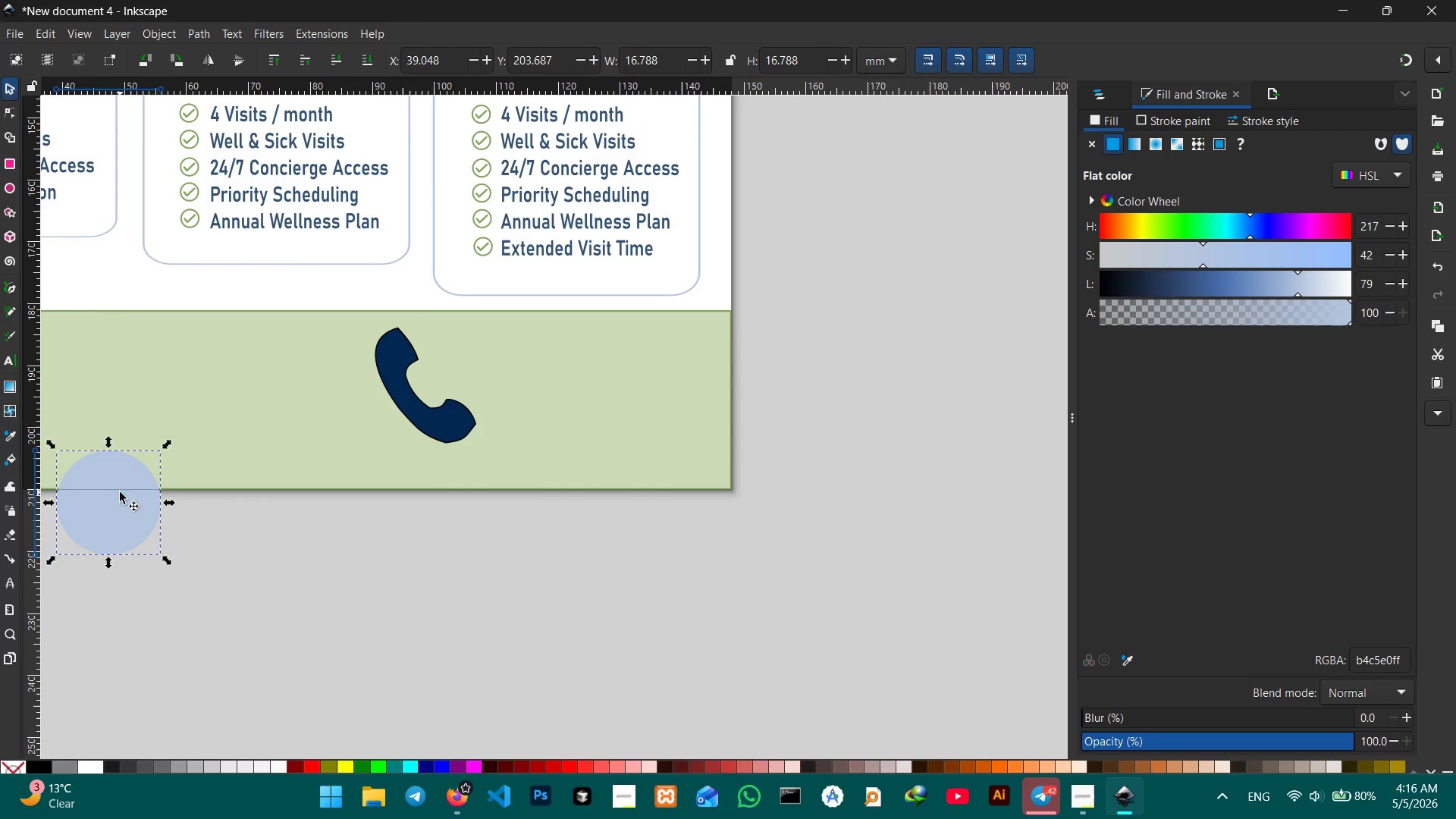 
left_click_drag(start_coordinate=[120, 492], to_coordinate=[390, 378])
 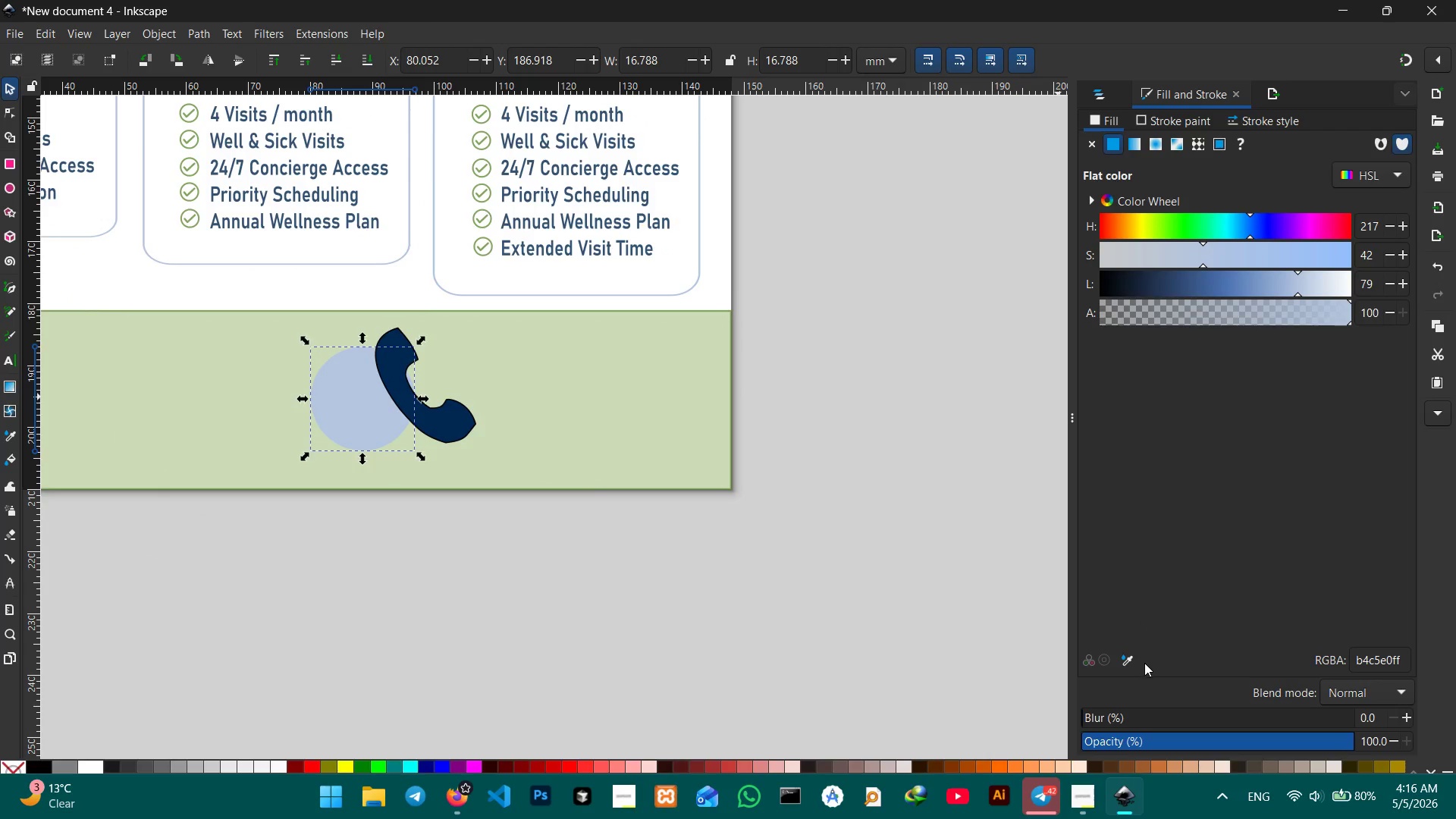 
left_click([1130, 658])
 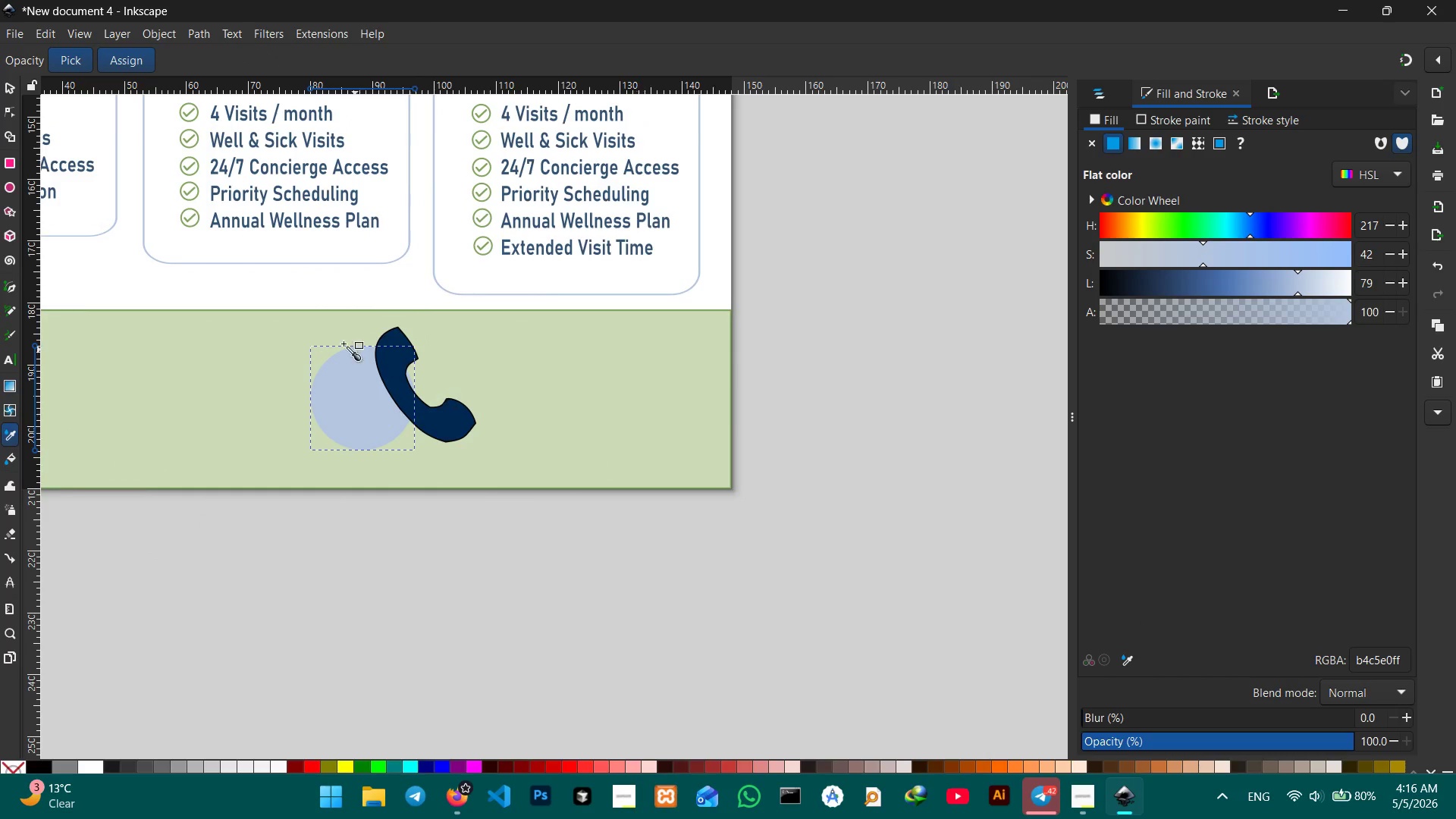 
scroll: coordinate [317, 323], scroll_direction: up, amount: 1.0
 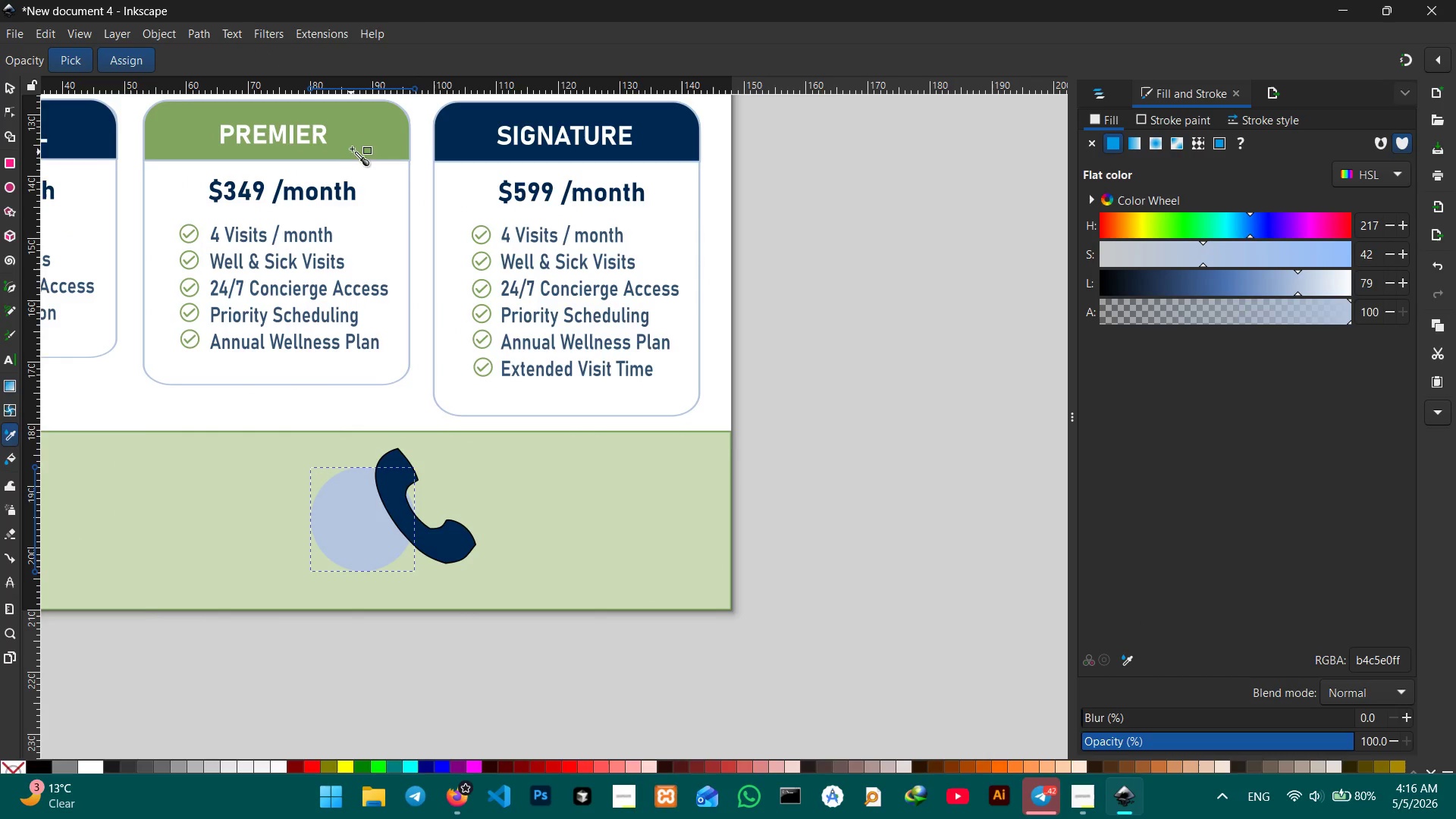 
left_click([353, 143])
 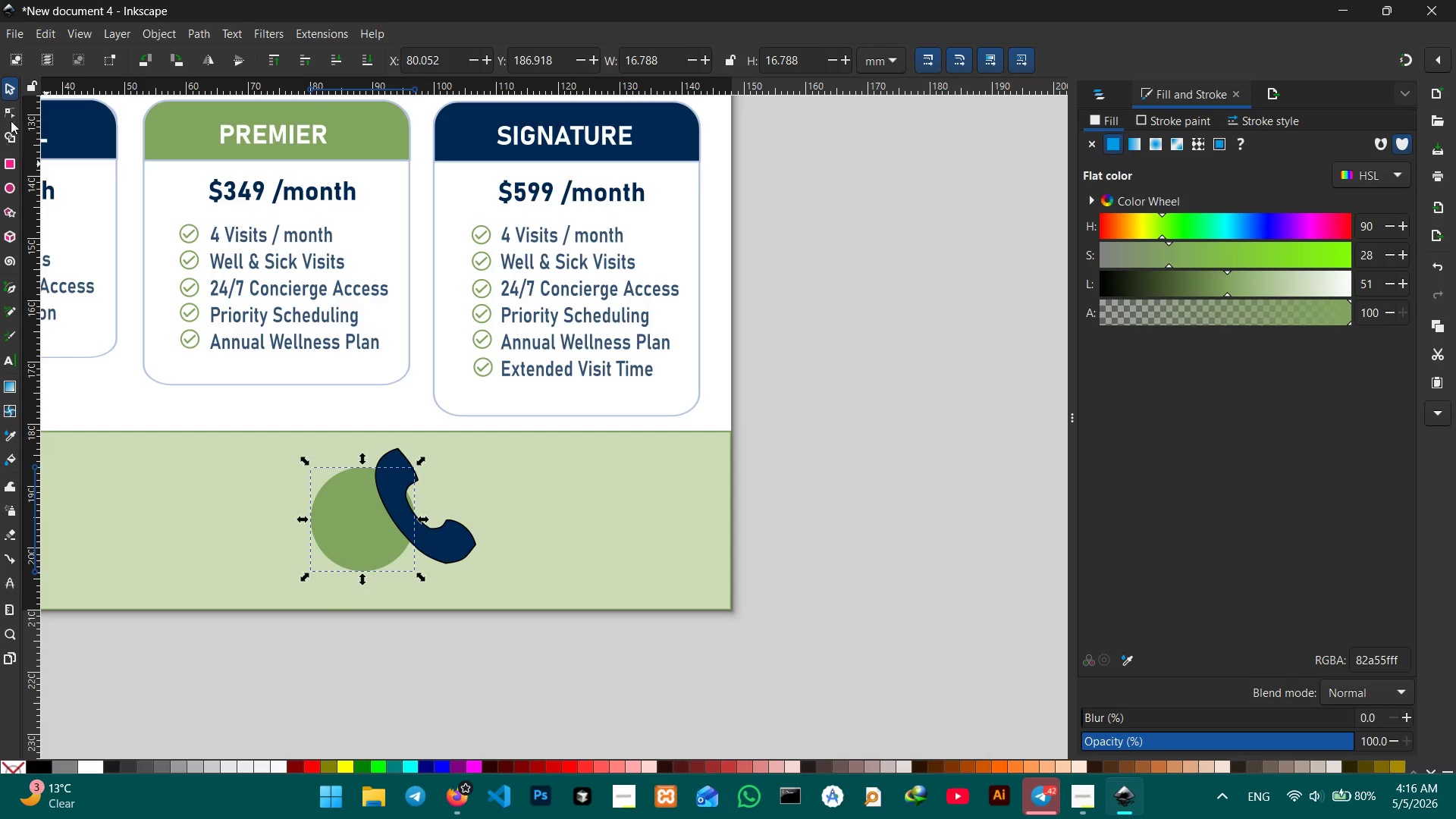 
left_click([8, 89])
 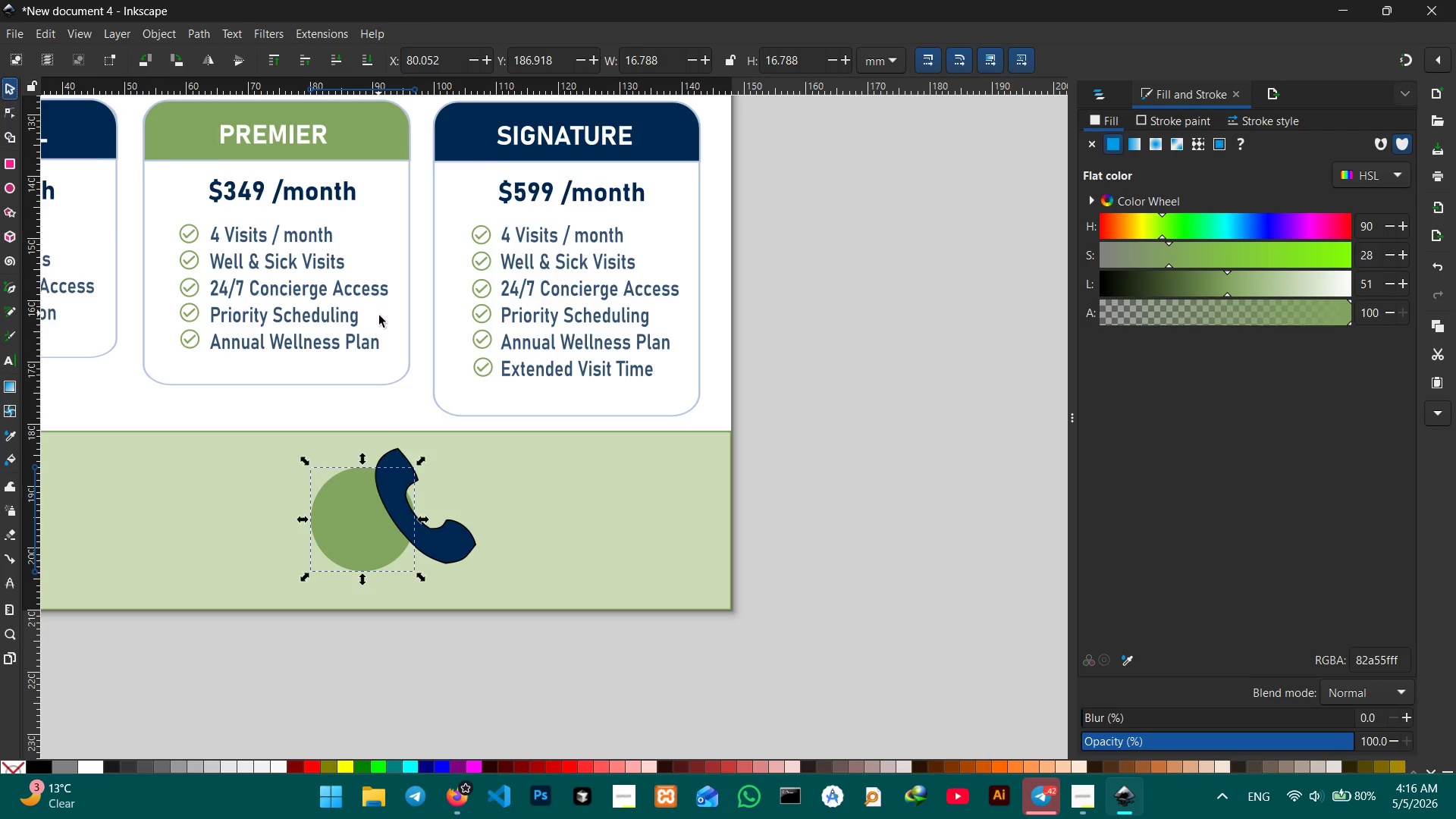 
scroll: coordinate [383, 330], scroll_direction: down, amount: 2.0
 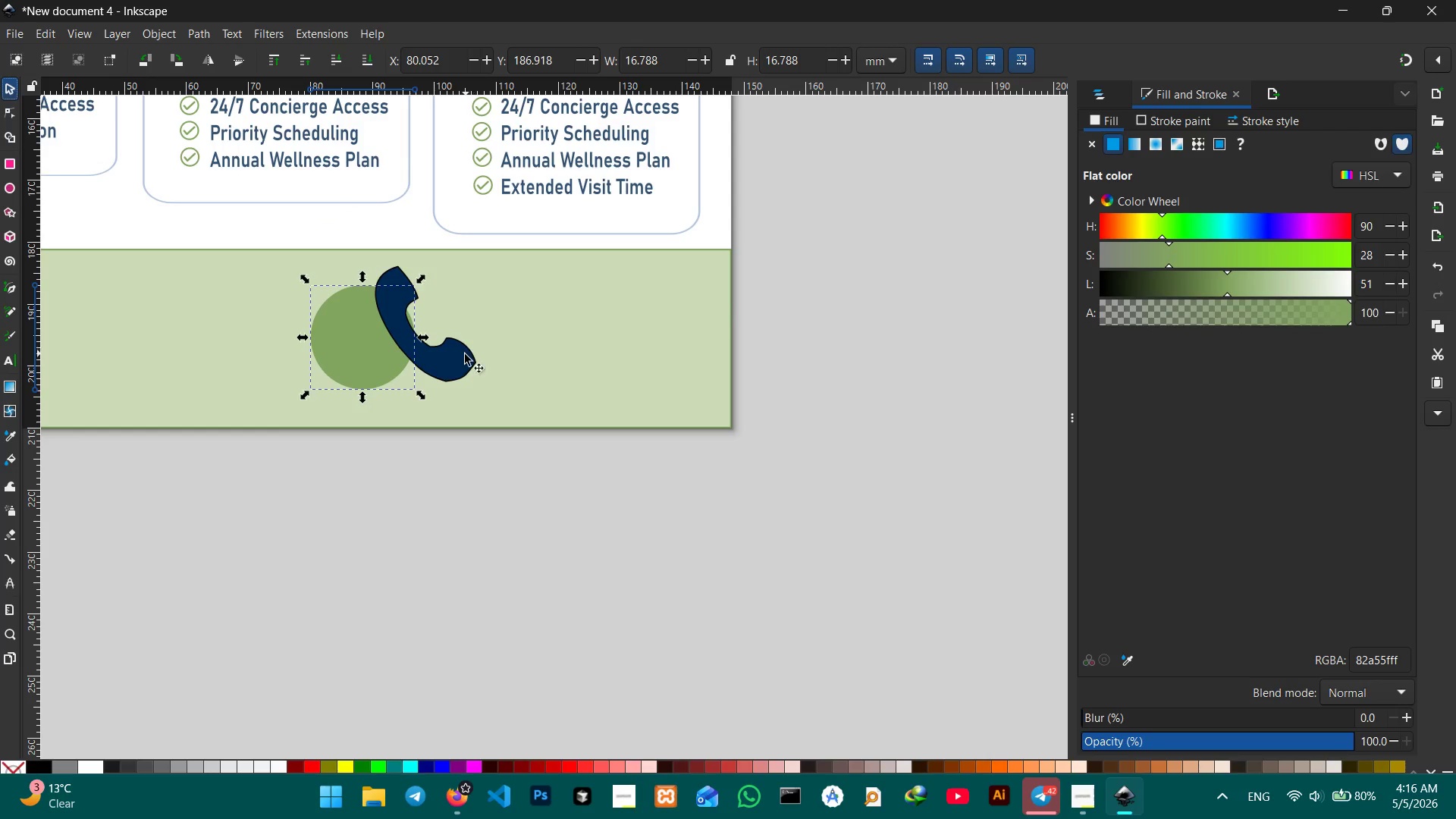 
left_click([462, 356])
 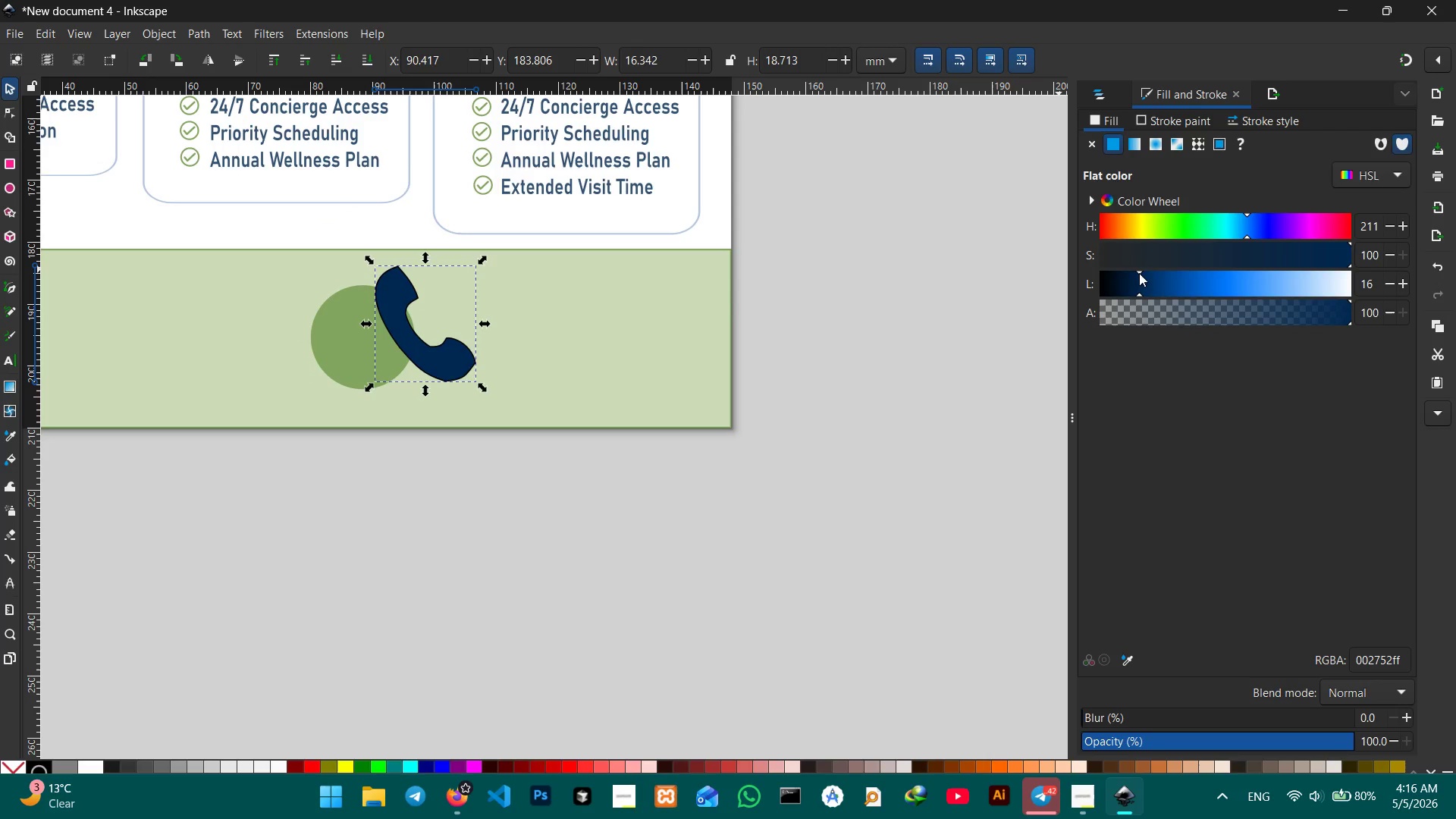 
left_click_drag(start_coordinate=[1139, 270], to_coordinate=[1348, 280])
 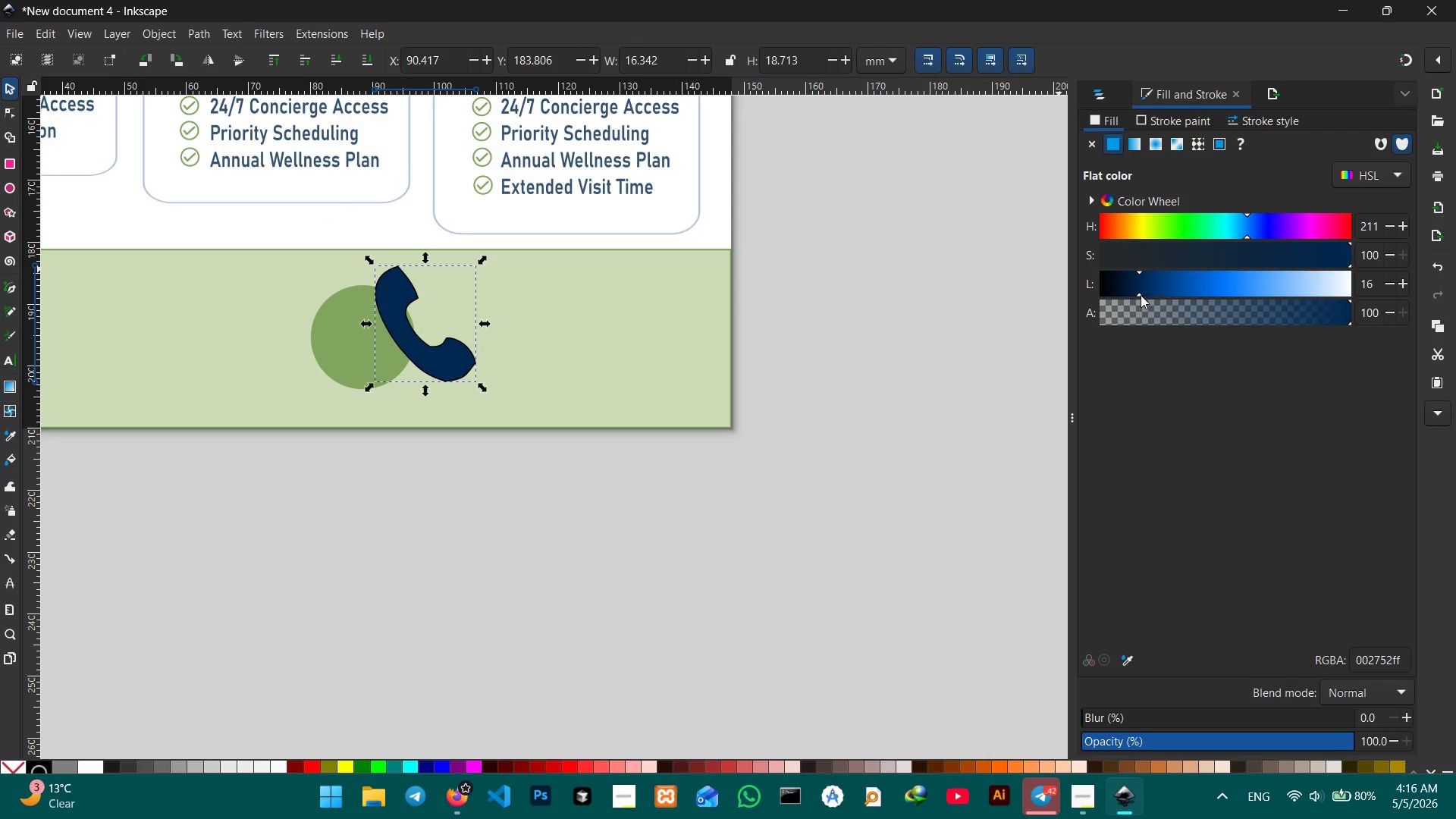 
left_click_drag(start_coordinate=[1140, 293], to_coordinate=[1372, 306])
 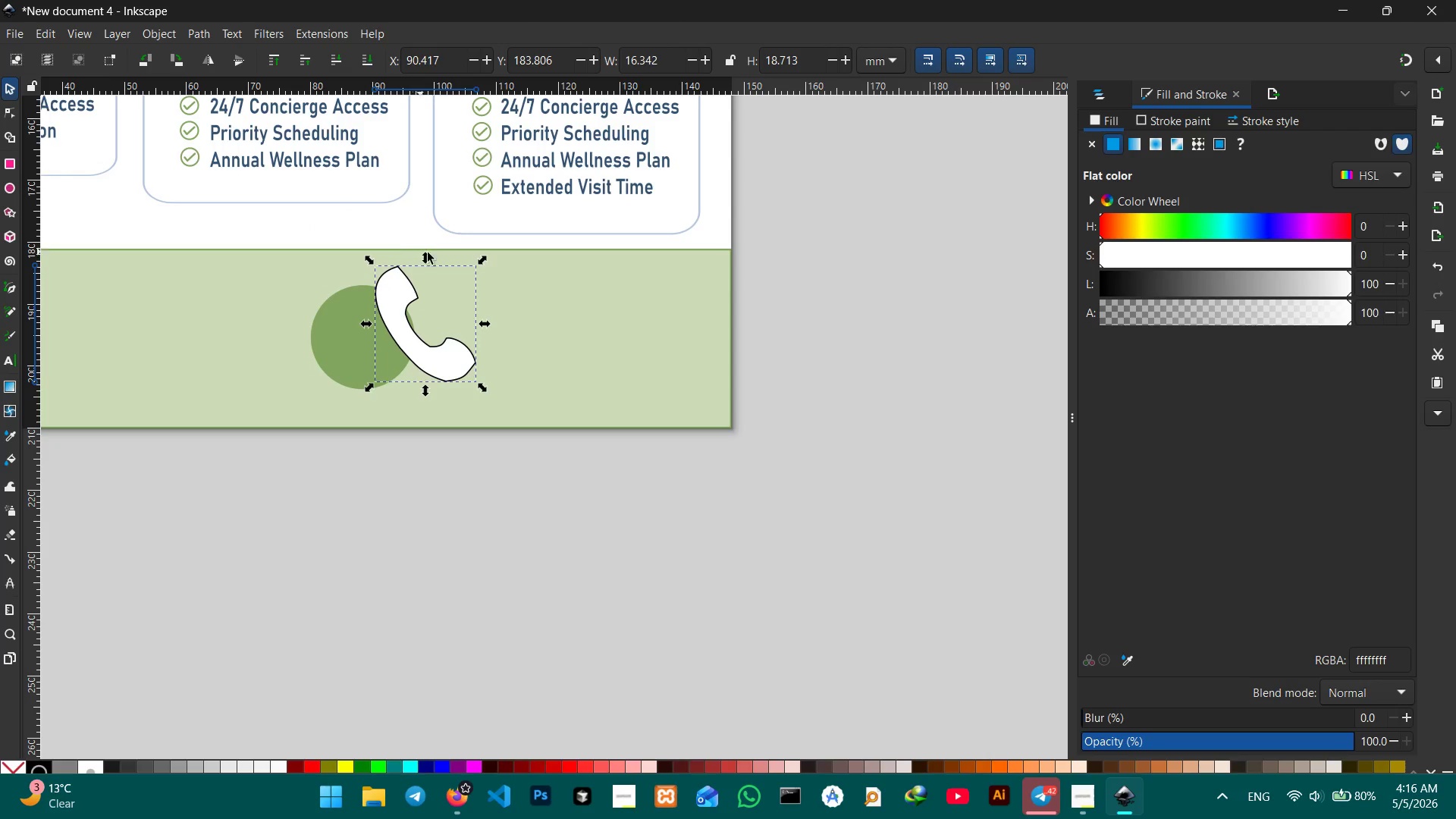 
left_click_drag(start_coordinate=[485, 256], to_coordinate=[447, 308])
 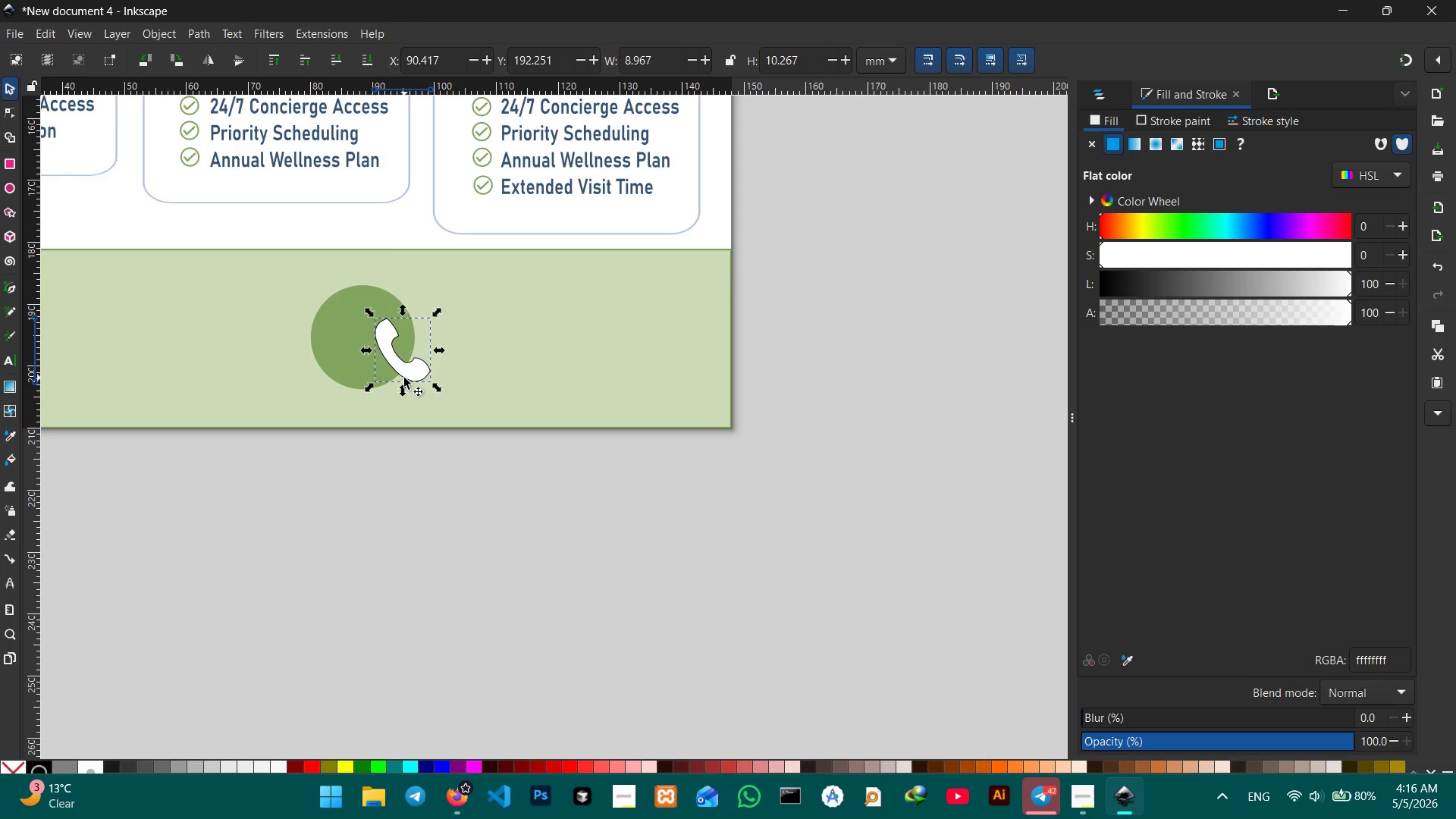 
hold_key(key=ControlLeft, duration=1.97)
 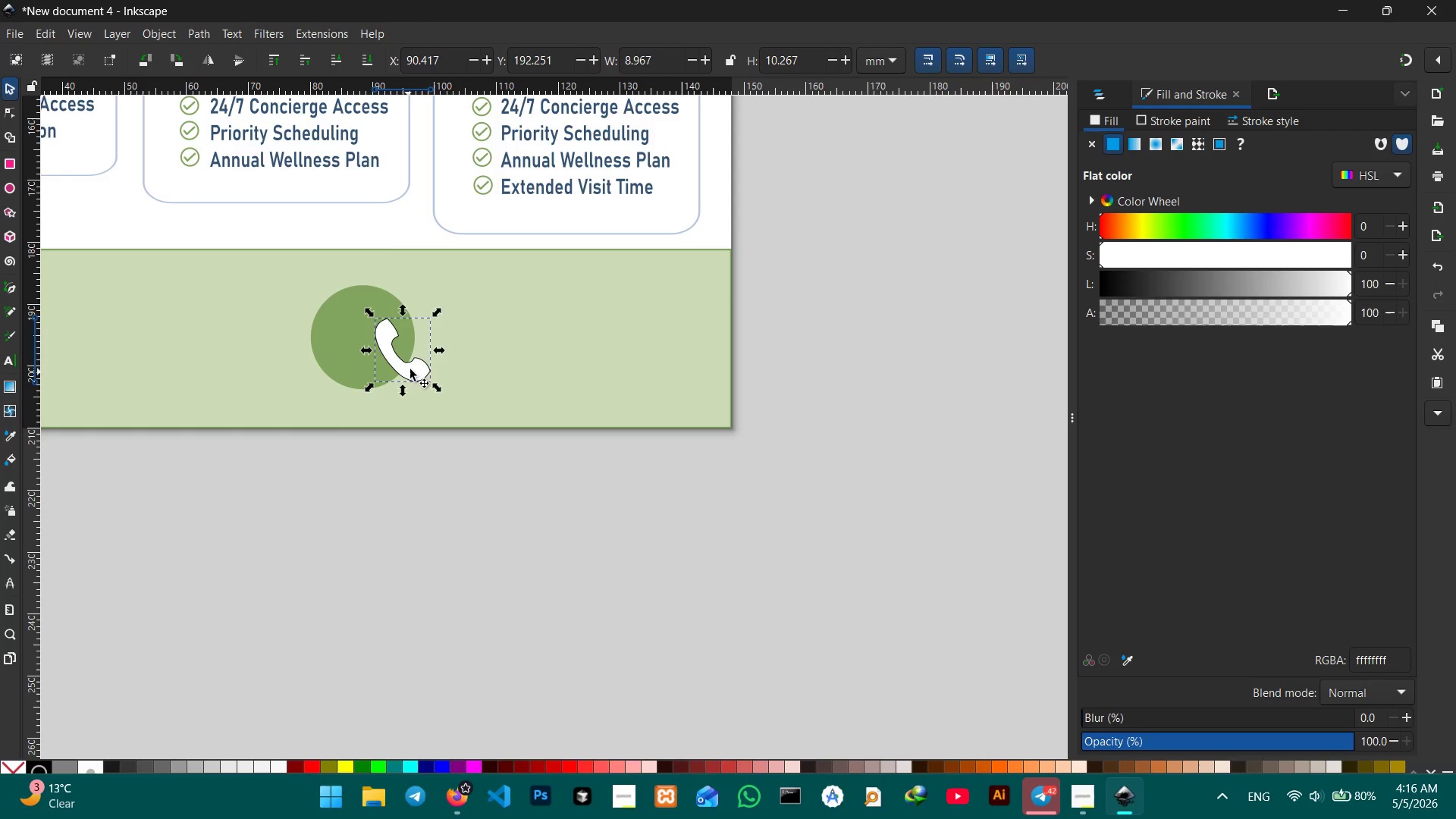 
left_click_drag(start_coordinate=[413, 368], to_coordinate=[371, 353])
 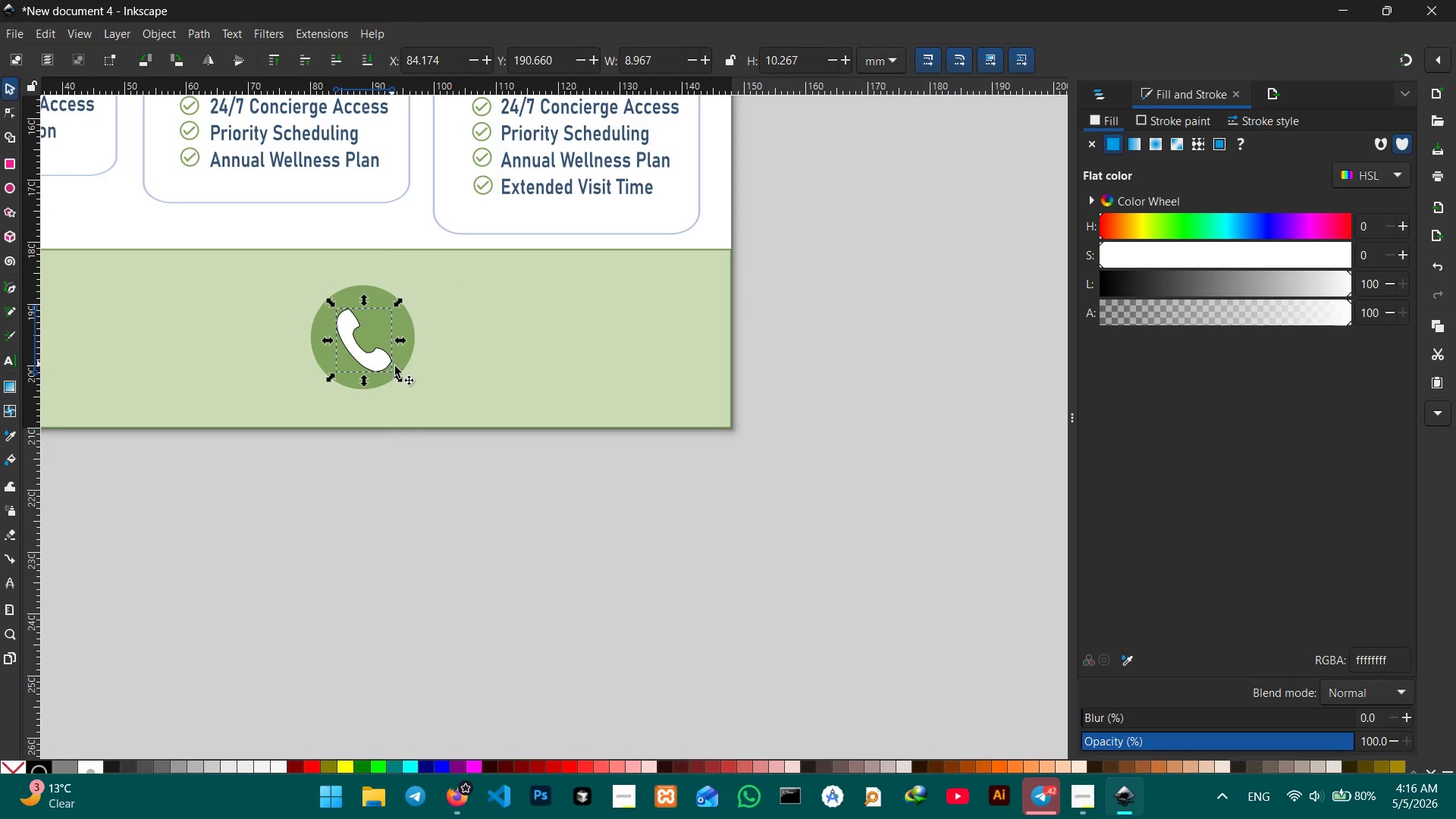 
hold_key(key=ControlLeft, duration=1.66)
left_click_drag(start_coordinate=[398, 376], to_coordinate=[402, 383])
 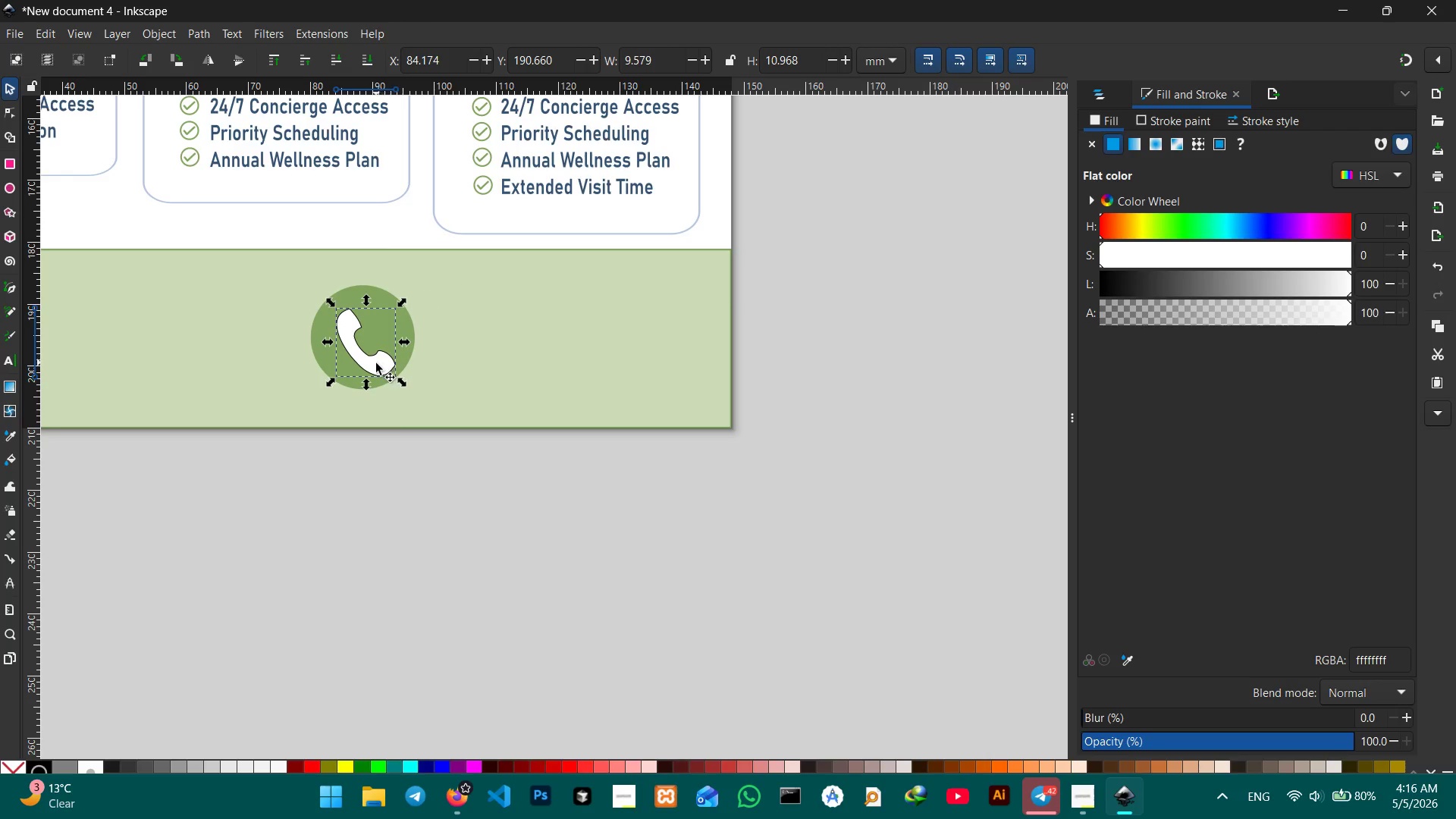 
left_click_drag(start_coordinate=[375, 363], to_coordinate=[375, 356])
 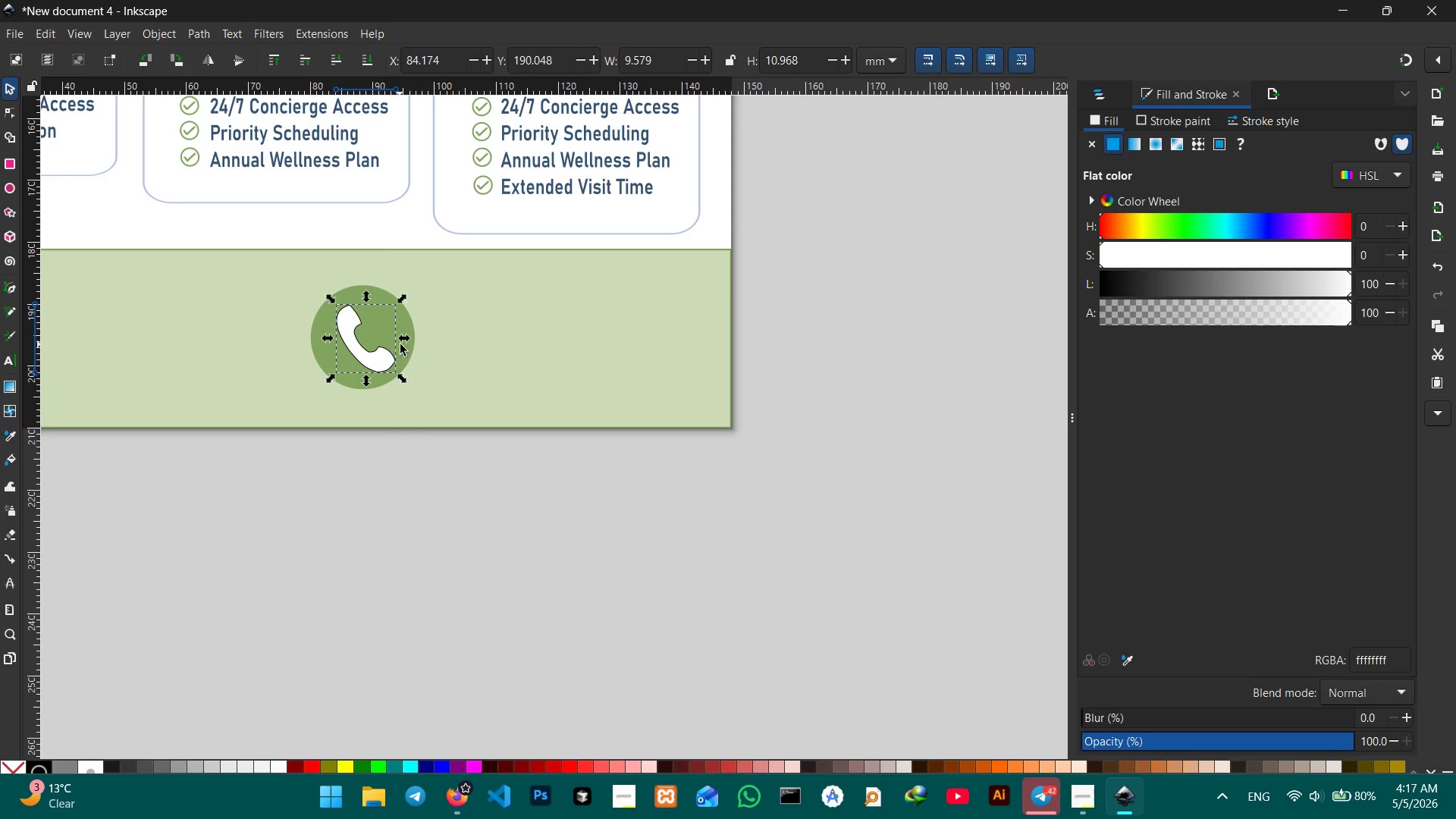 
hold_key(key=ShiftLeft, duration=1.17)
left_click([408, 356])
 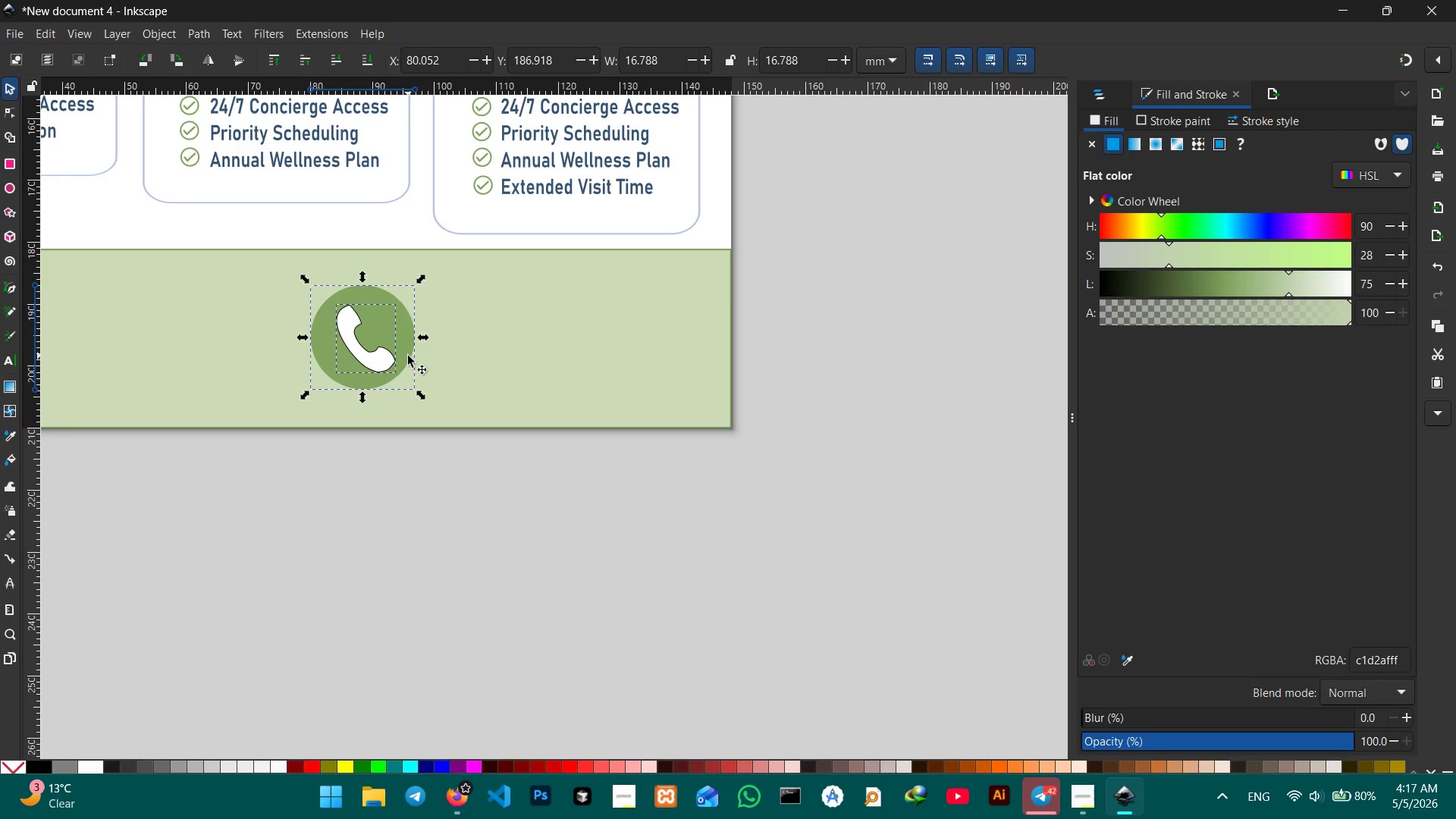 
hold_key(key=ControlLeft, duration=0.94)
 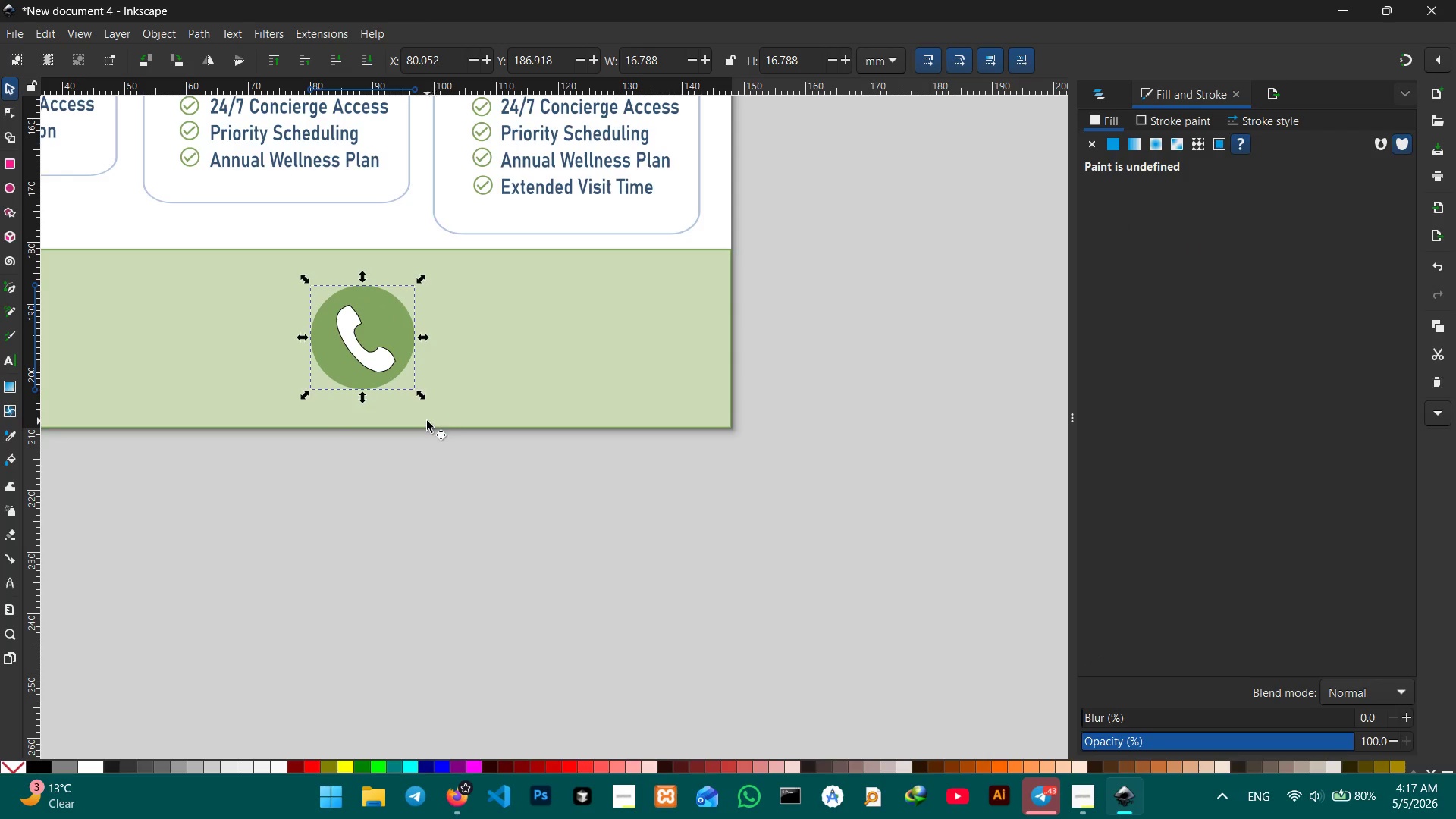 
key(G)
 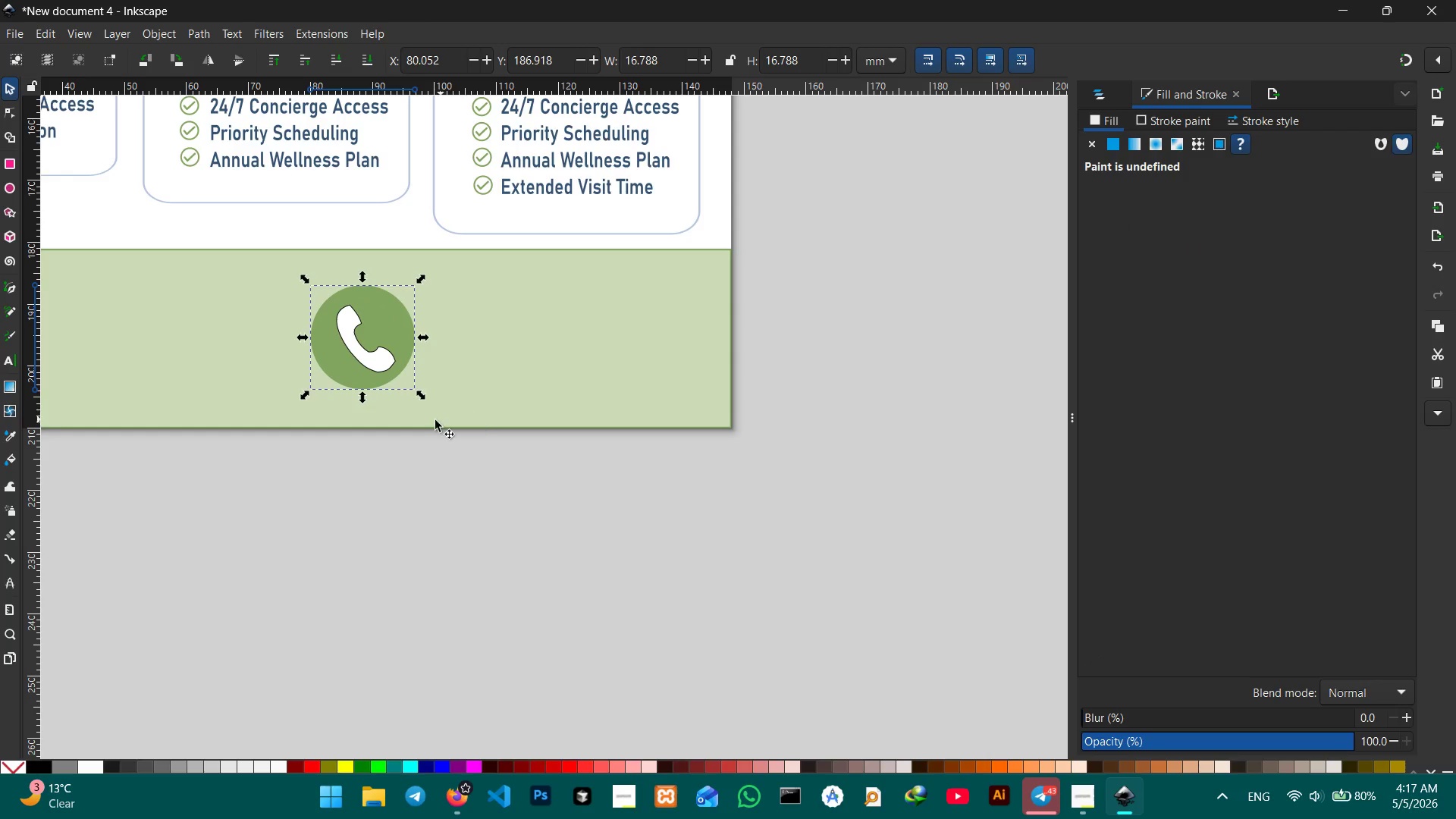 
hold_key(key=Space, duration=0.89)
 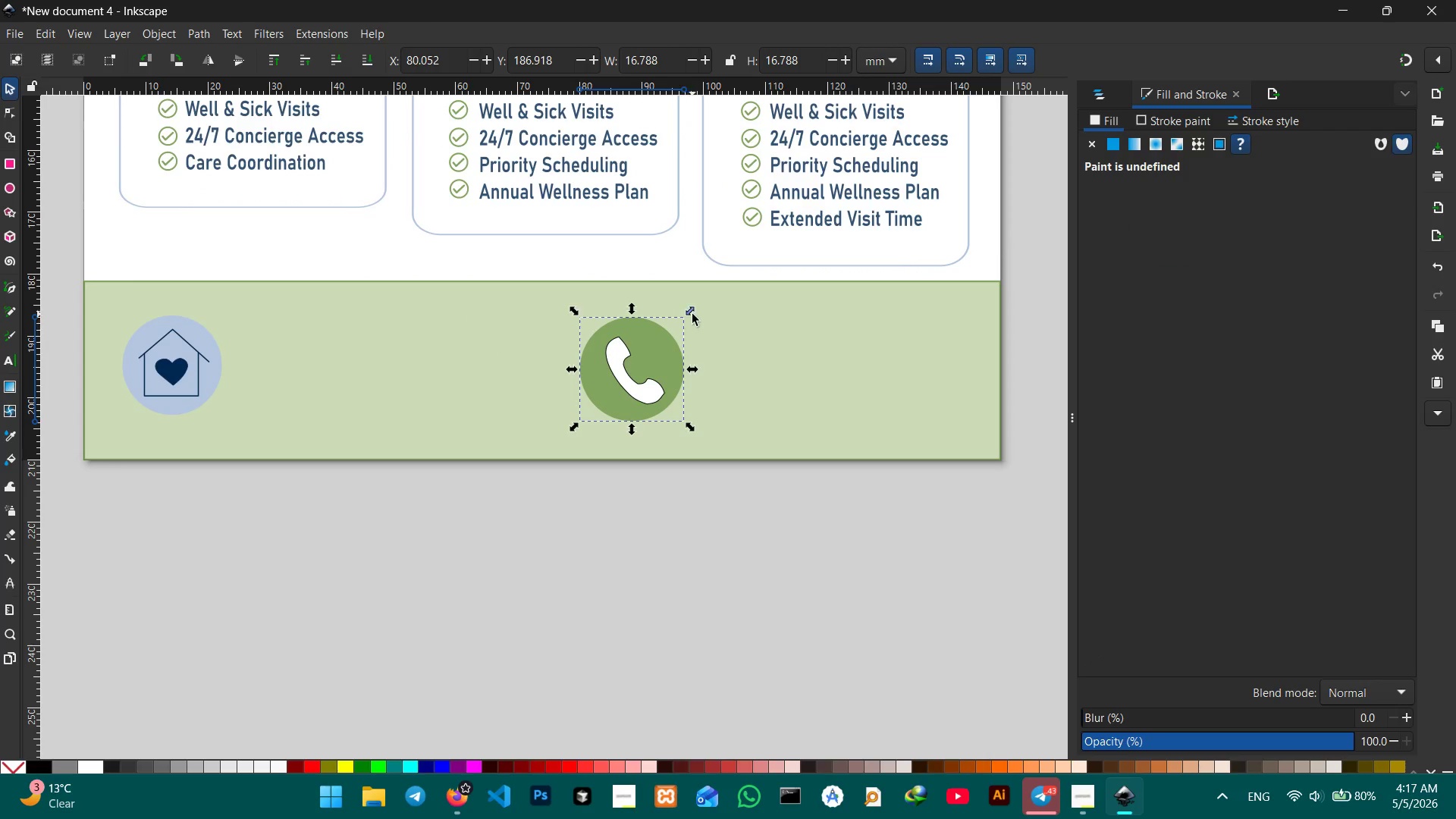 
left_click_drag(start_coordinate=[427, 422], to_coordinate=[696, 453])
 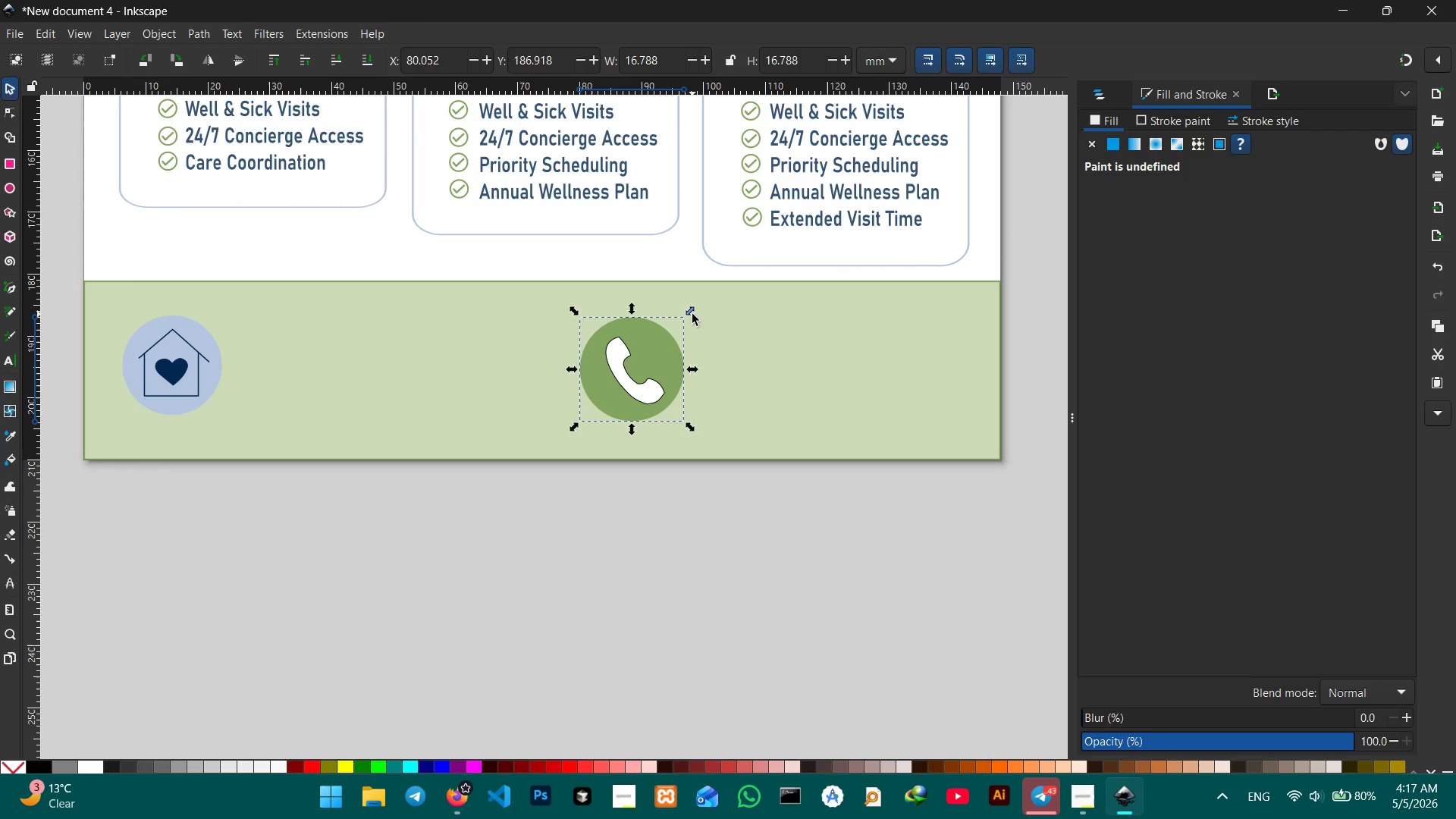 
hold_key(key=ControlLeft, duration=1.14)
left_click_drag(start_coordinate=[692, 314], to_coordinate=[667, 332])
 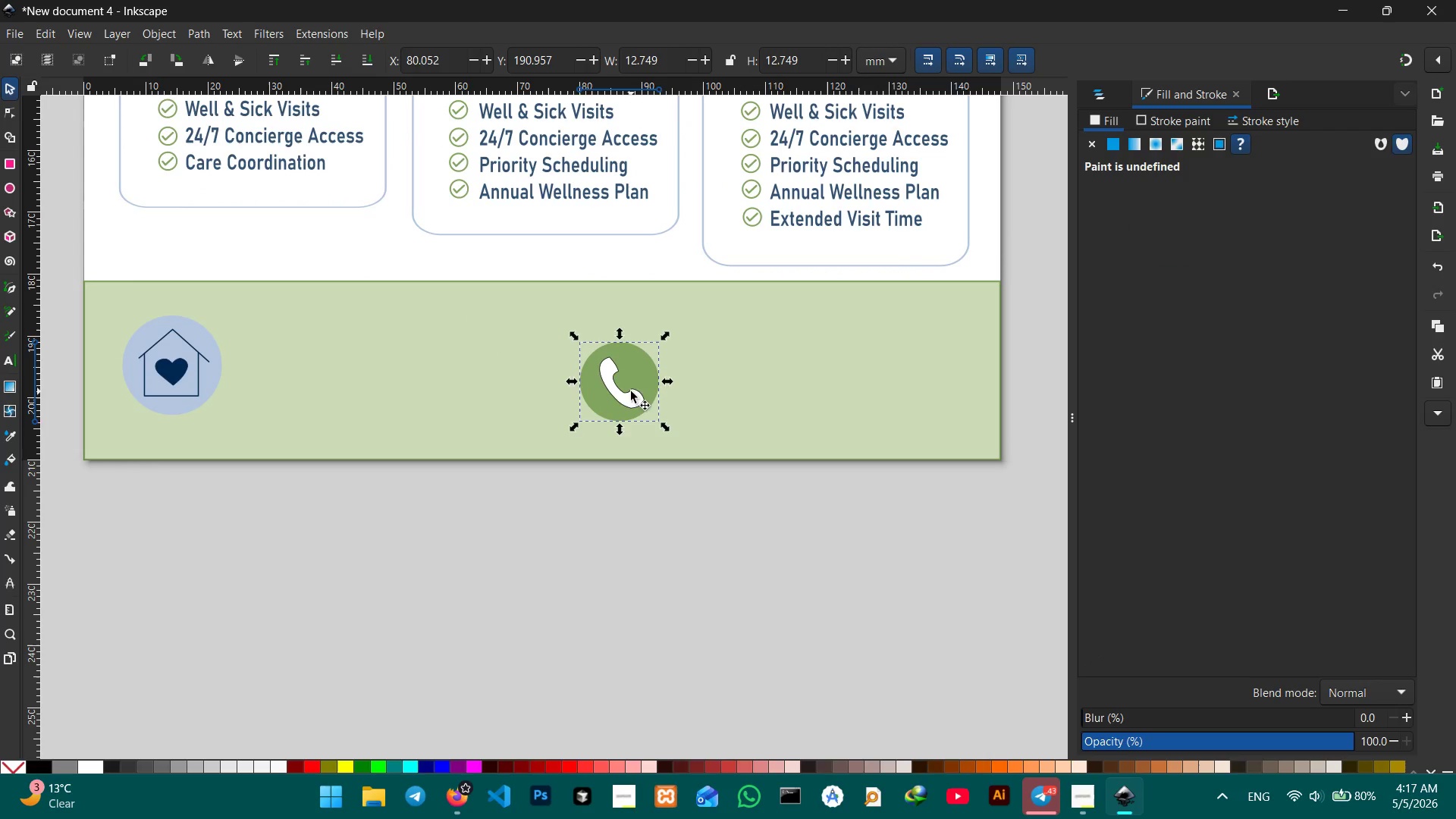 
left_click_drag(start_coordinate=[631, 391], to_coordinate=[642, 372])
 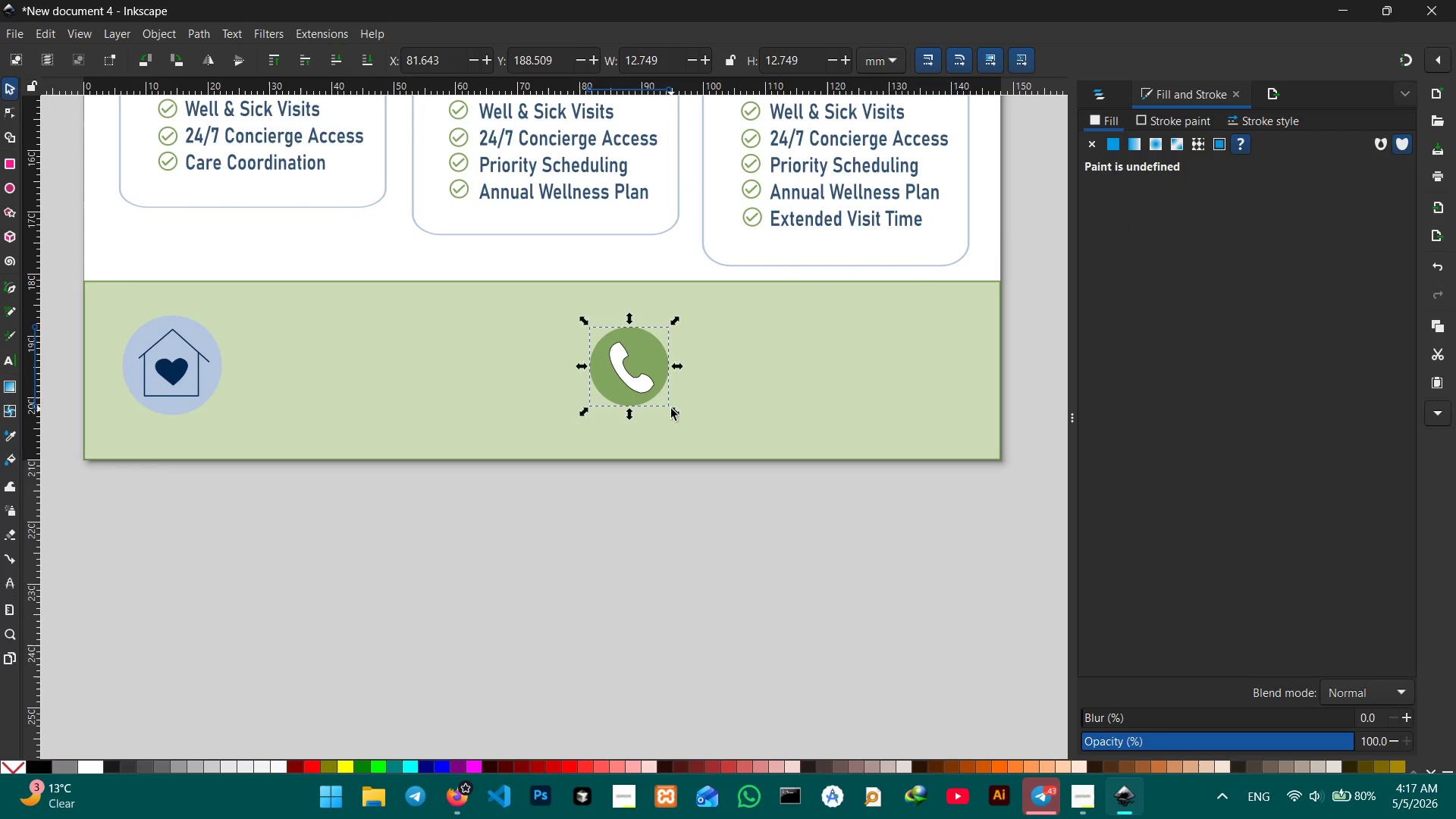 
left_click_drag(start_coordinate=[672, 410], to_coordinate=[682, 418])
 